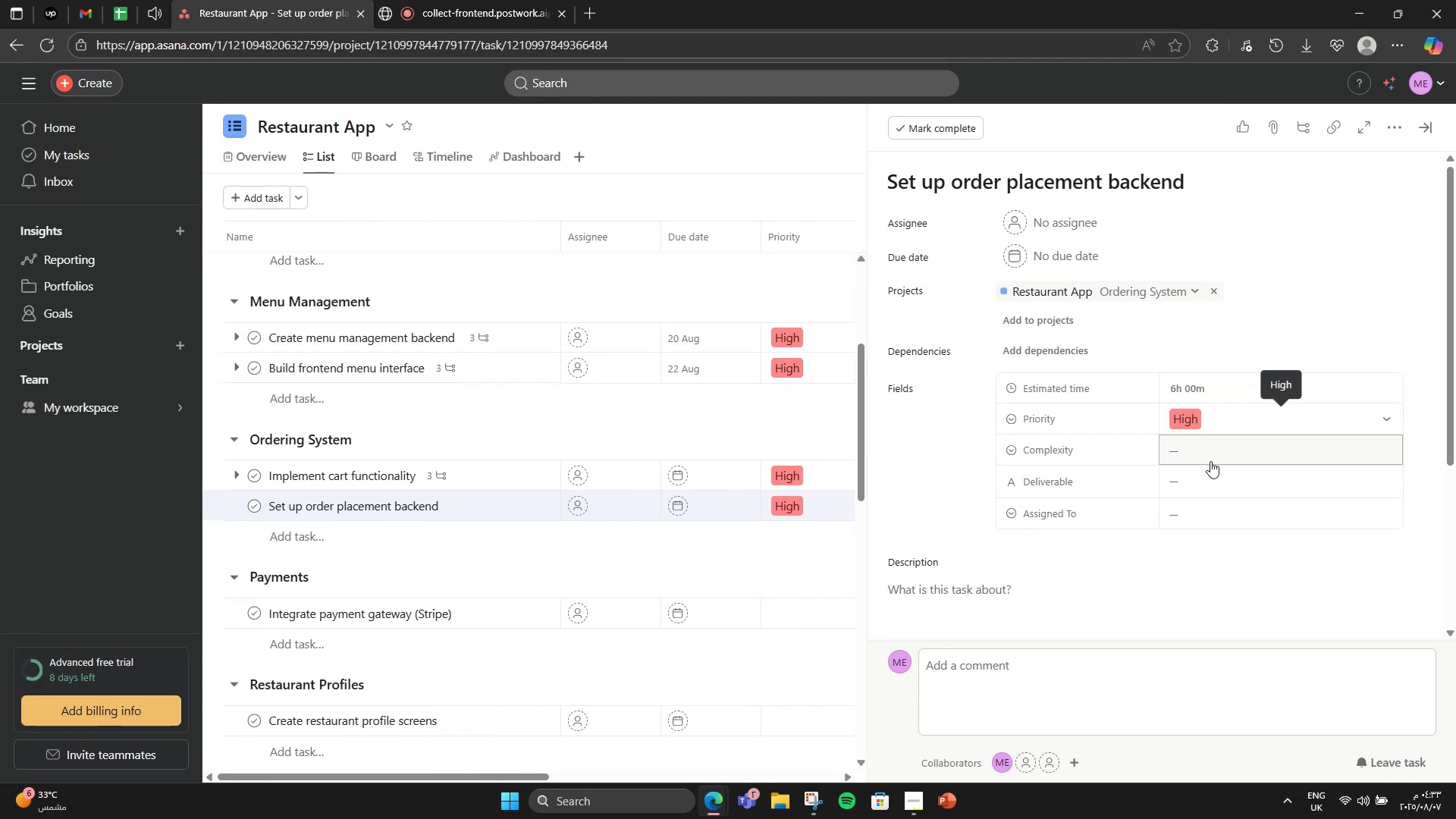 
left_click([1210, 454])
 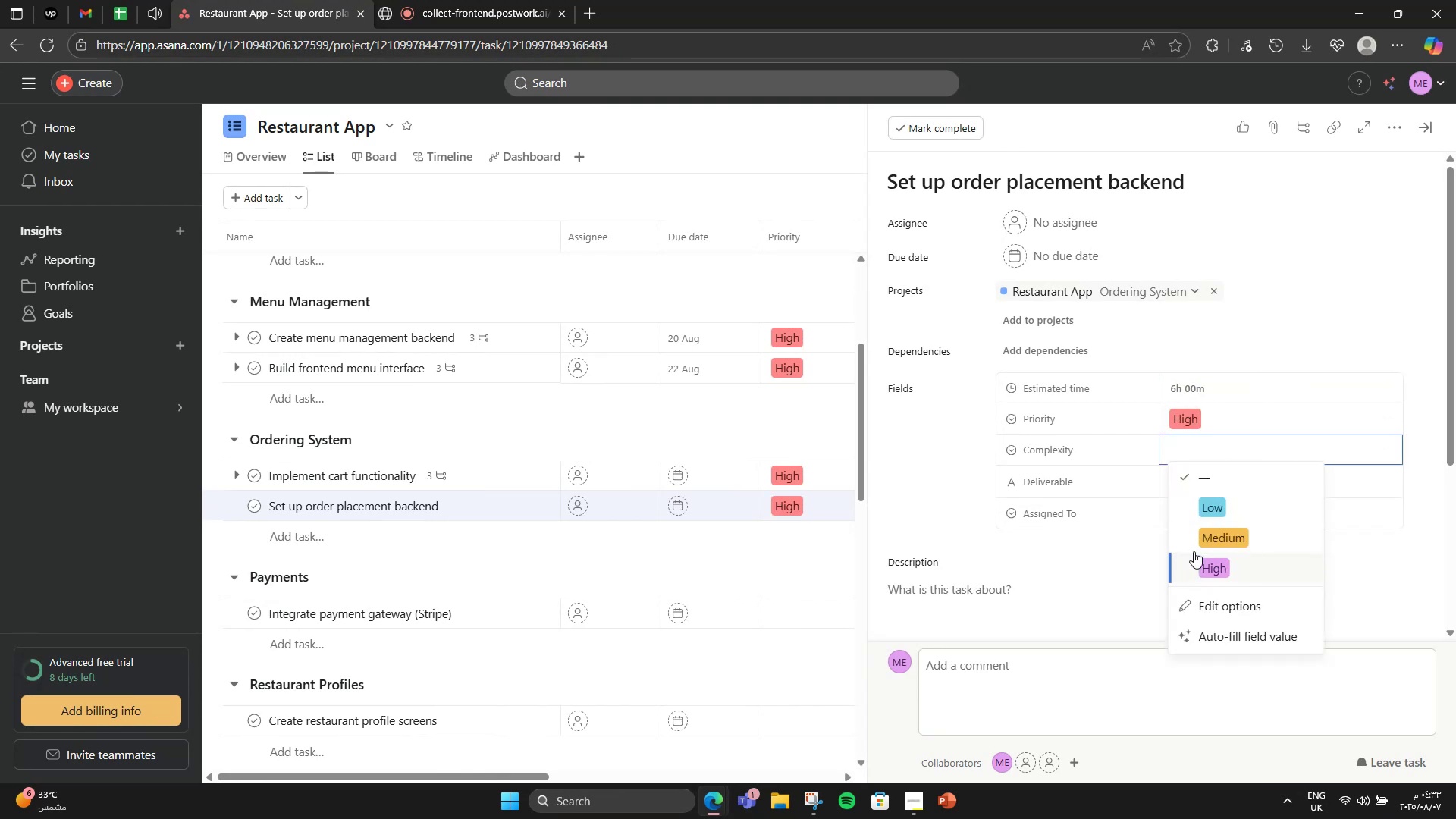 
left_click([1201, 537])
 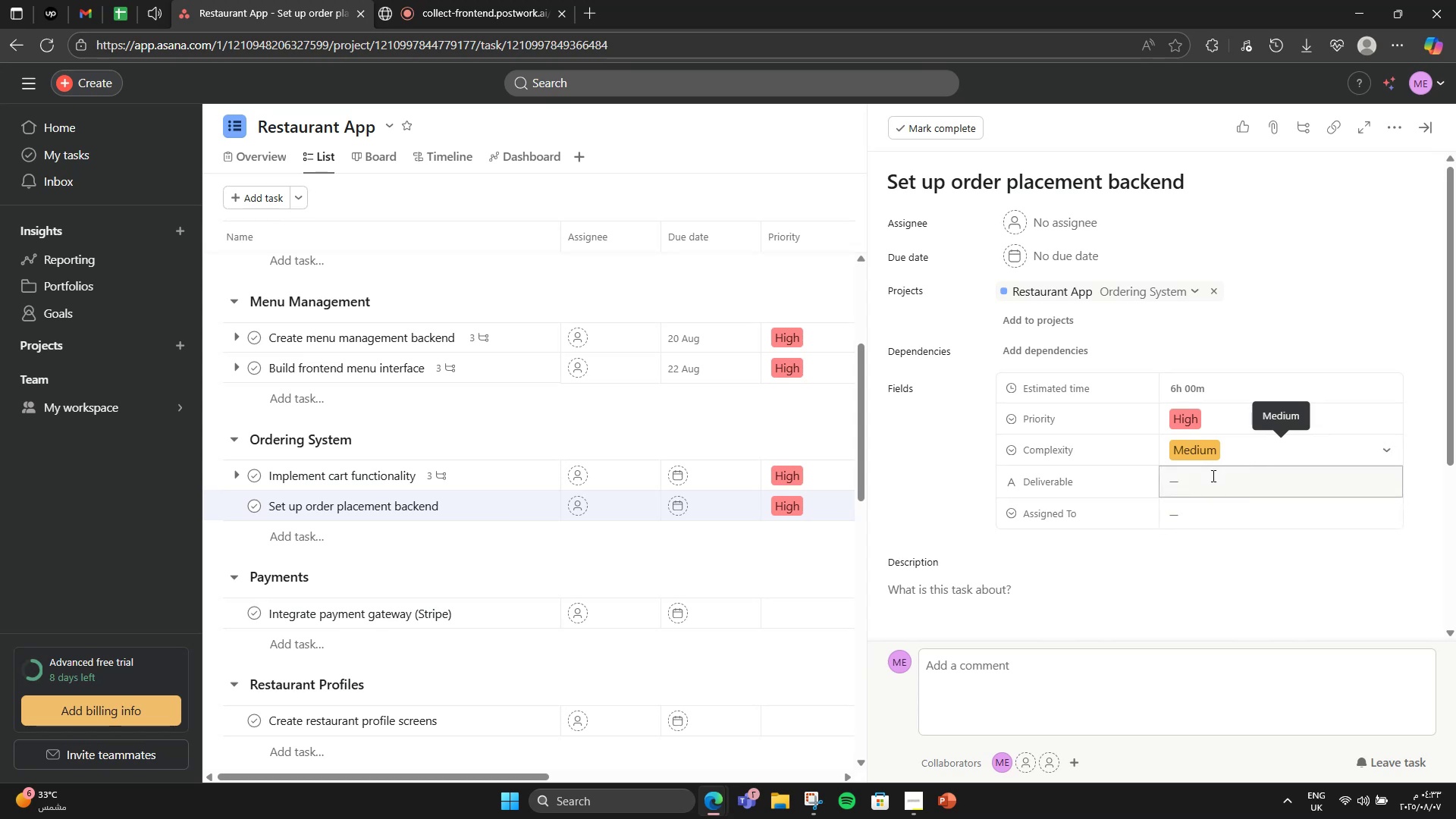 
left_click([1212, 475])
 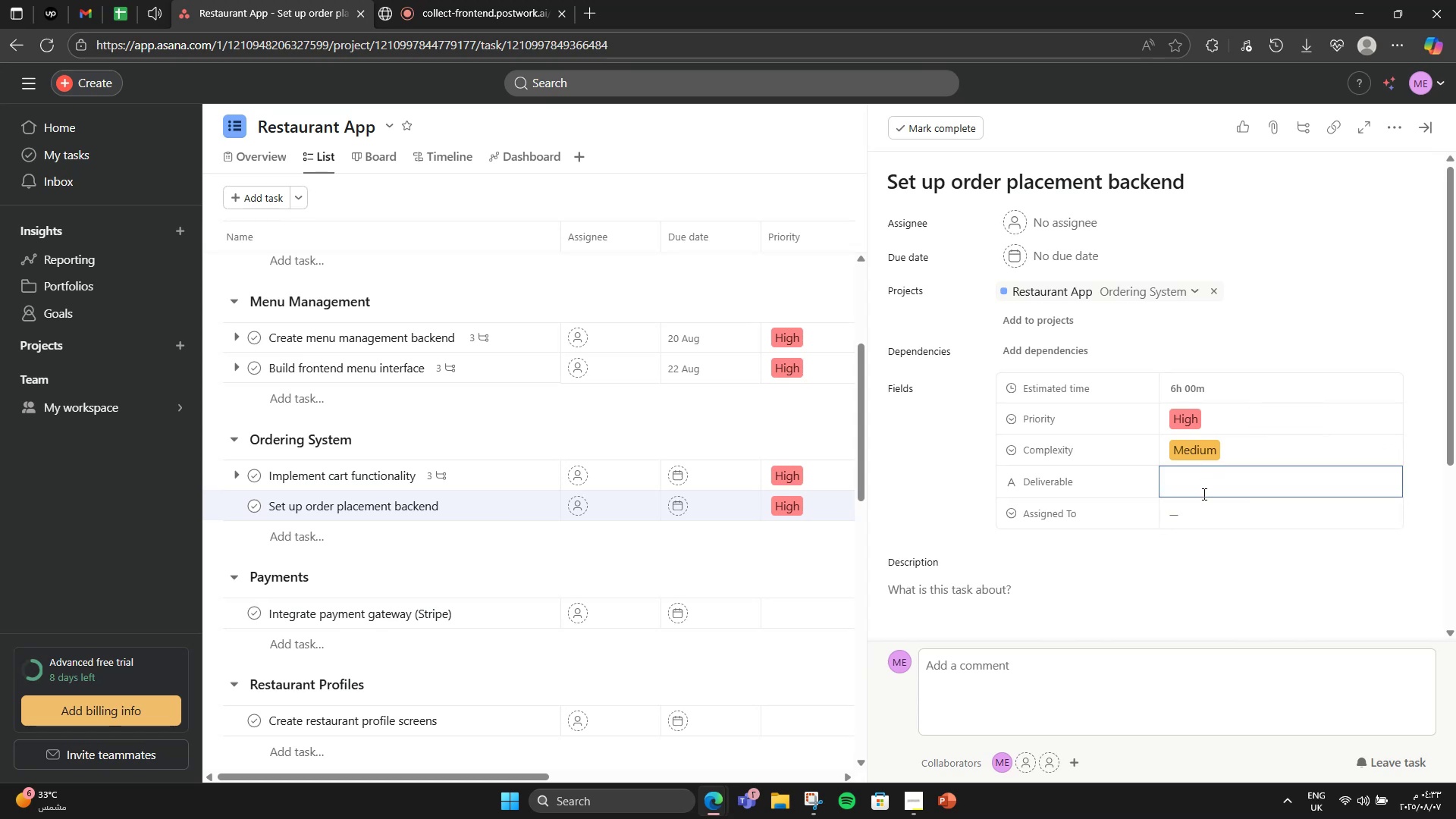 
left_click([1201, 510])
 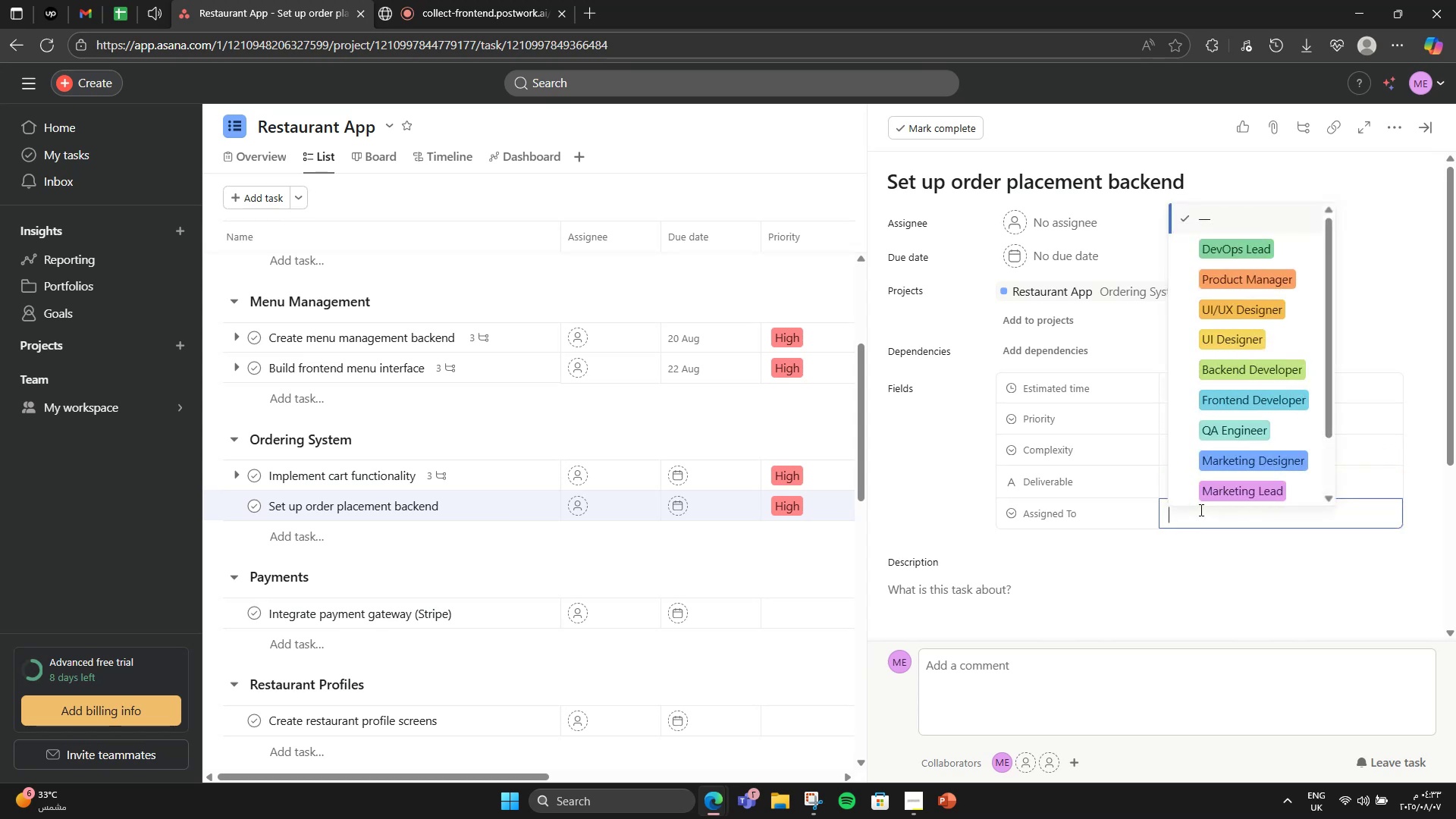 
left_click([1263, 381])
 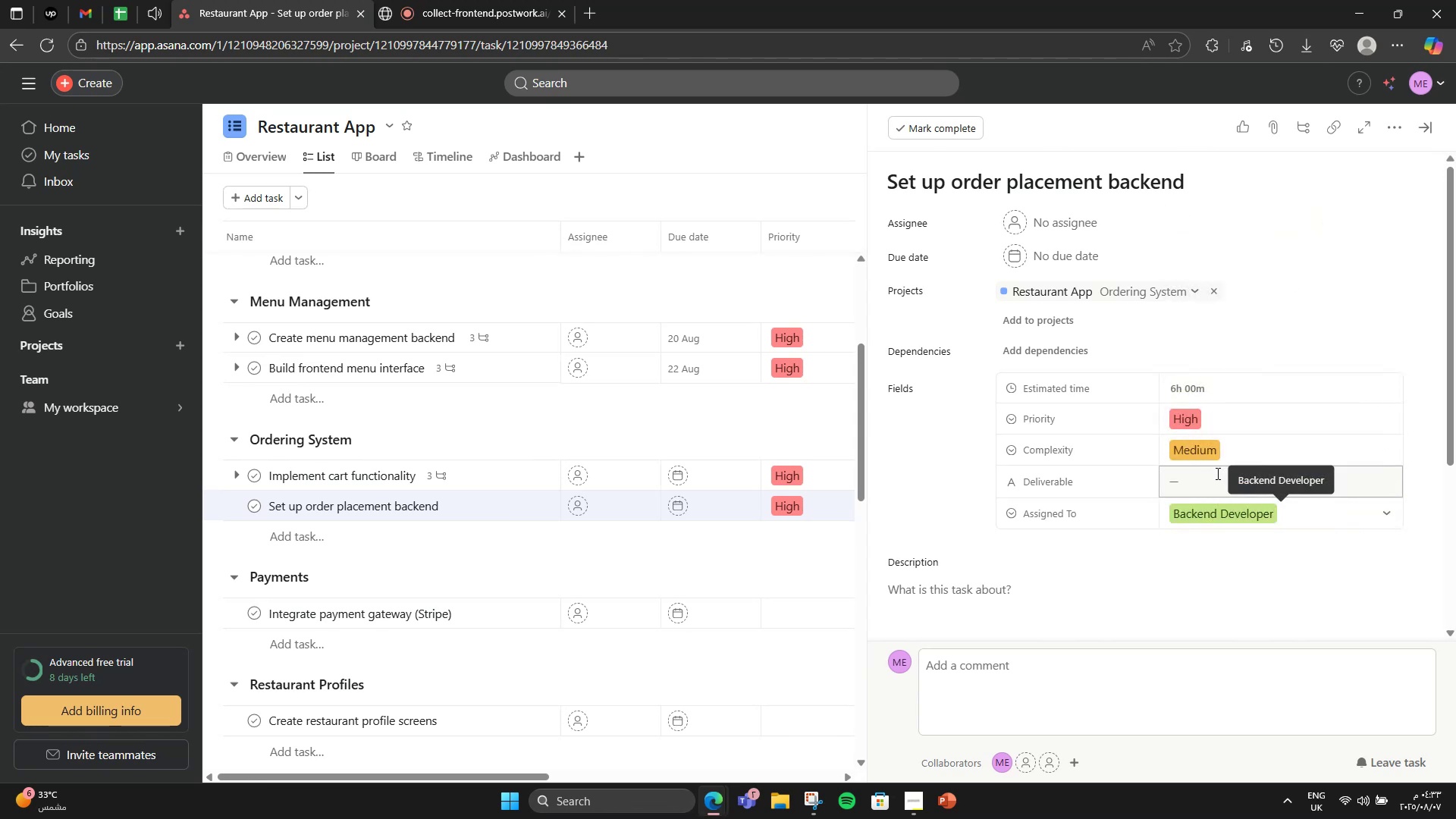 
left_click([1203, 484])
 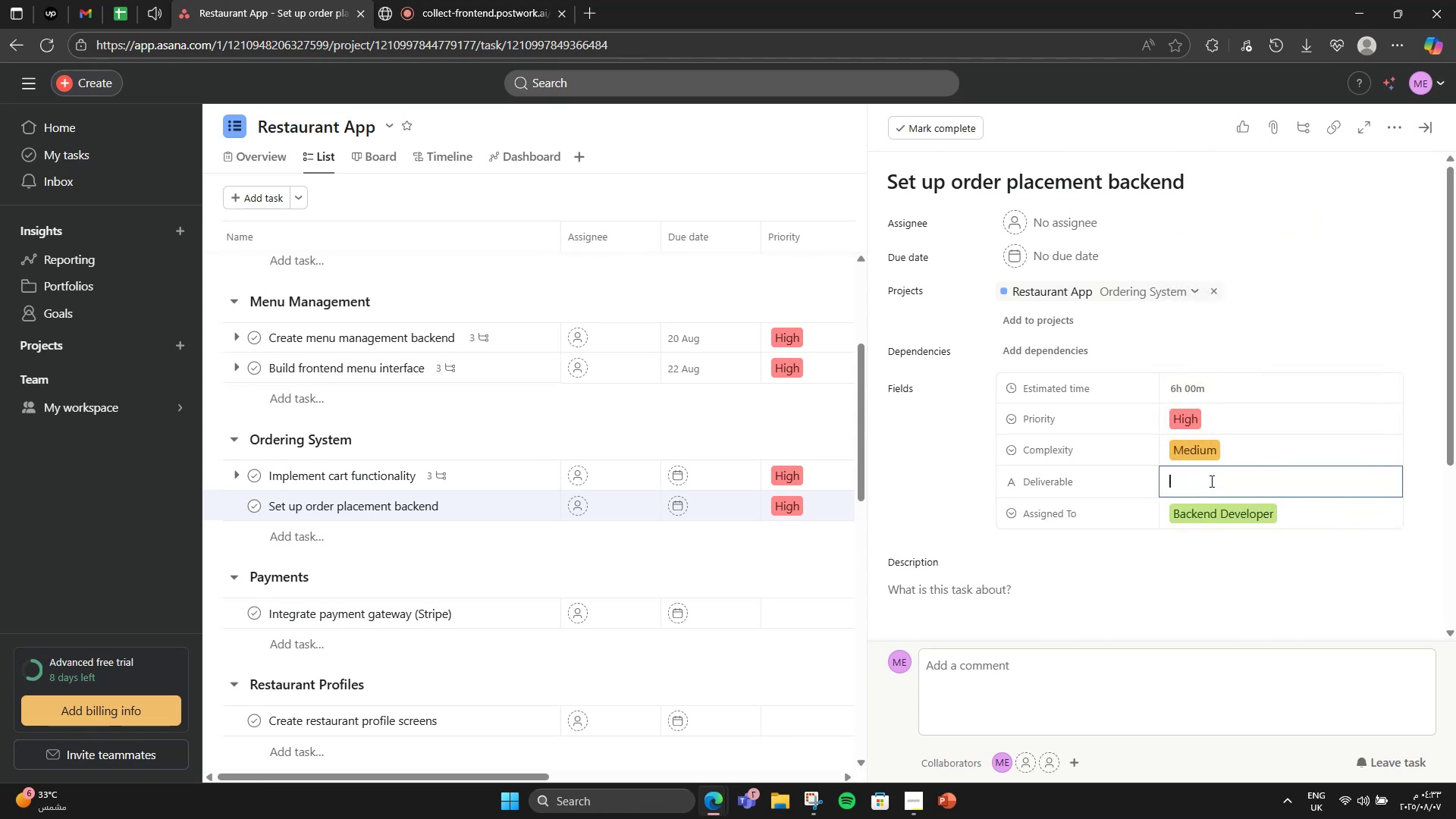 
type(Order submission API)
 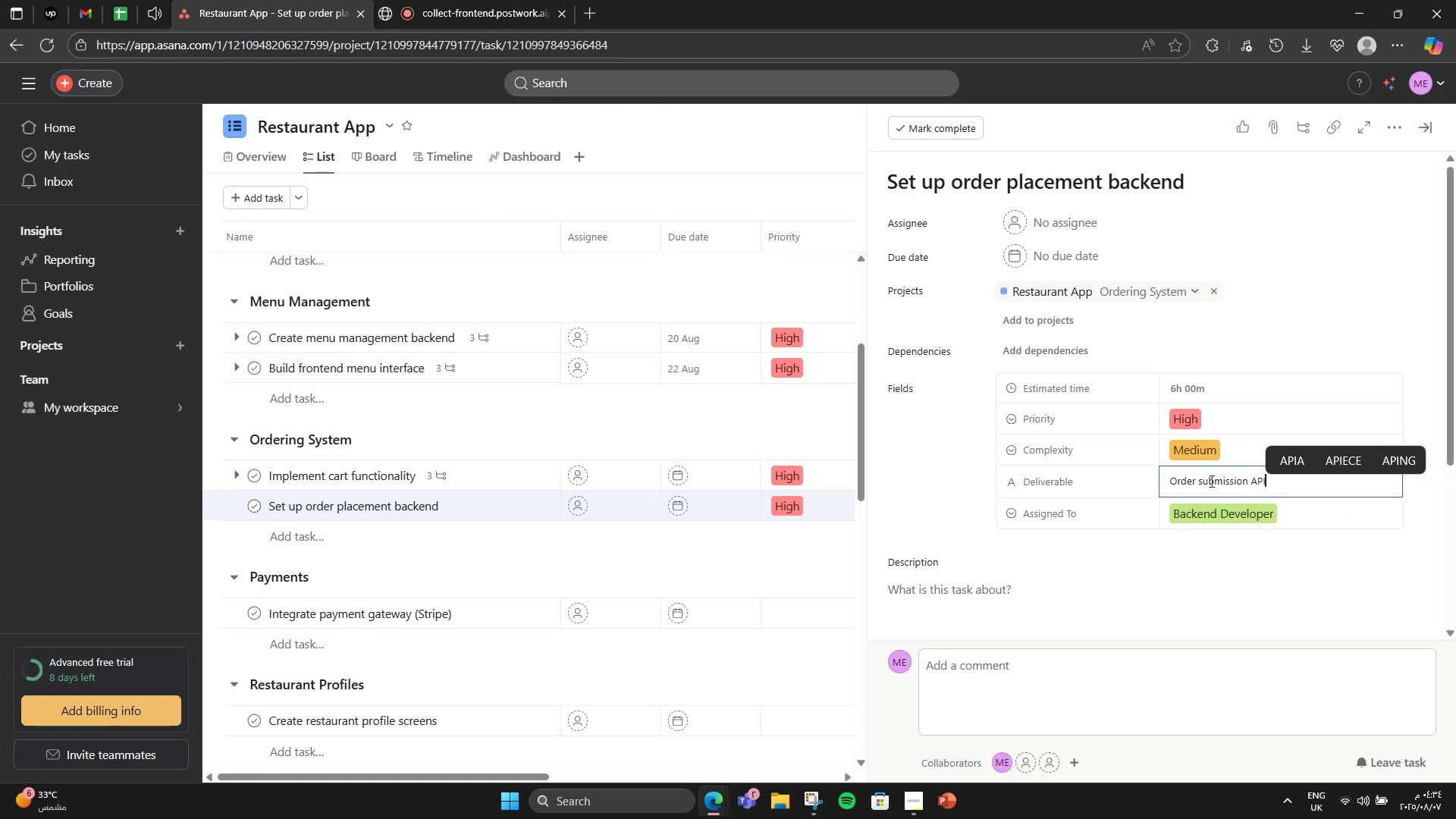 
scroll: coordinate [1018, 538], scroll_direction: down, amount: 4.0
 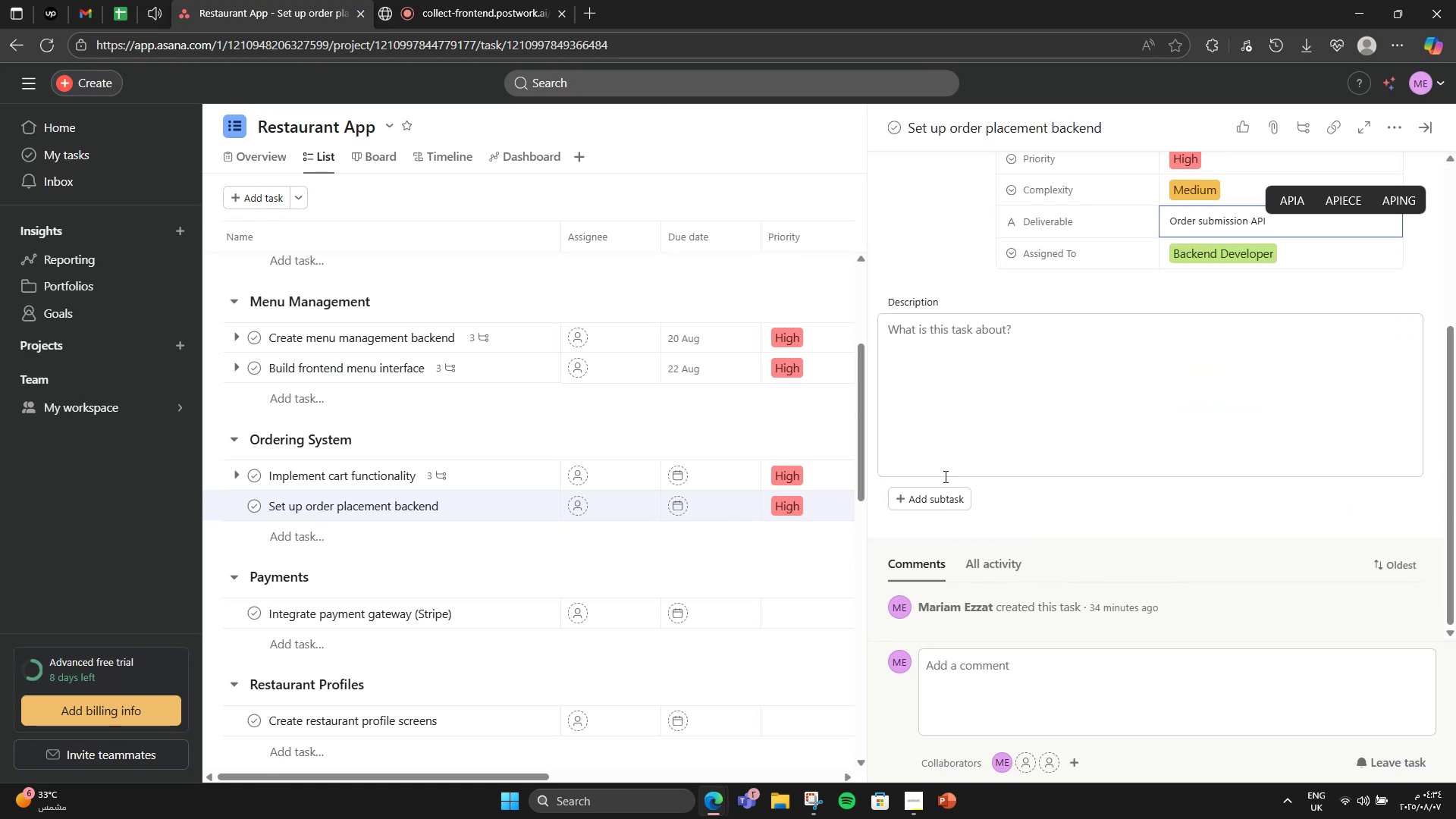 
left_click([940, 488])
 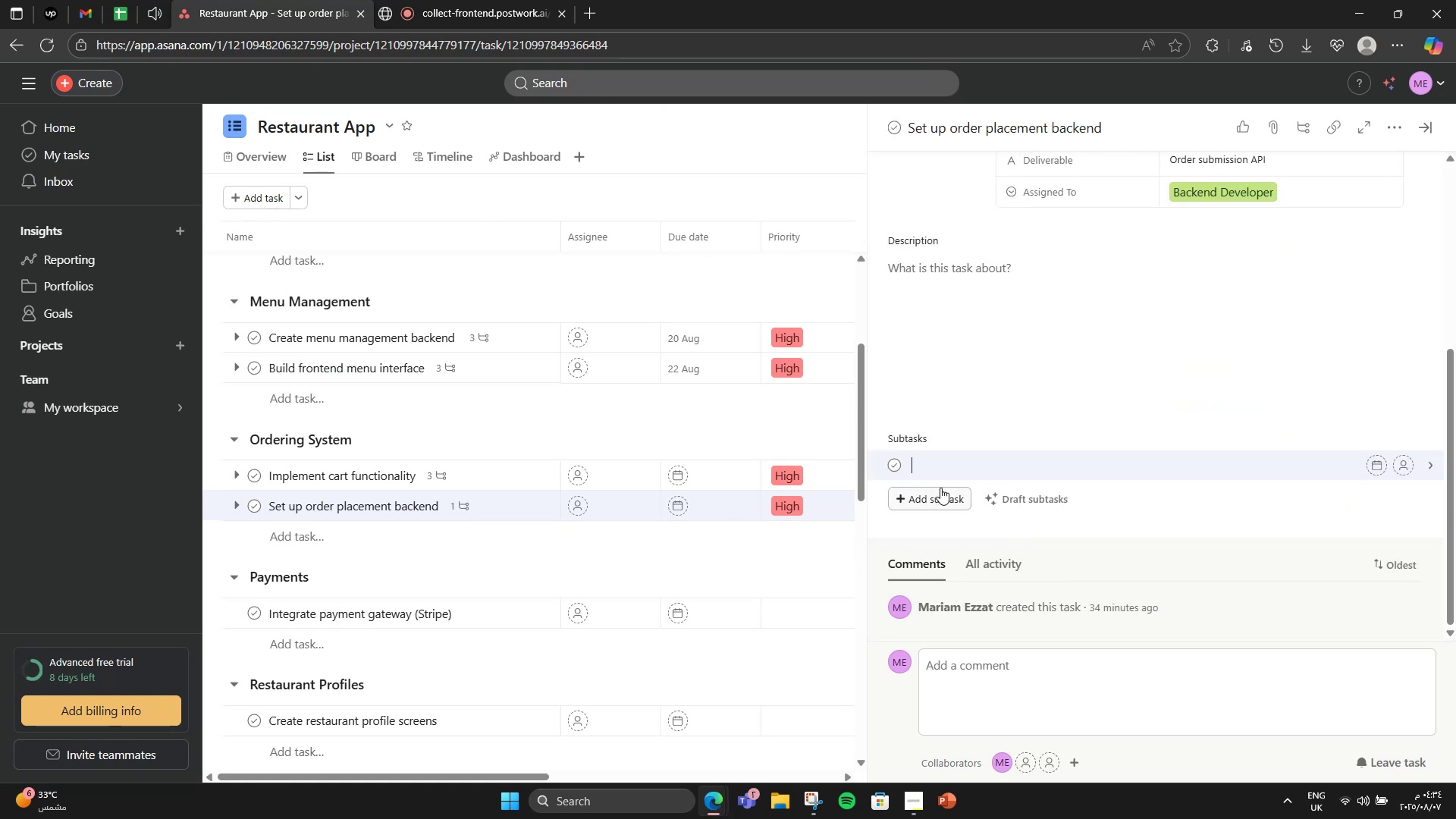 
type(Create order schema)
 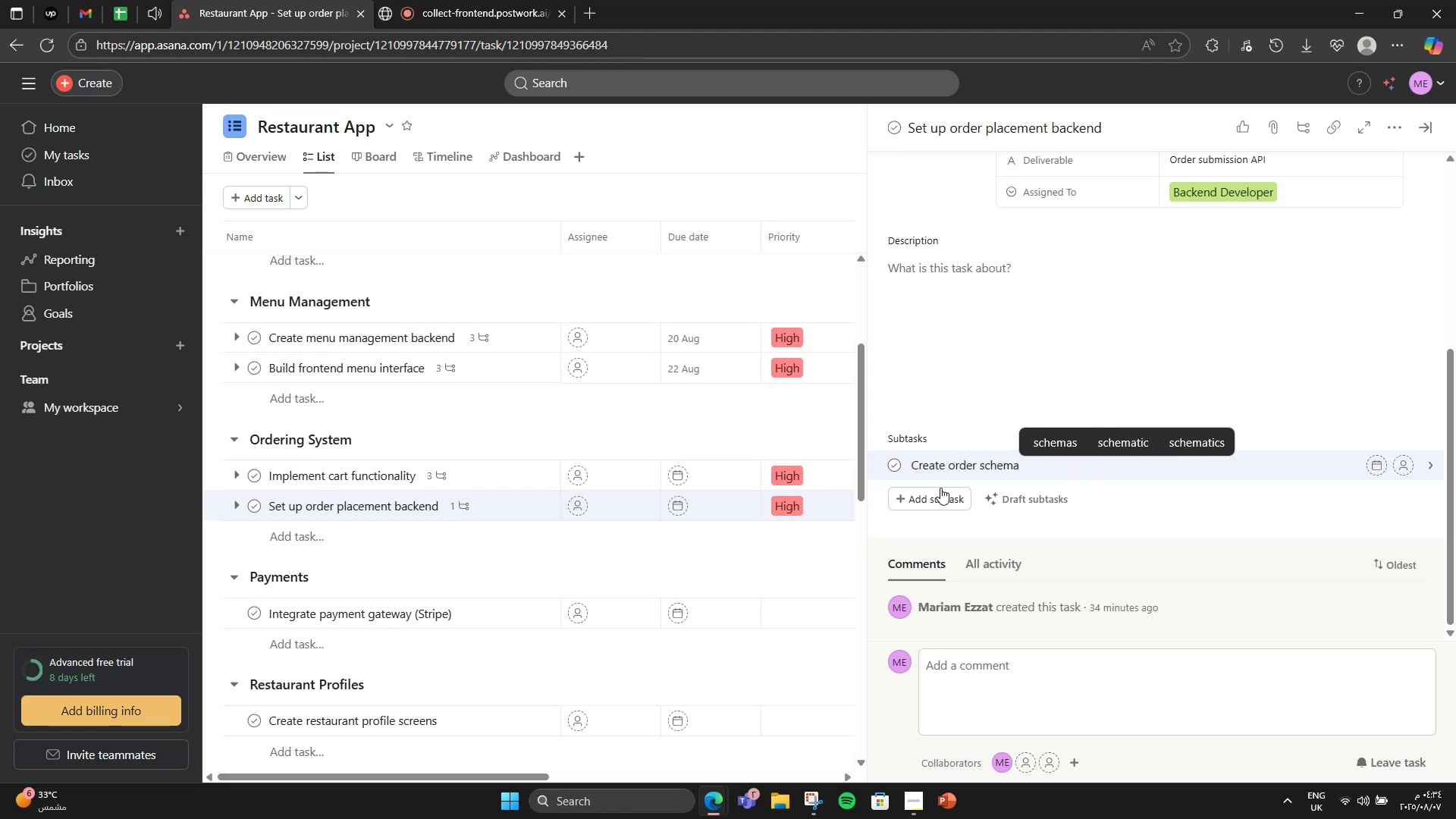 
key(Enter)
 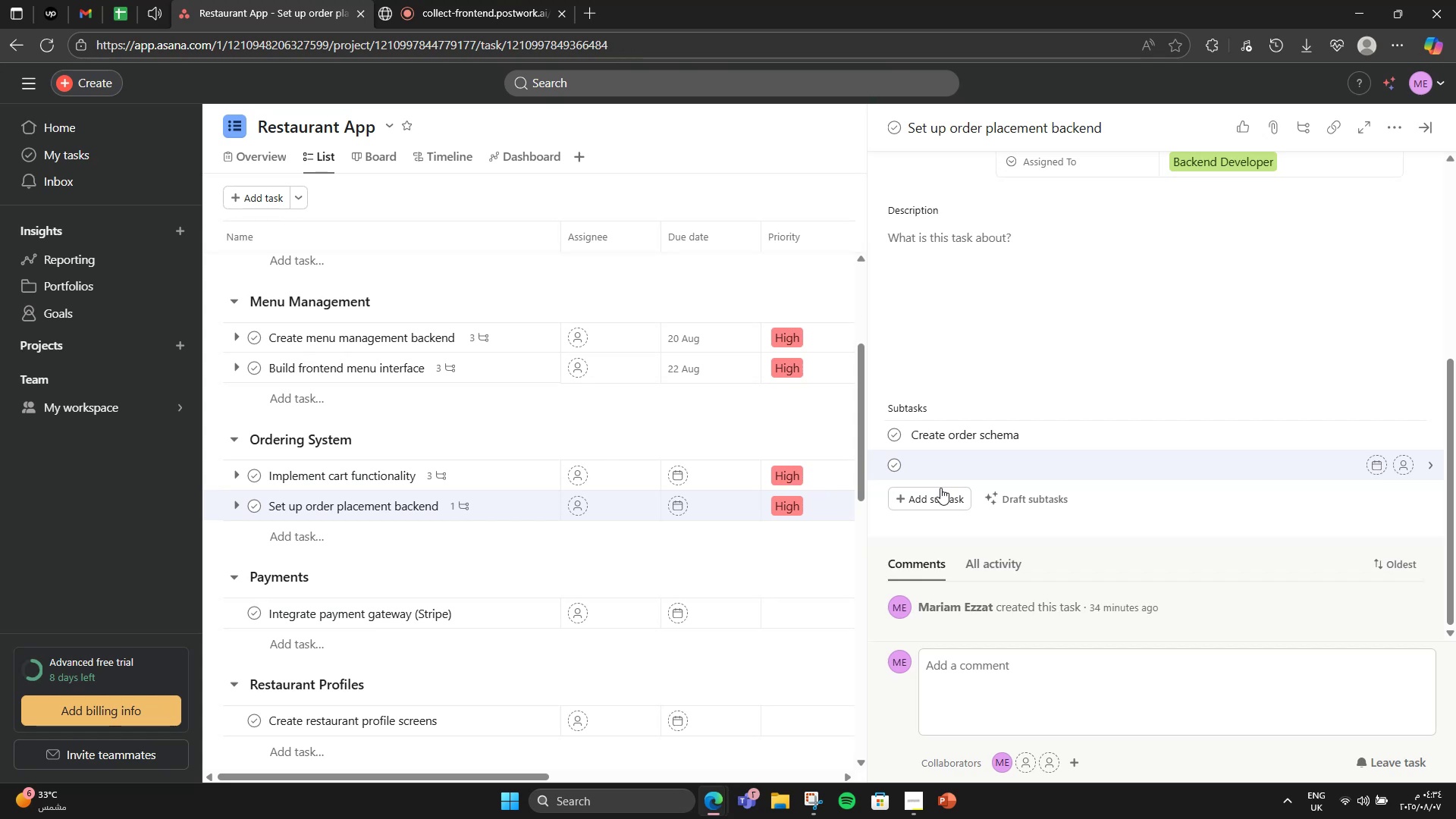 
type(Handle validations)
 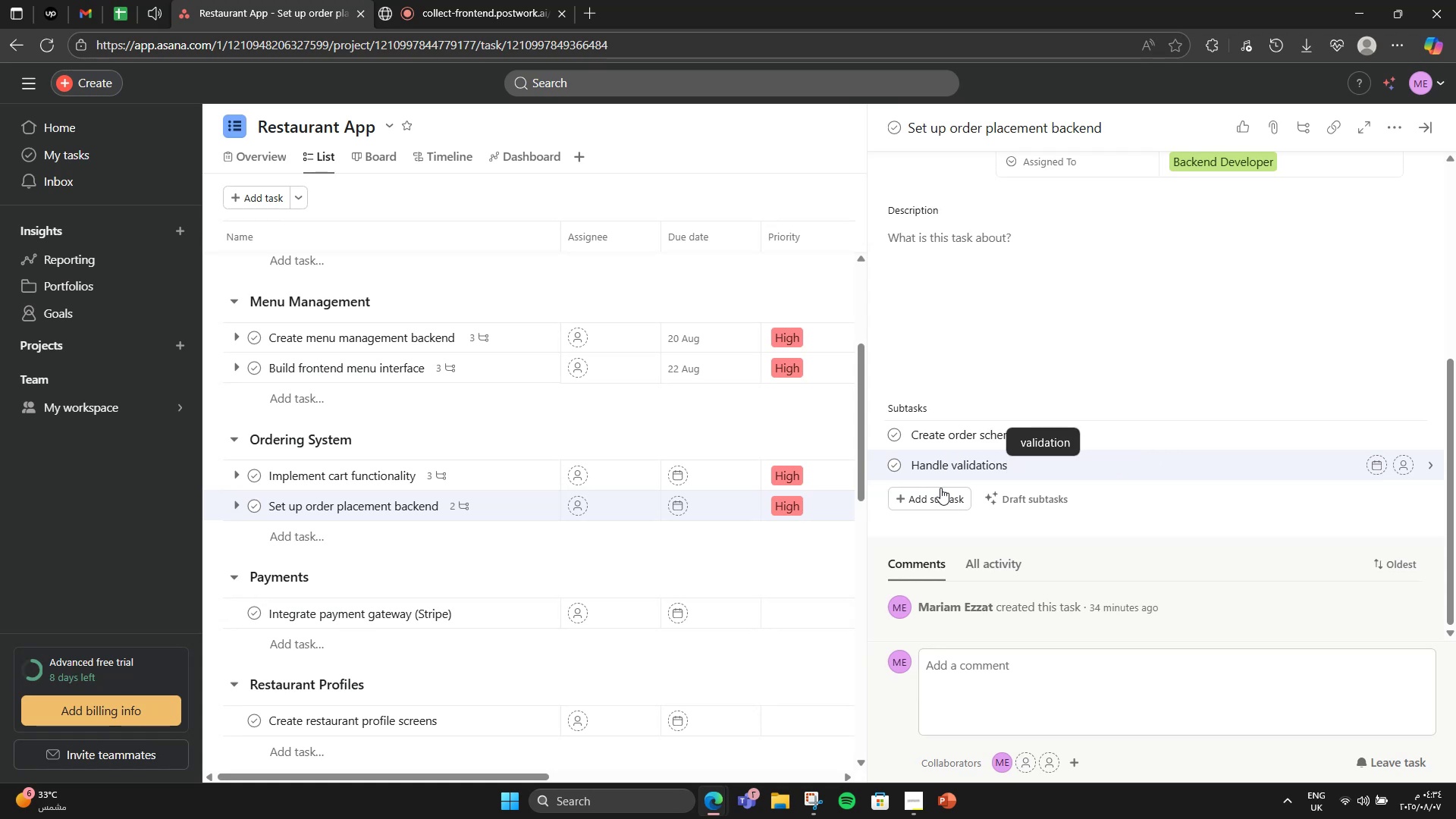 
key(Enter)
 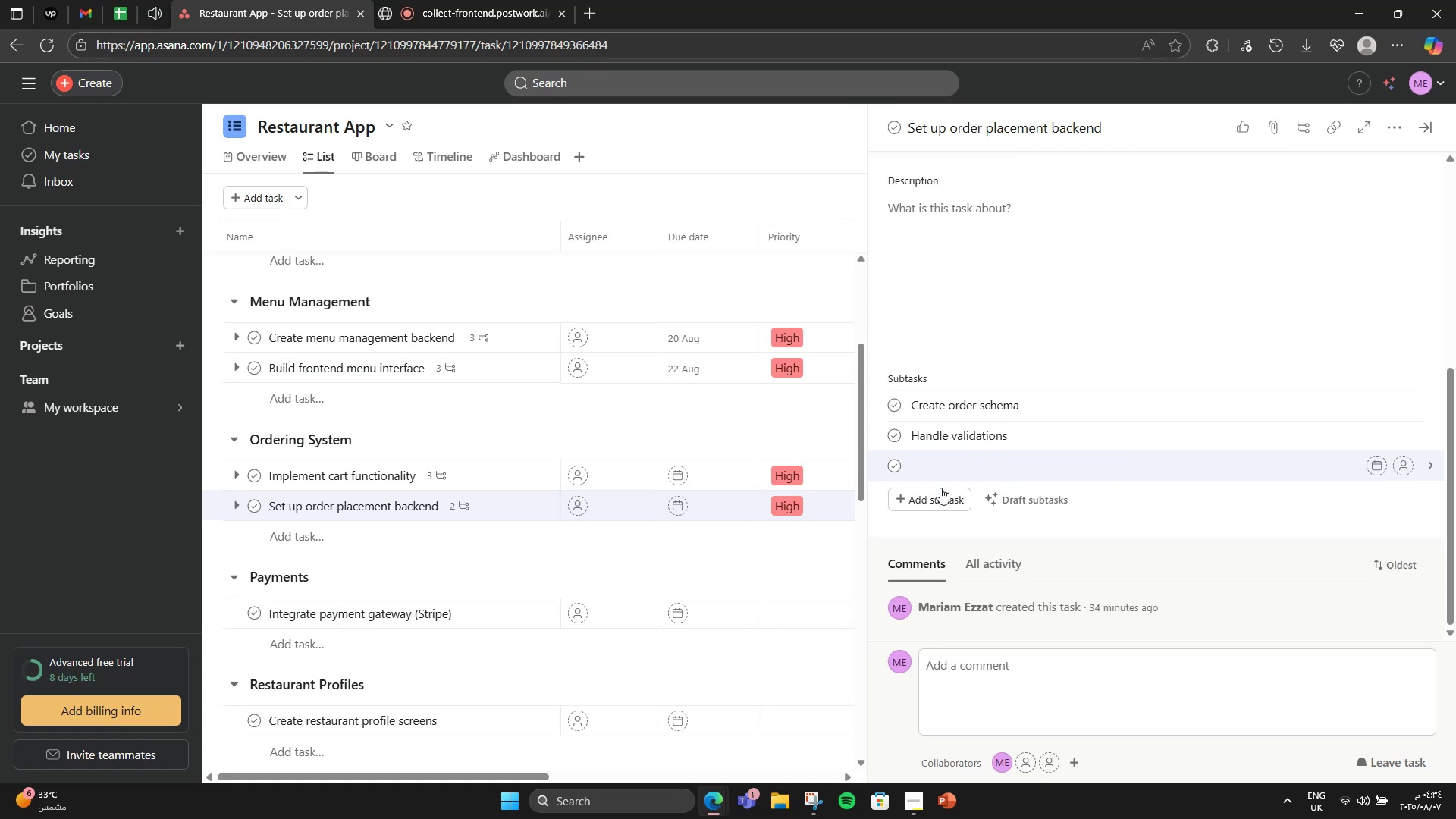 
type(Save to DB)
 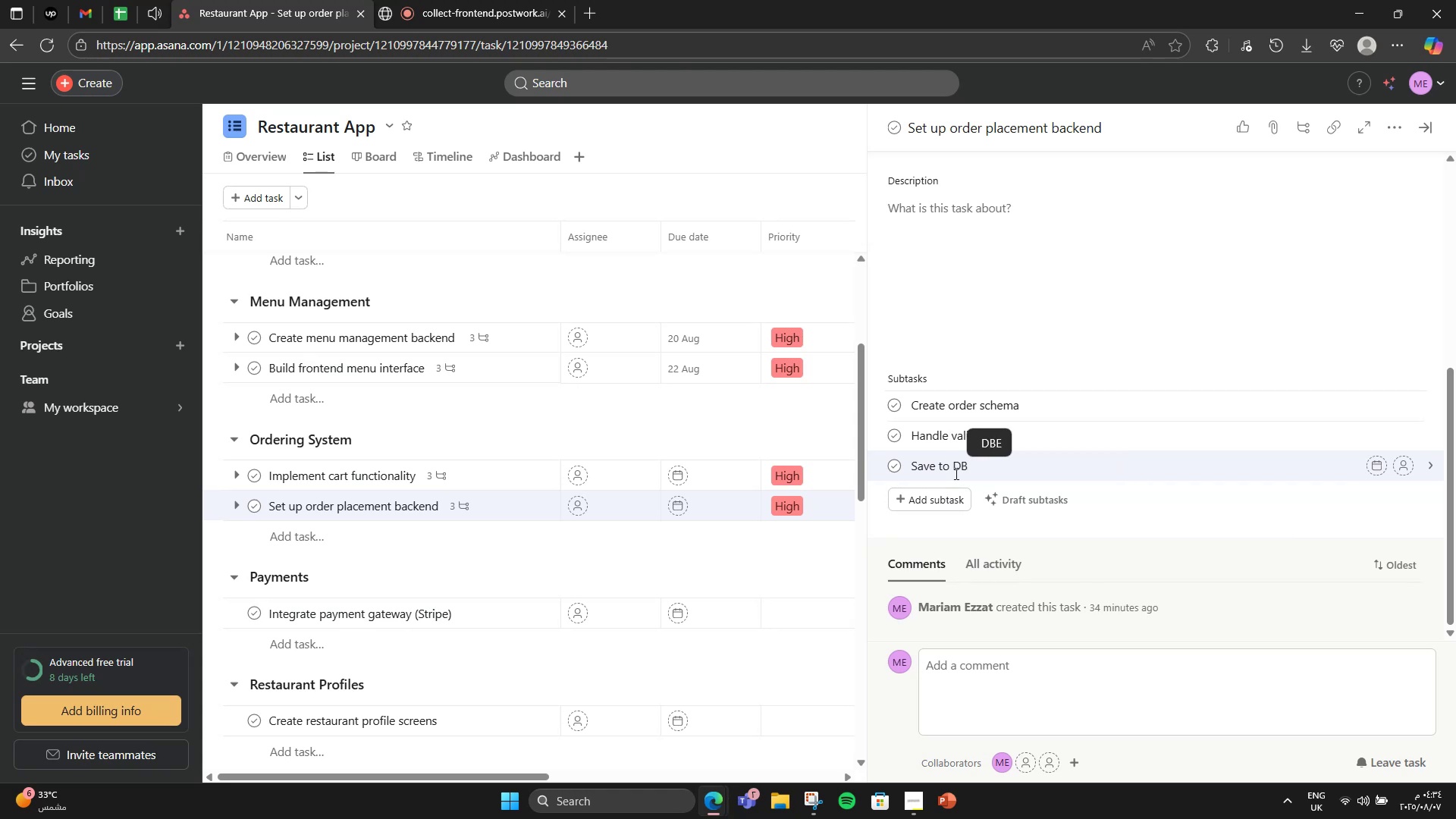 
left_click([1132, 260])
 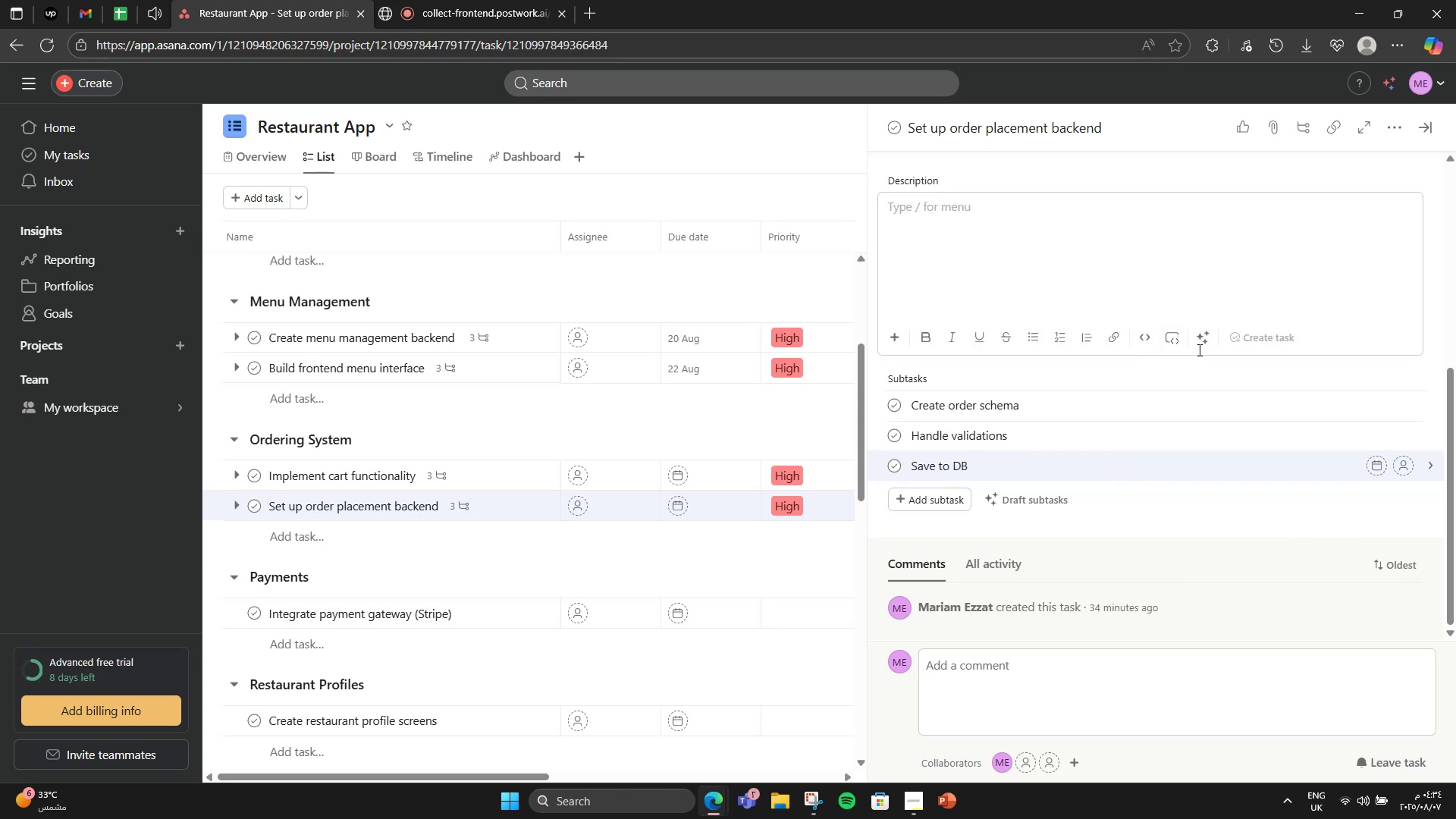 
double_click([1201, 347])
 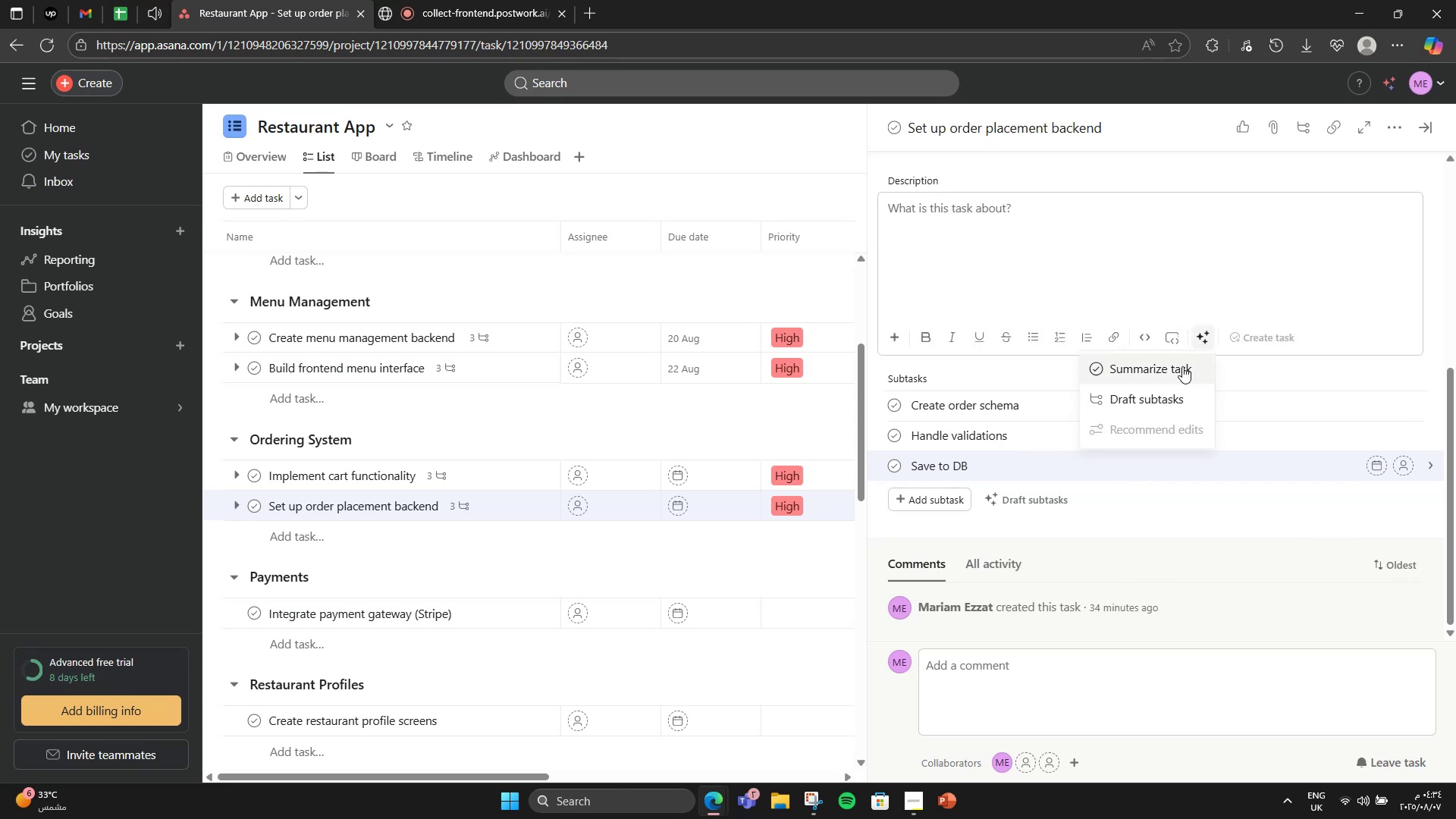 
left_click([1182, 367])
 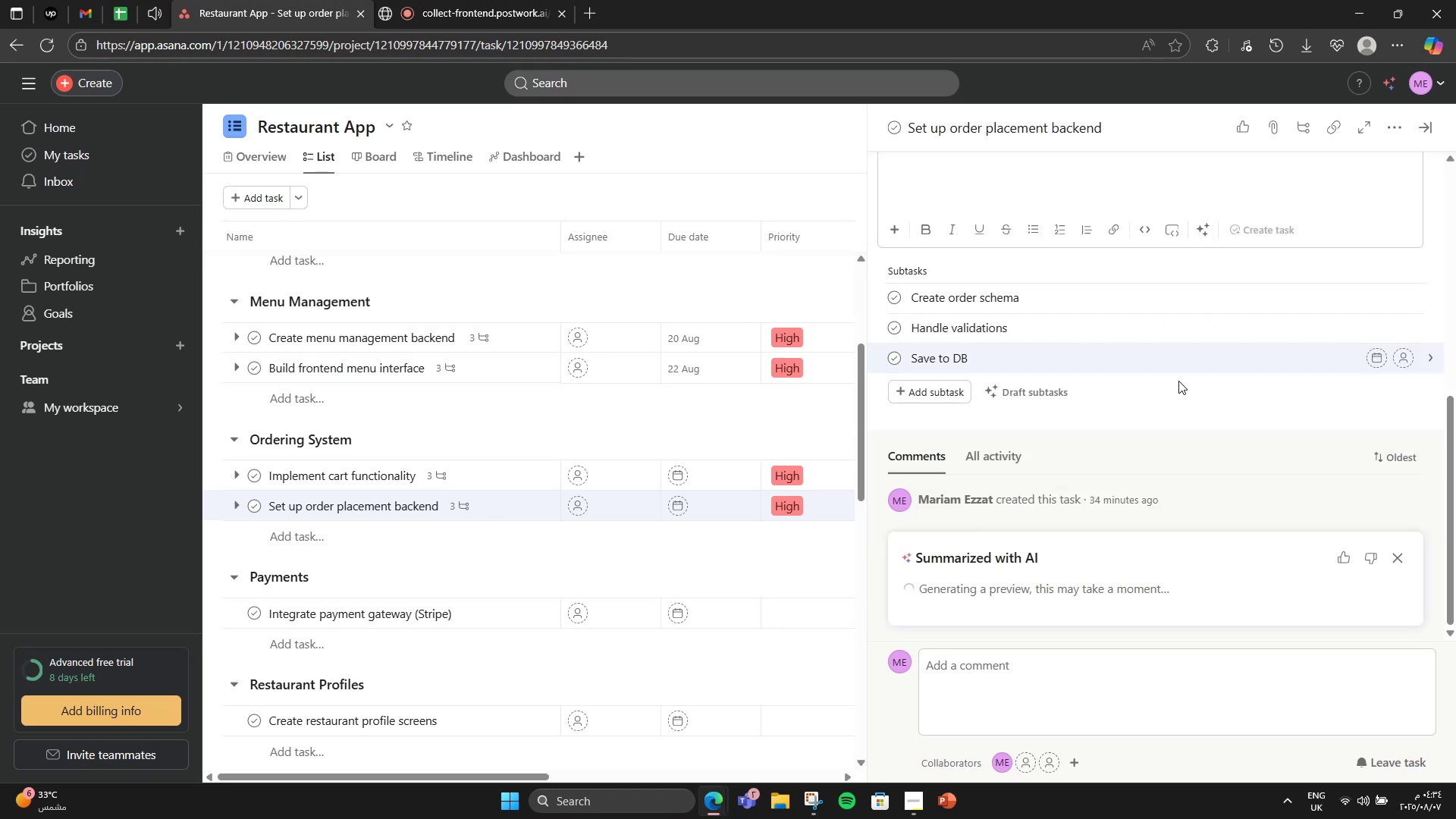 
scroll: coordinate [1178, 381], scroll_direction: down, amount: 2.0
 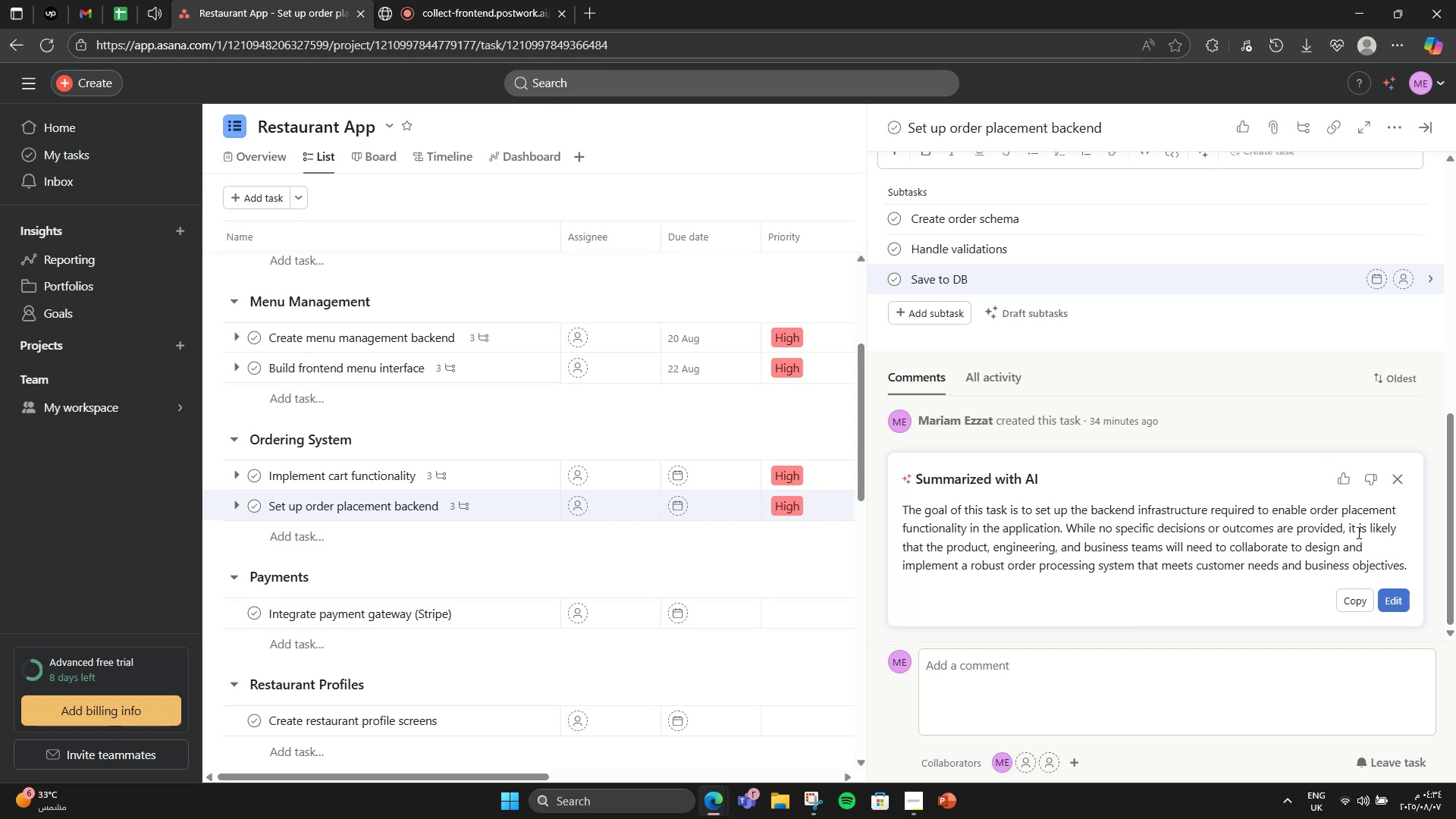 
wait(7.31)
 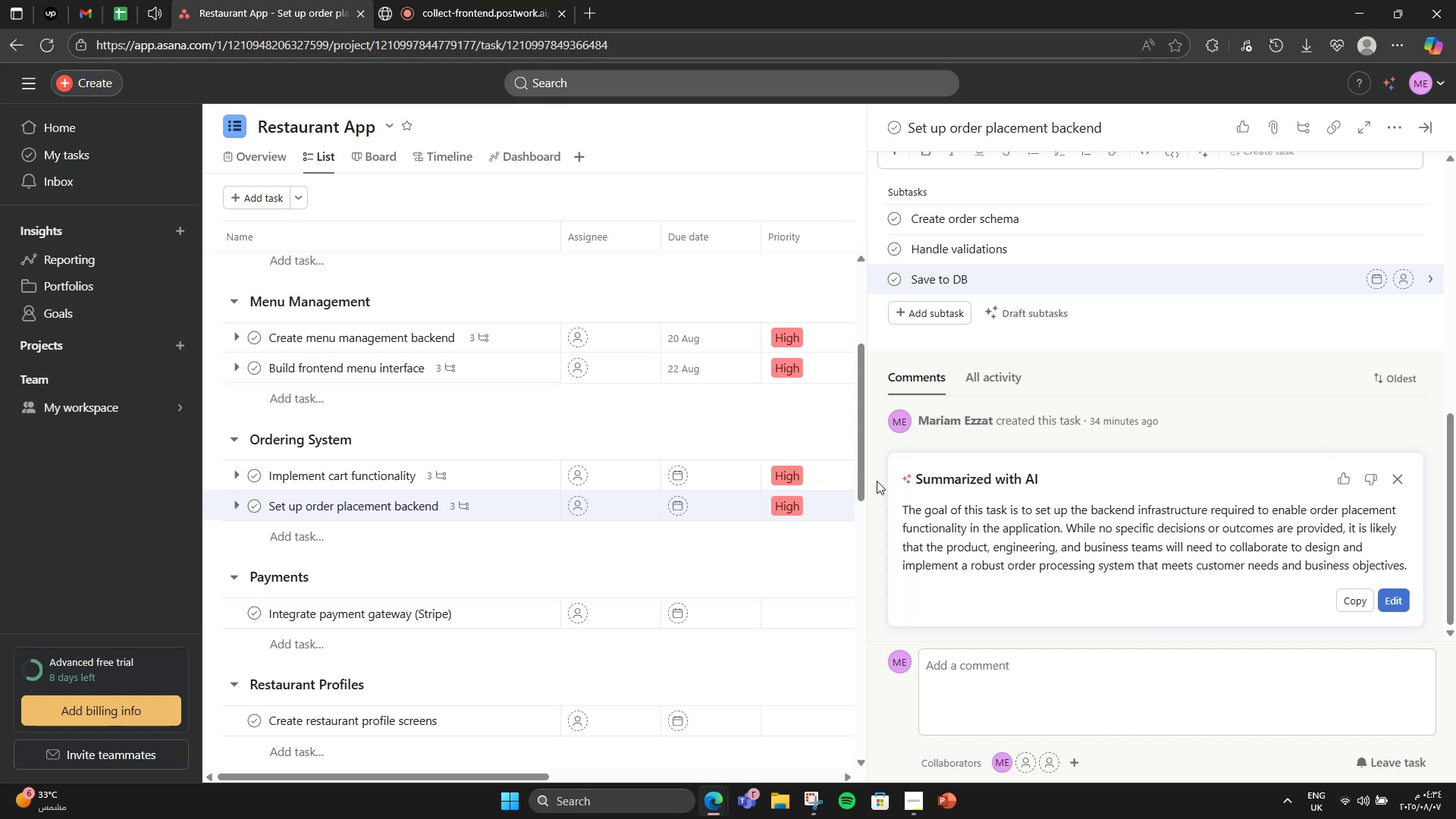 
left_click([1356, 594])
 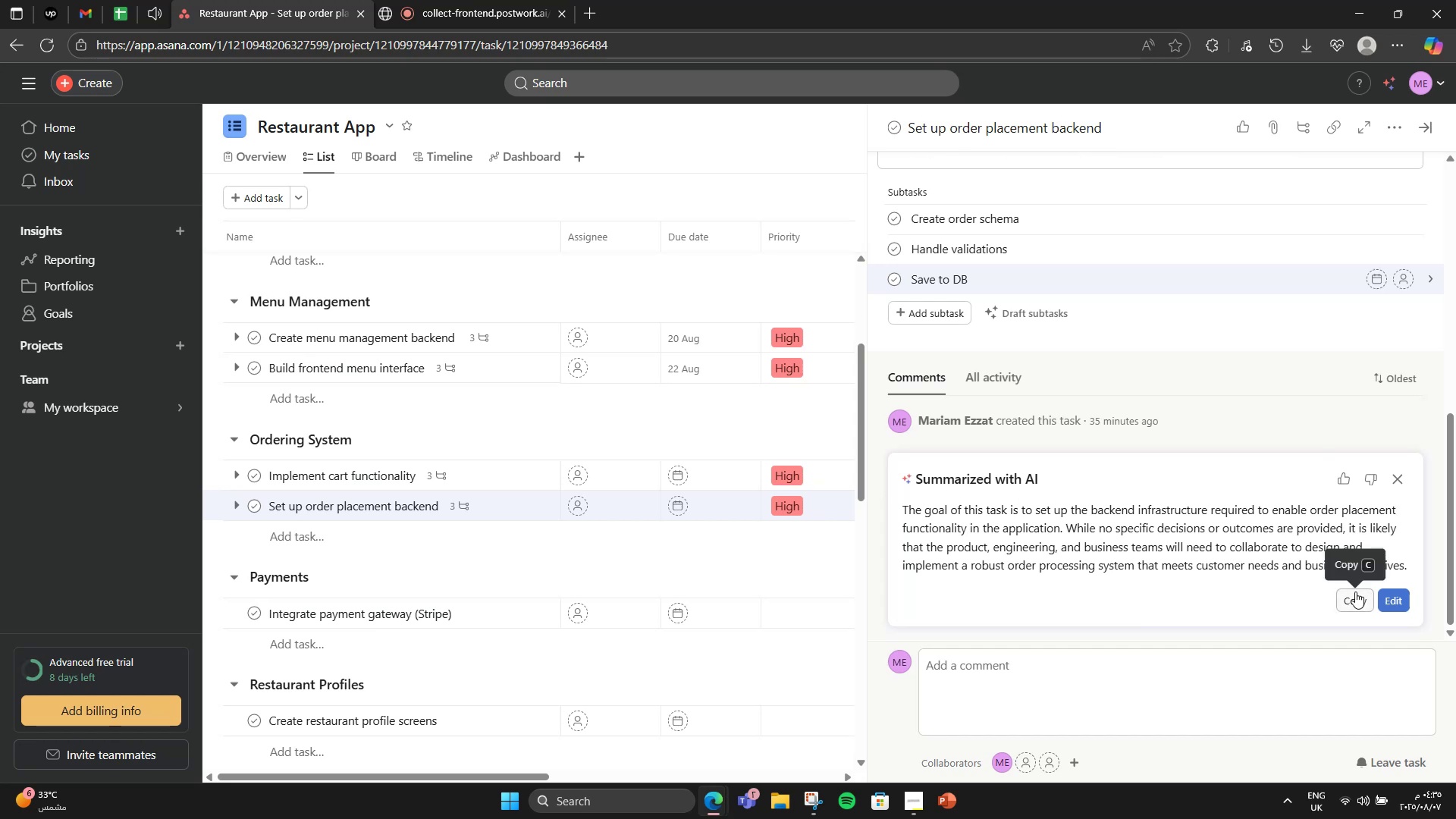 
wait(8.7)
 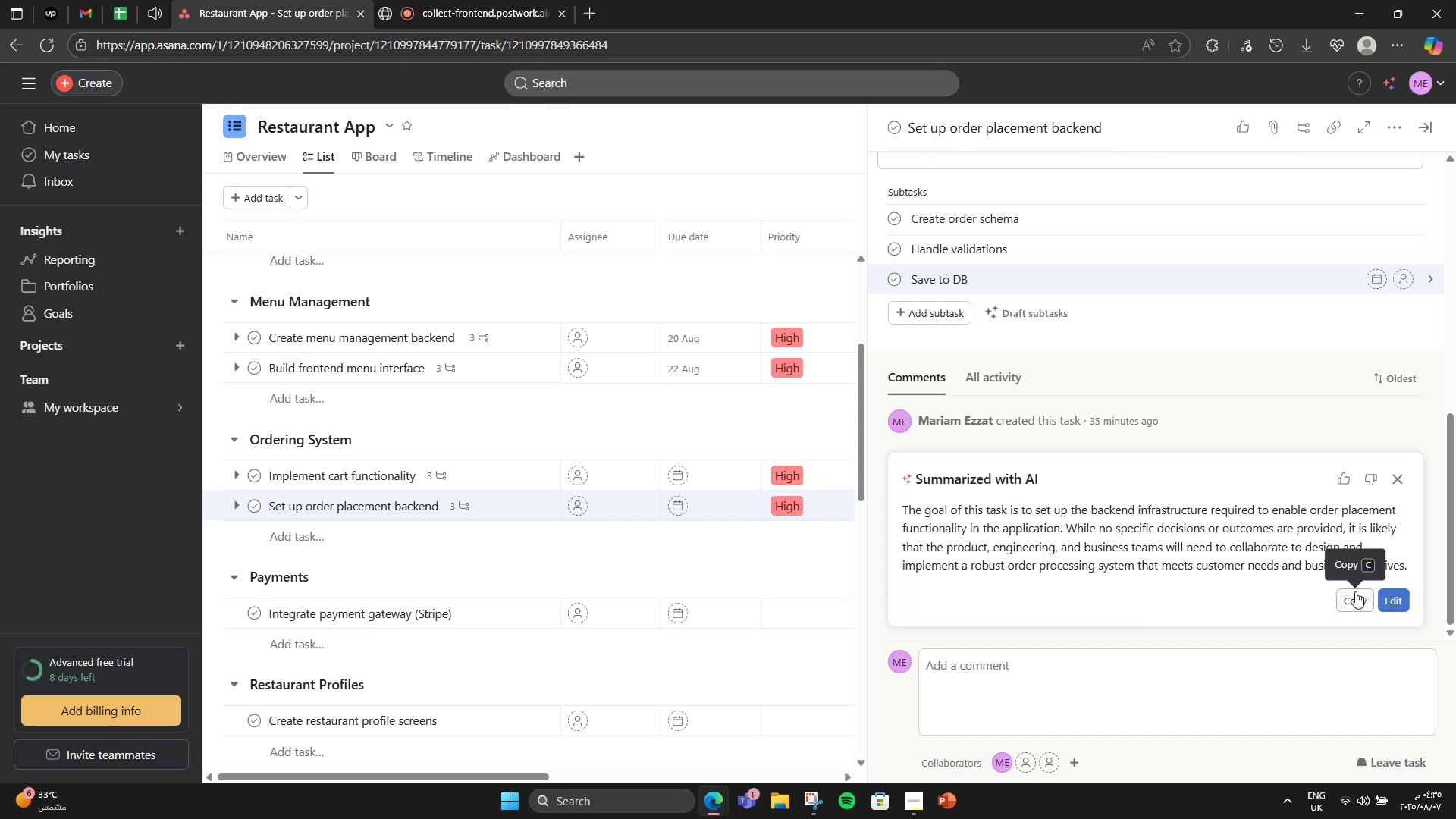 
scroll: coordinate [1169, 514], scroll_direction: up, amount: 3.0
 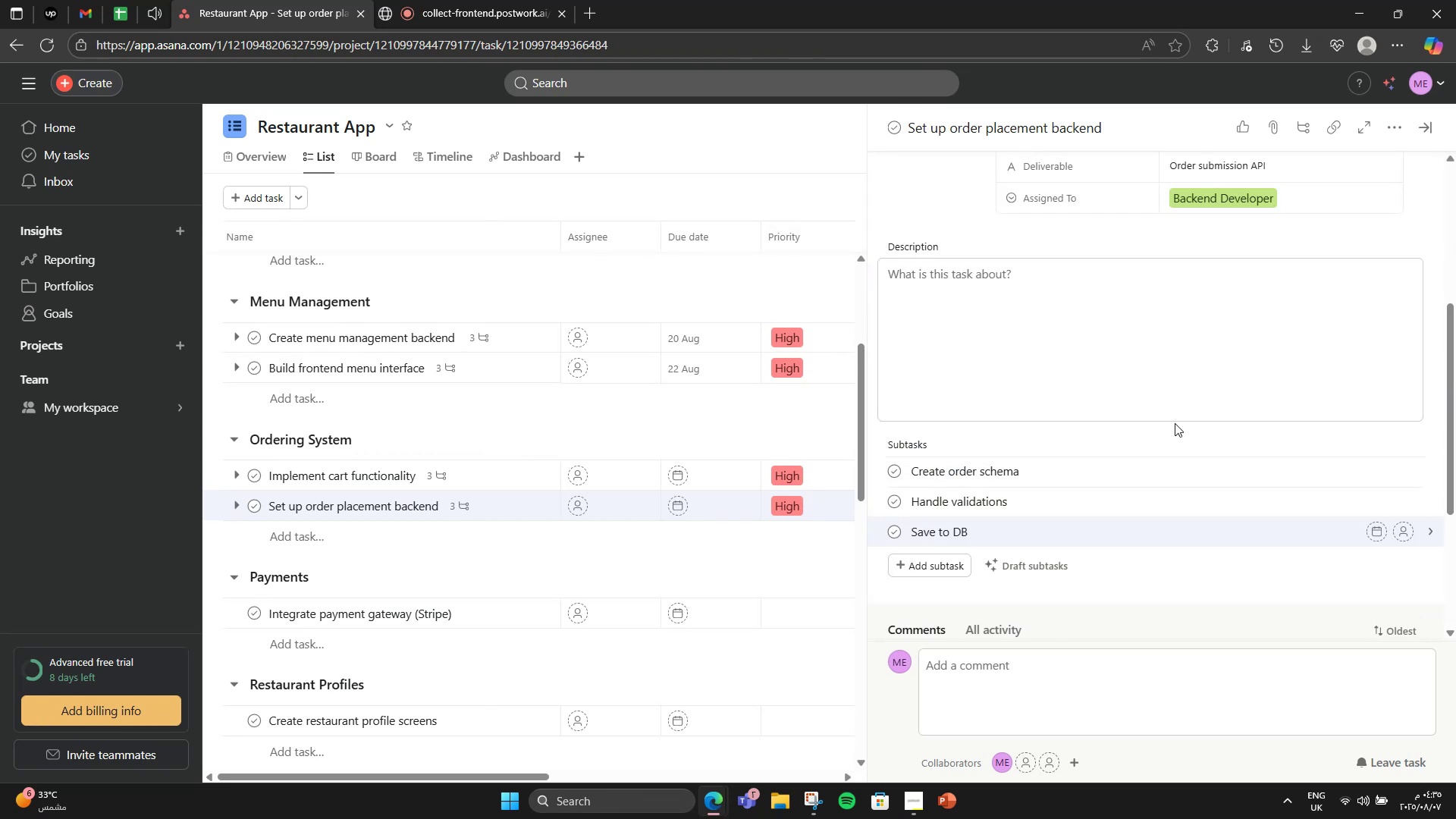 
left_click([1168, 381])
 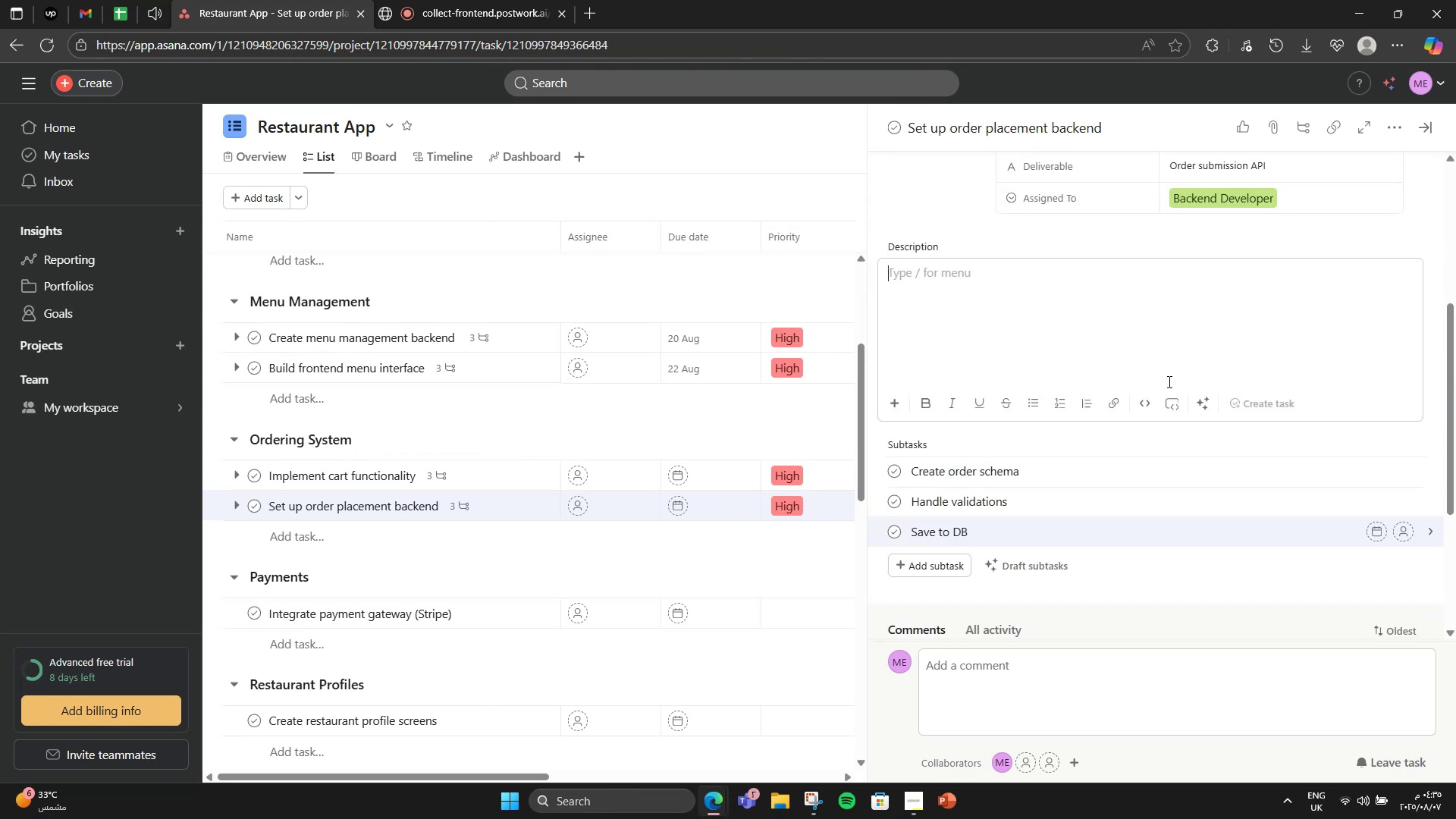 
scroll: coordinate [1168, 381], scroll_direction: up, amount: 3.0
 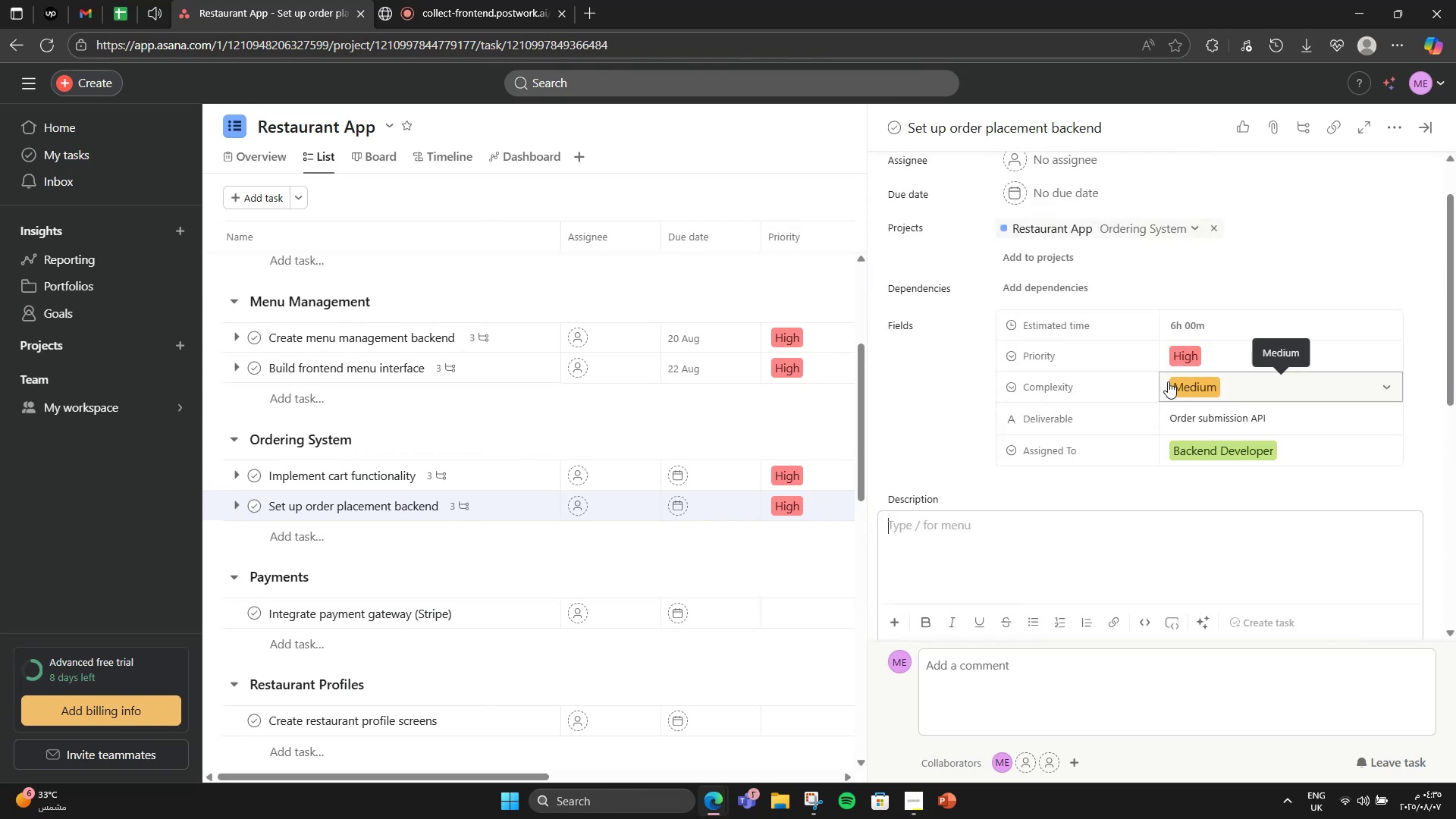 
key(Control+ControlLeft)
 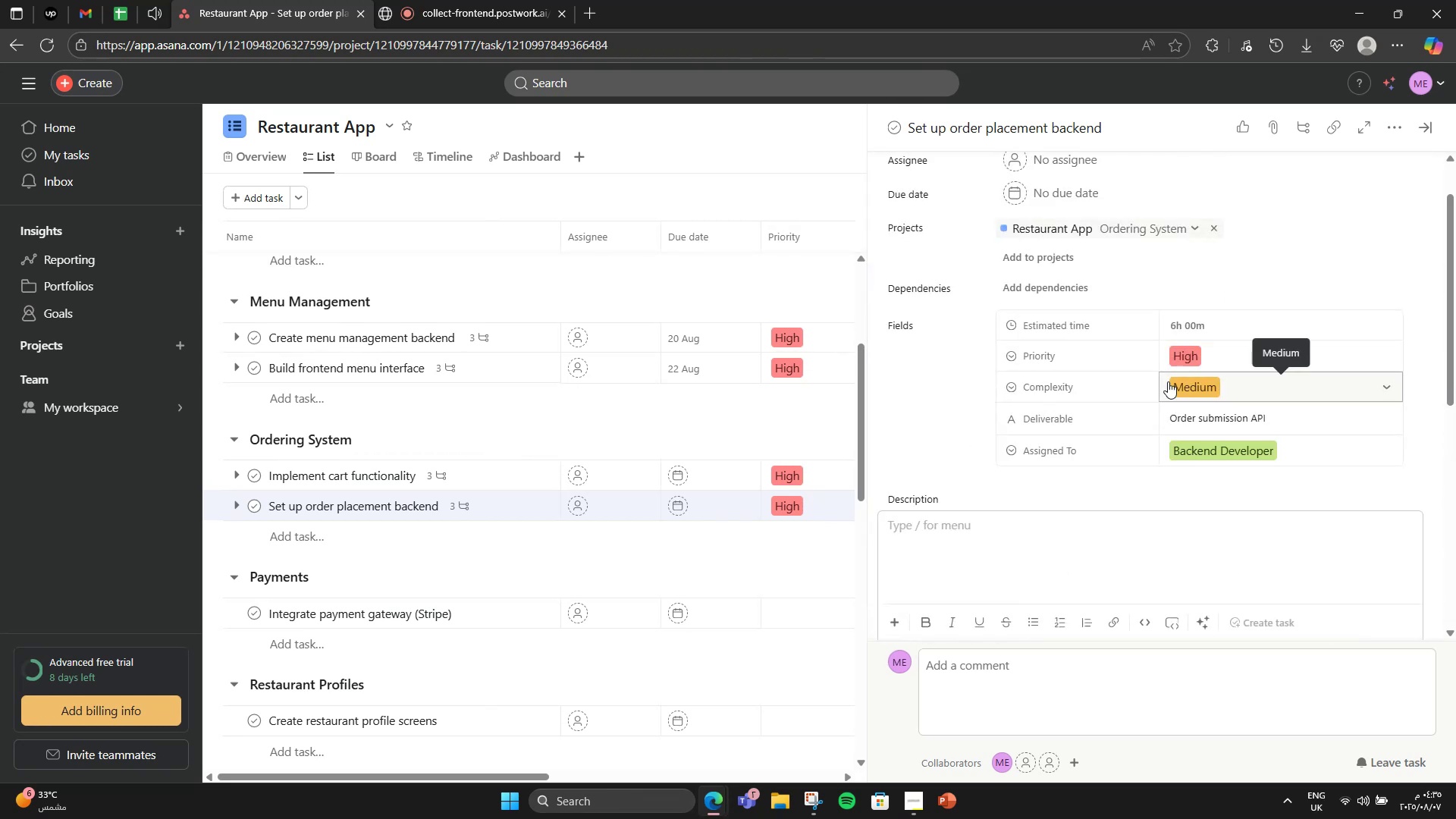 
key(V)
 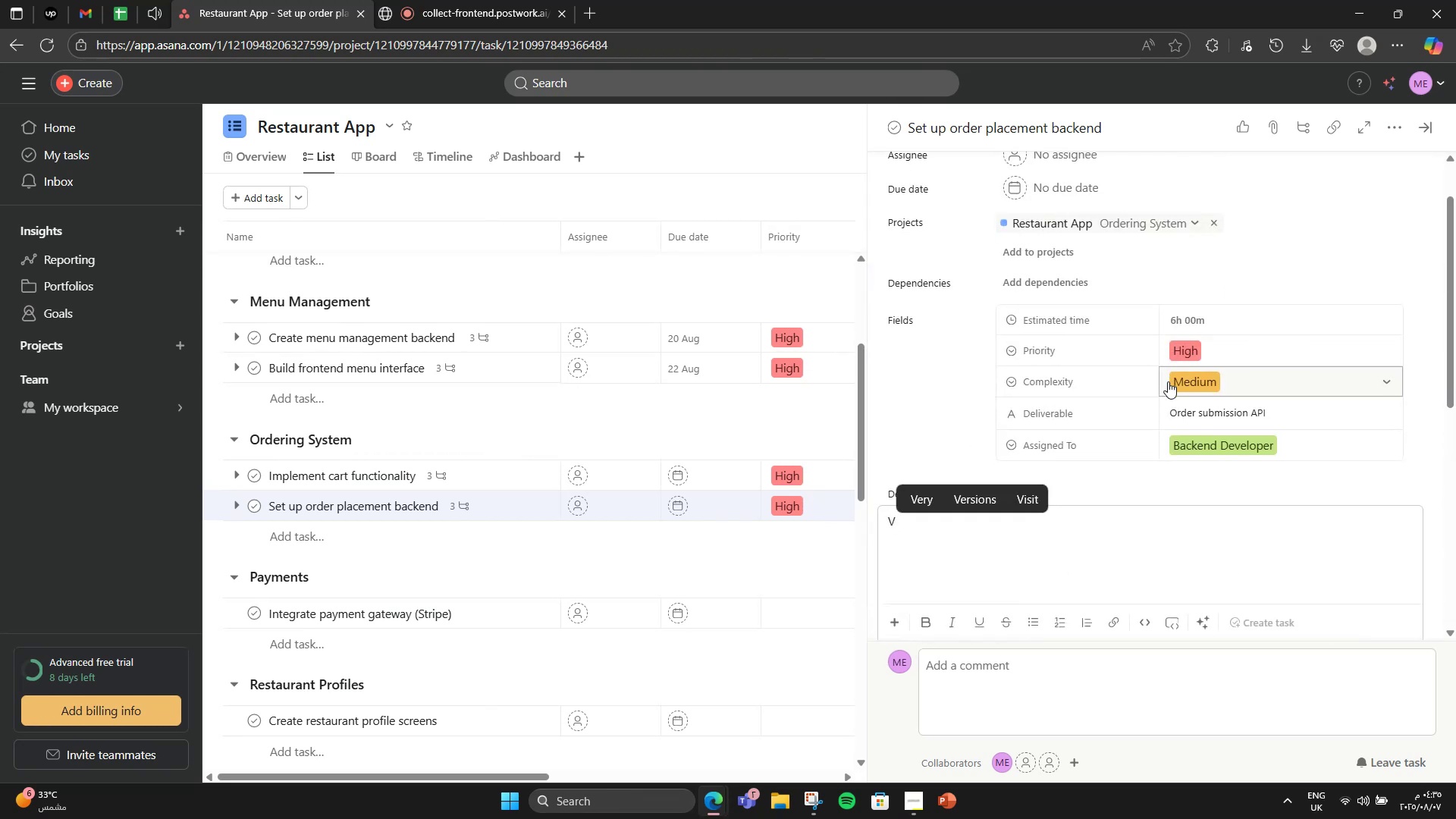 
key(Backspace)
 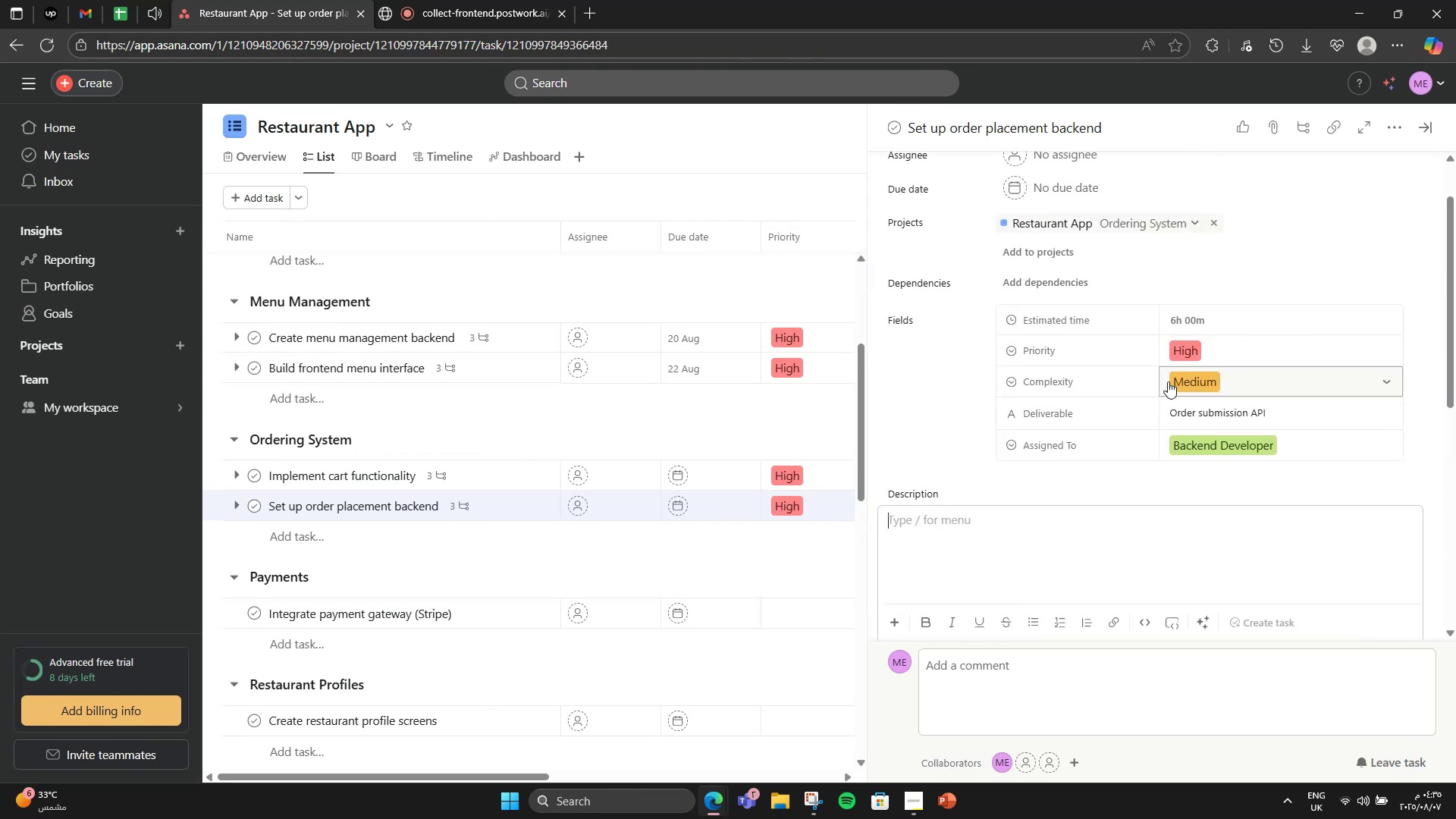 
key(Control+ControlLeft)
 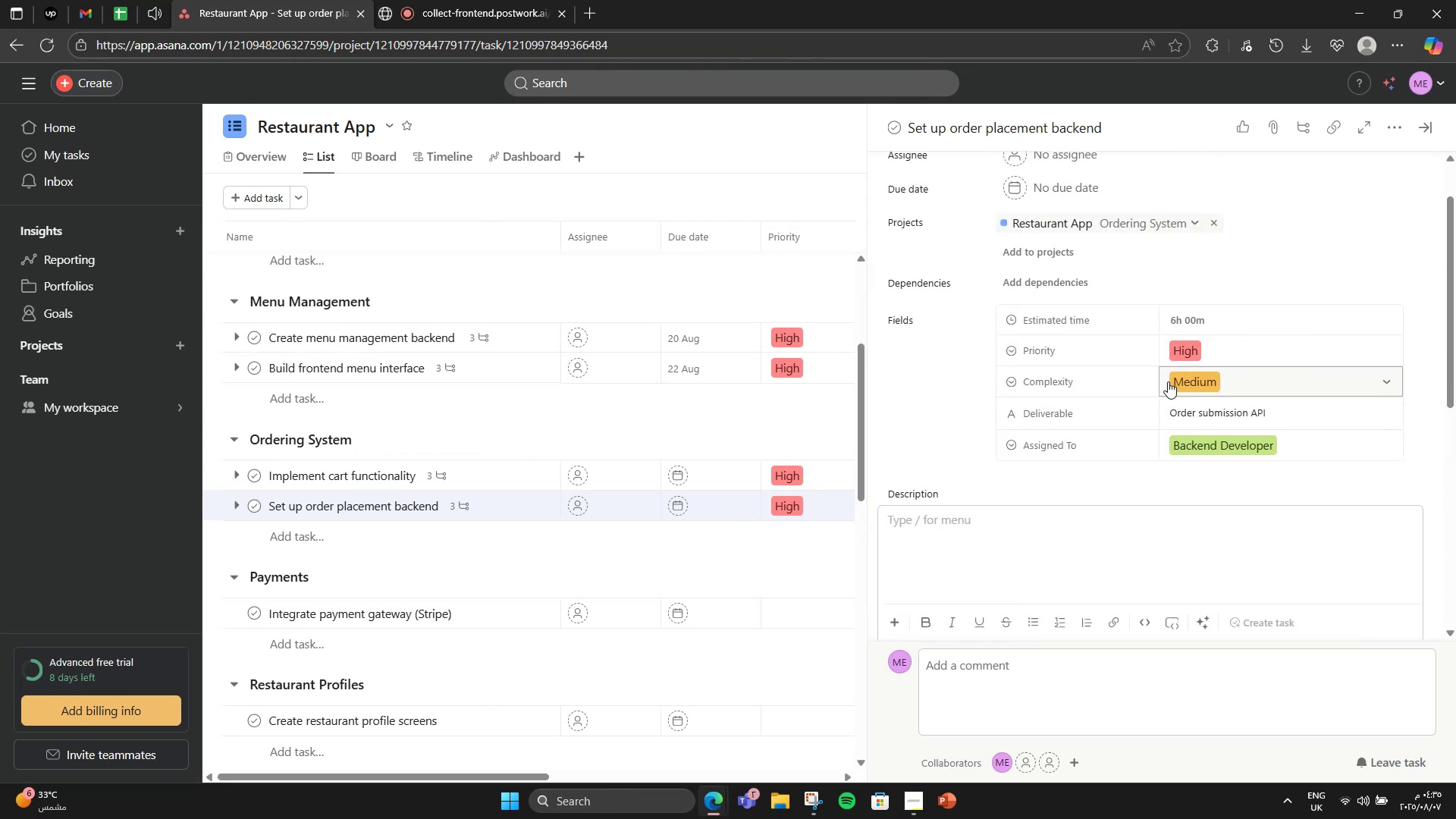 
key(Control+V)
 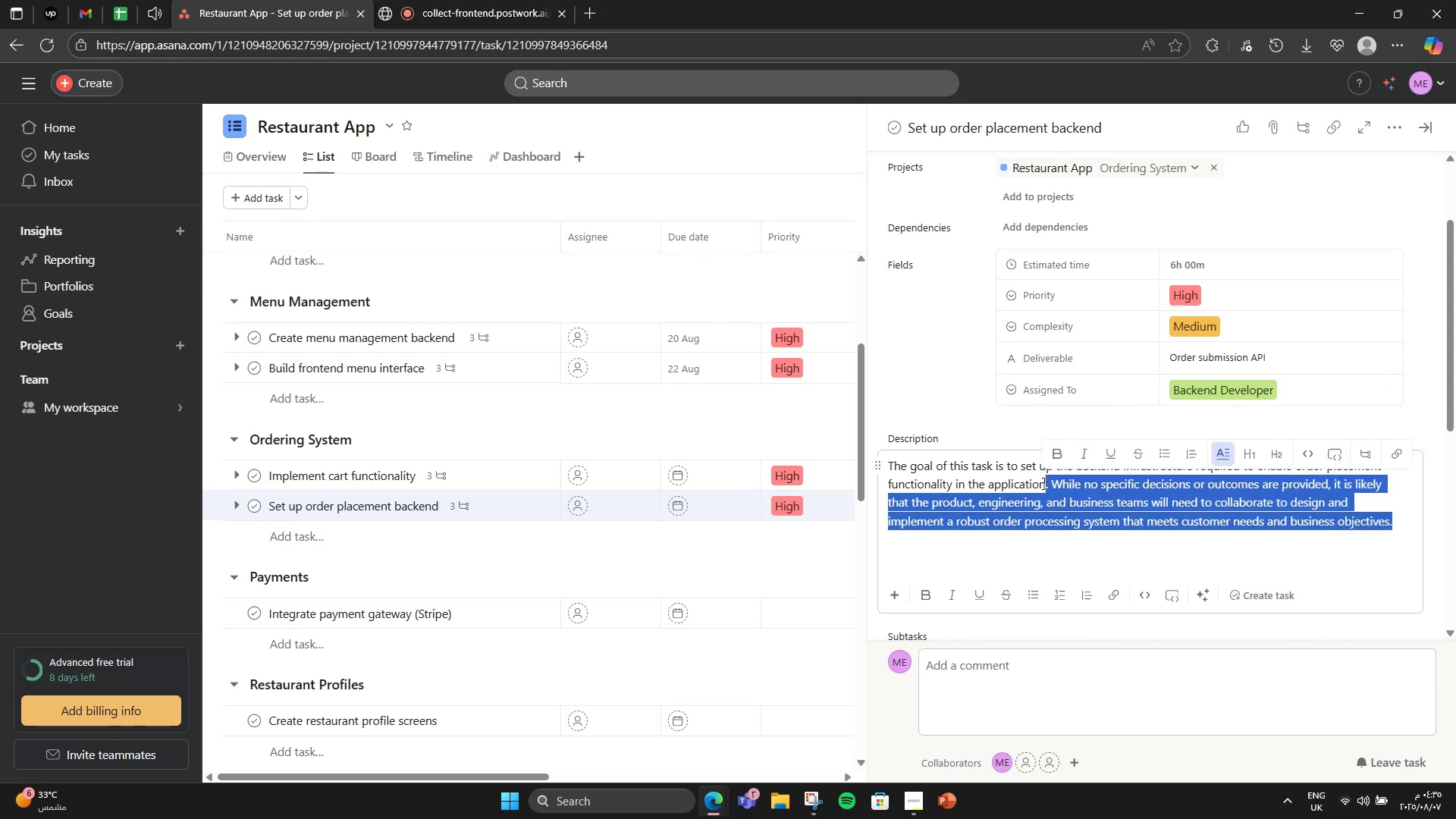 
wait(5.67)
 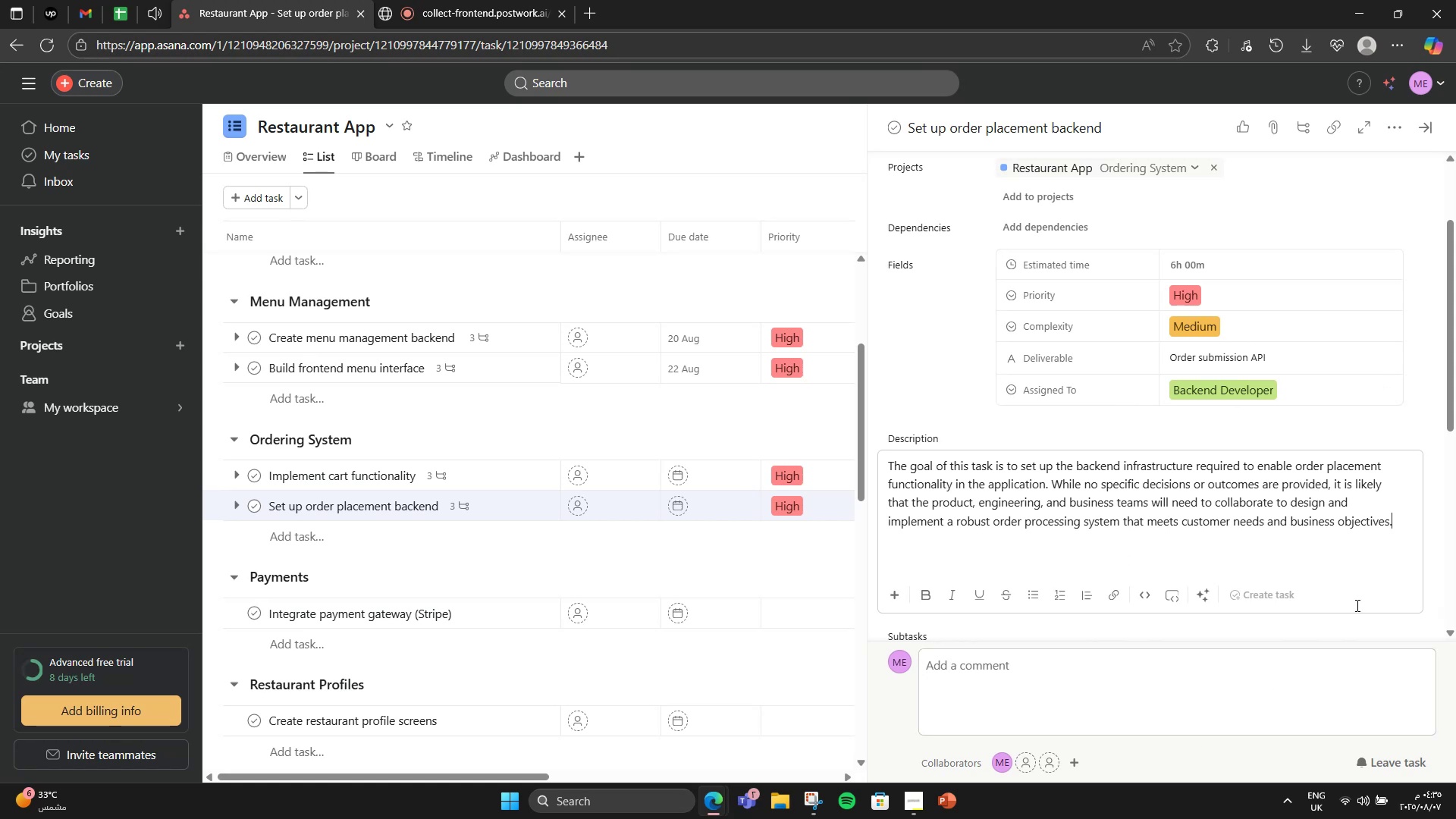 
left_click([1051, 494])
 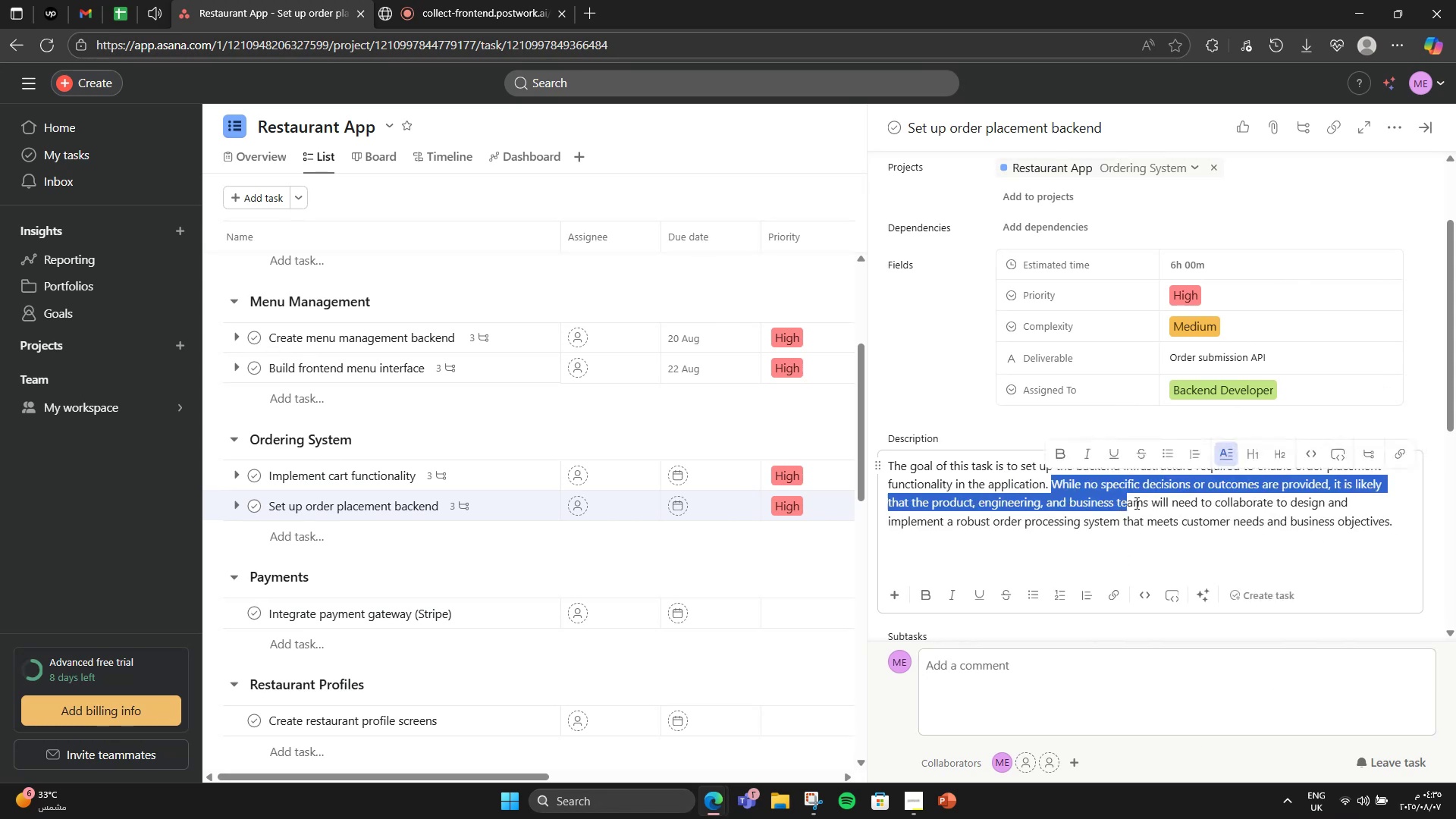 
wait(5.61)
 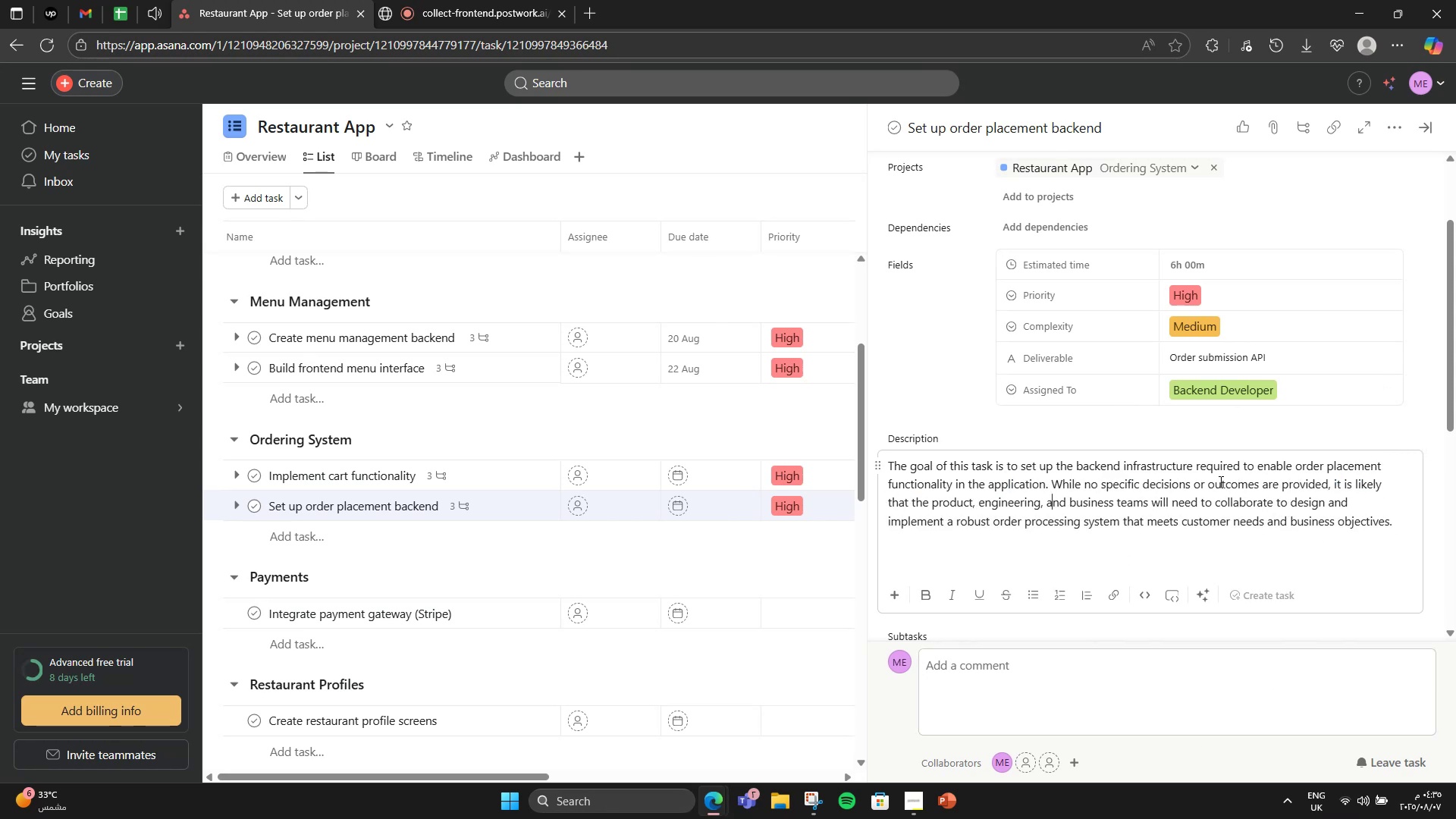 
key(Backspace)
 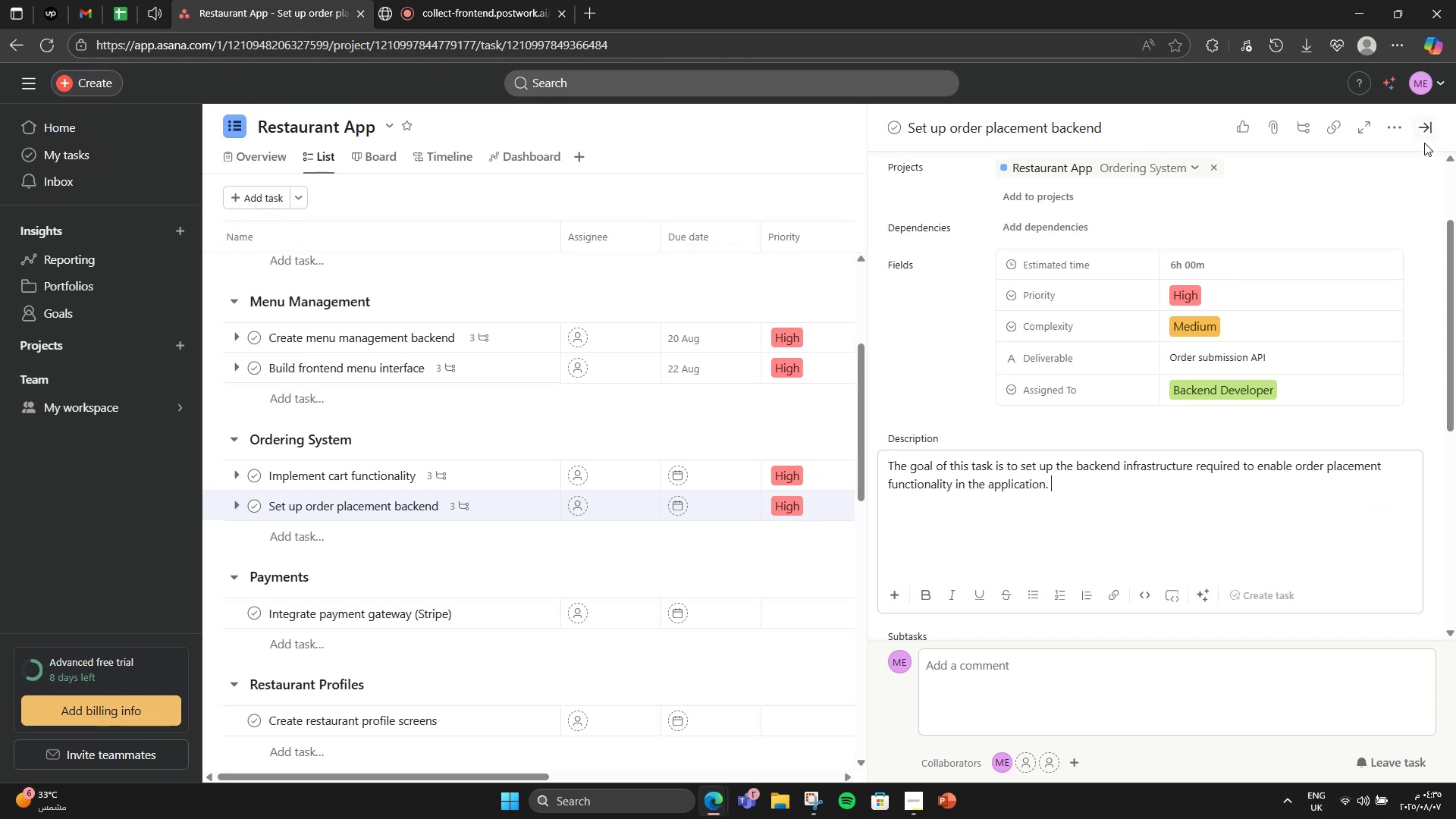 
double_click([1427, 133])
 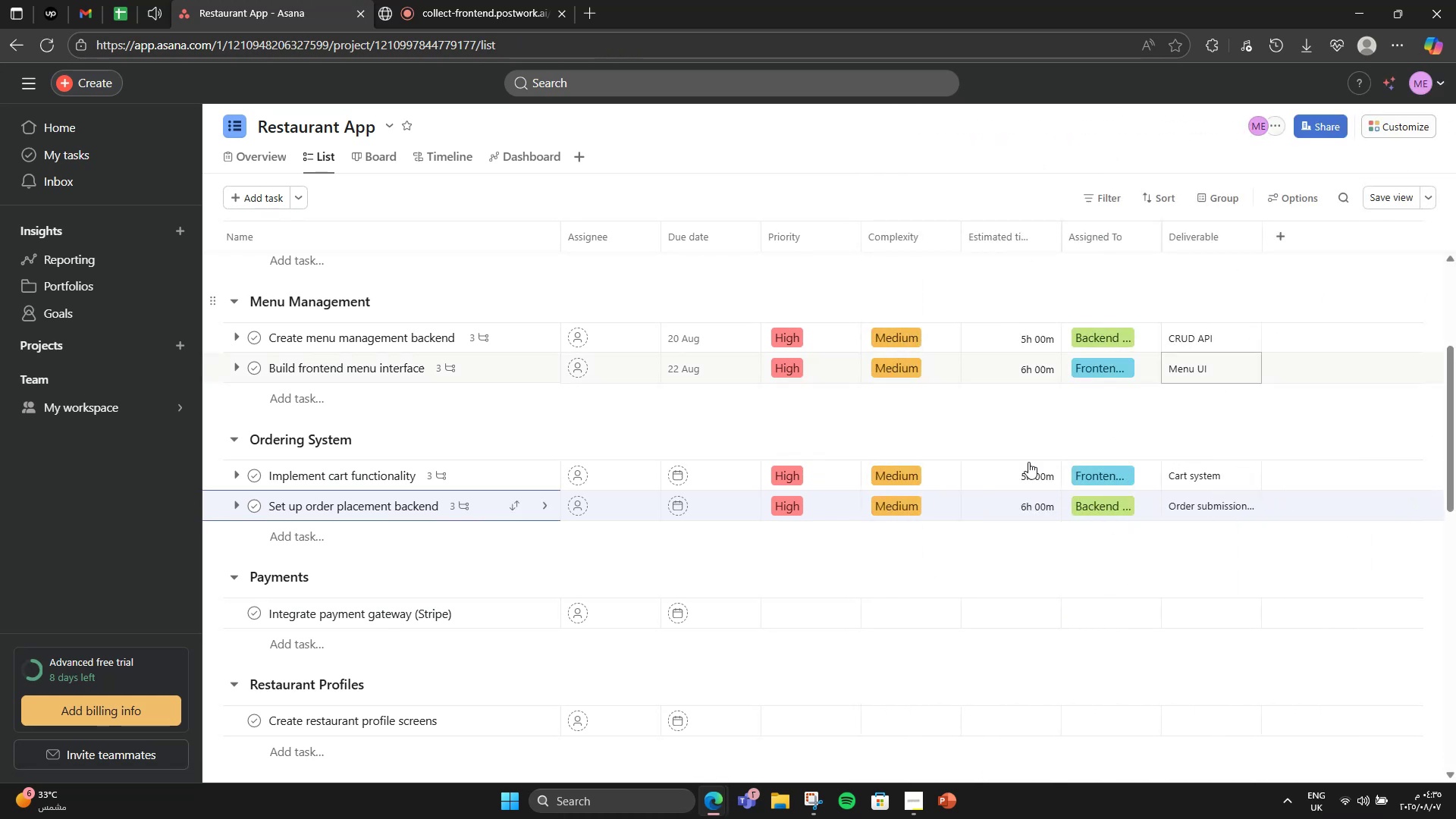 
scroll: coordinate [728, 585], scroll_direction: down, amount: 1.0
 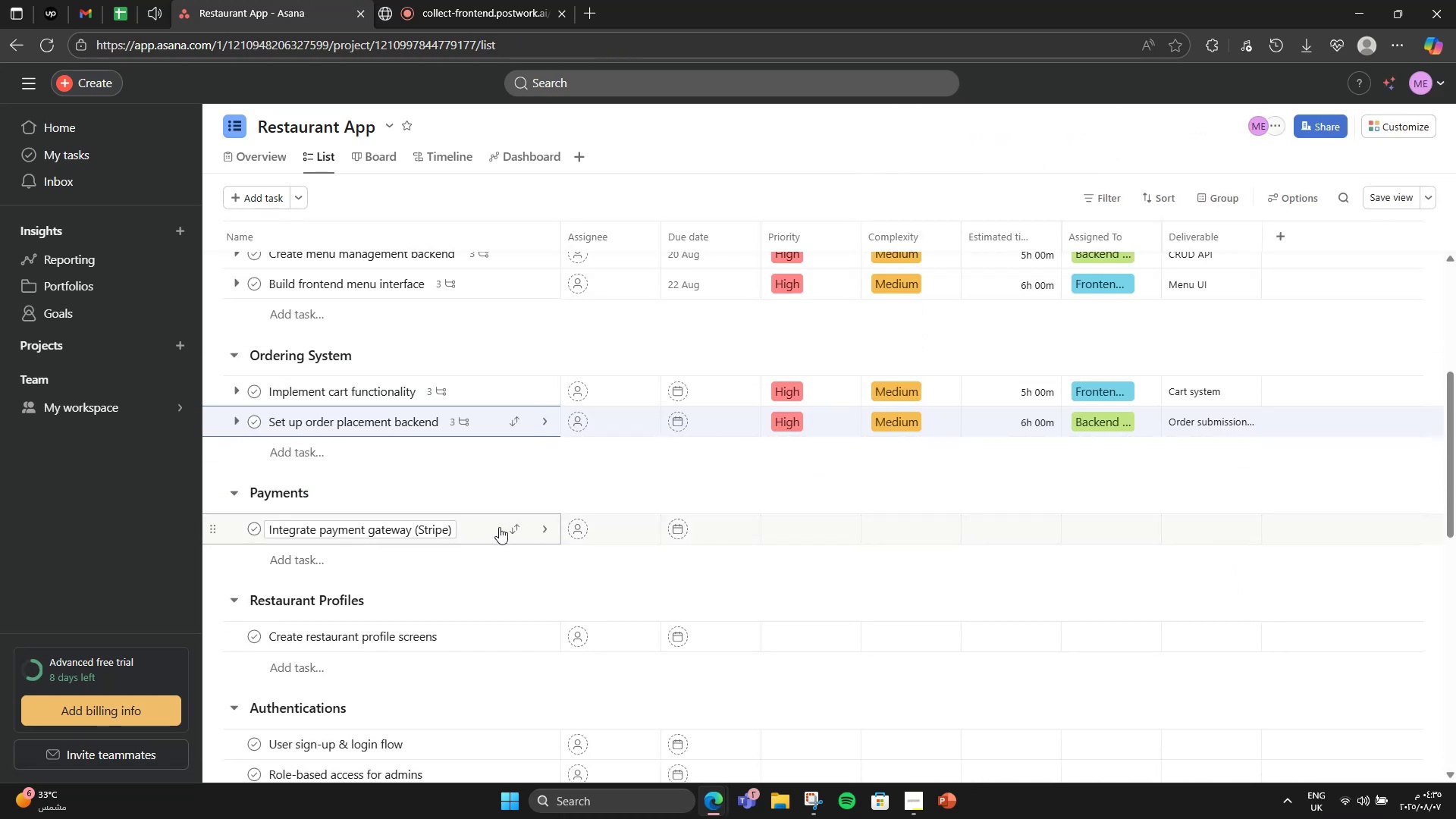 
left_click([499, 527])
 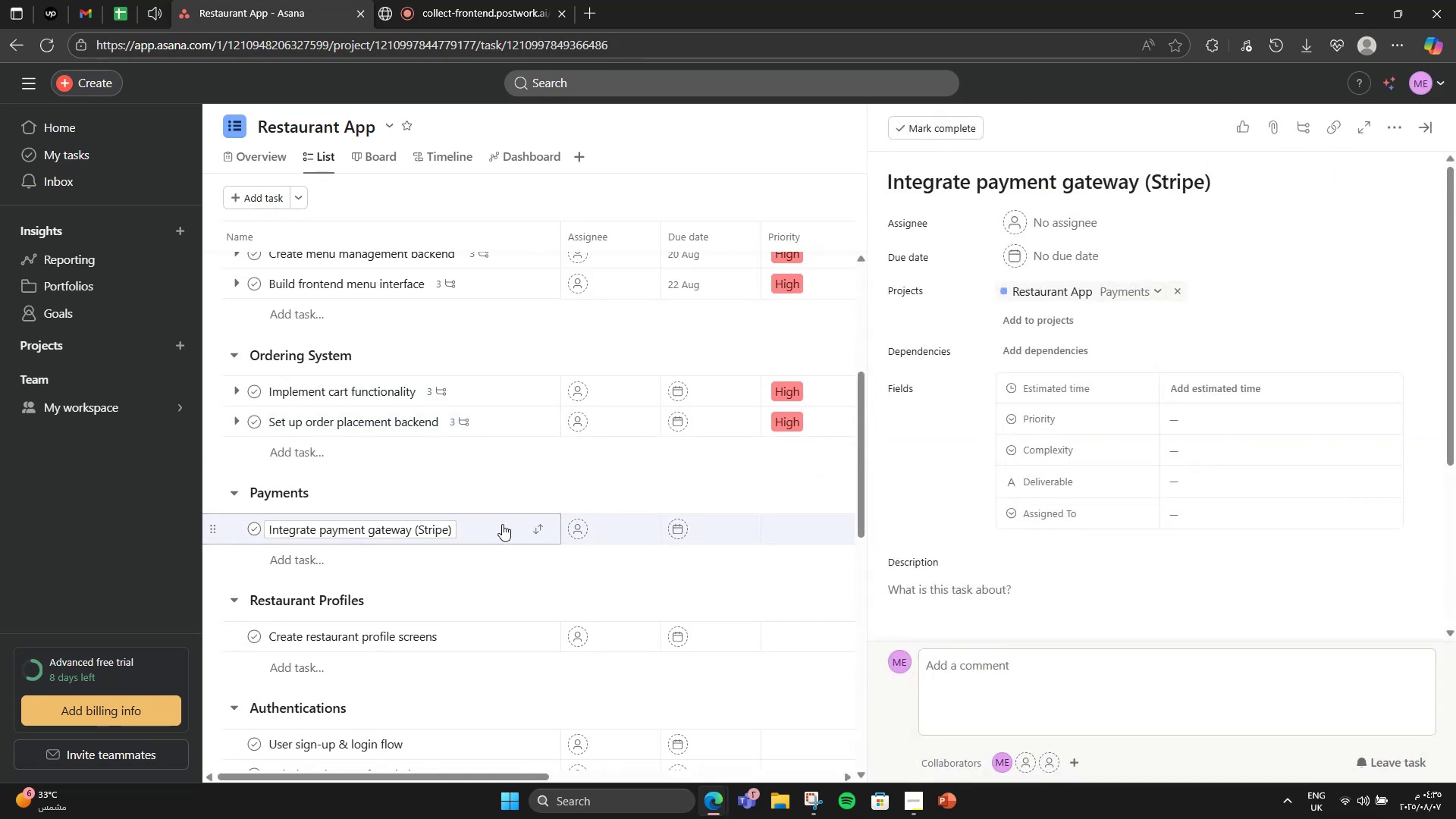 
left_click([552, 498])
 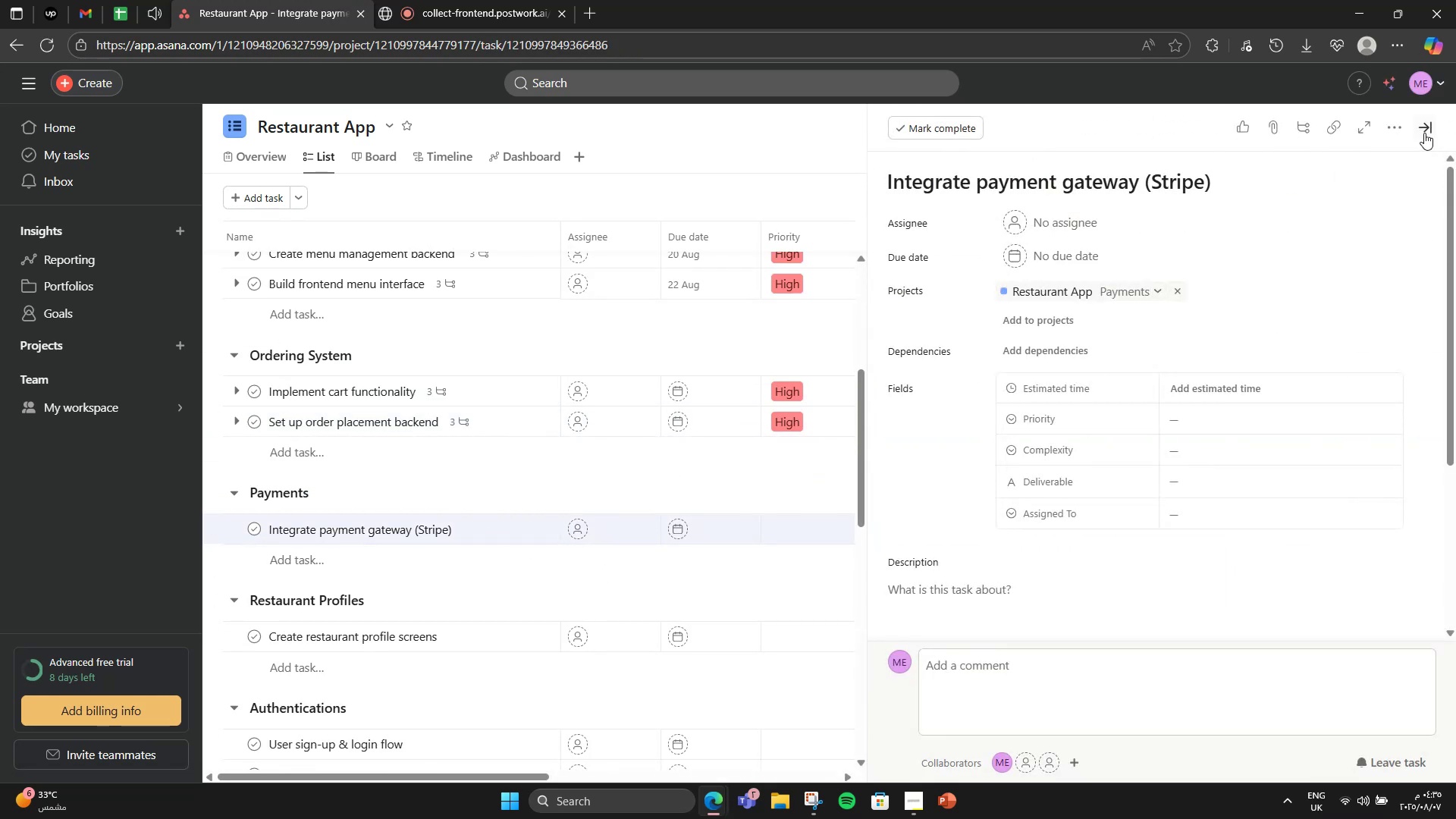 
left_click([1424, 133])
 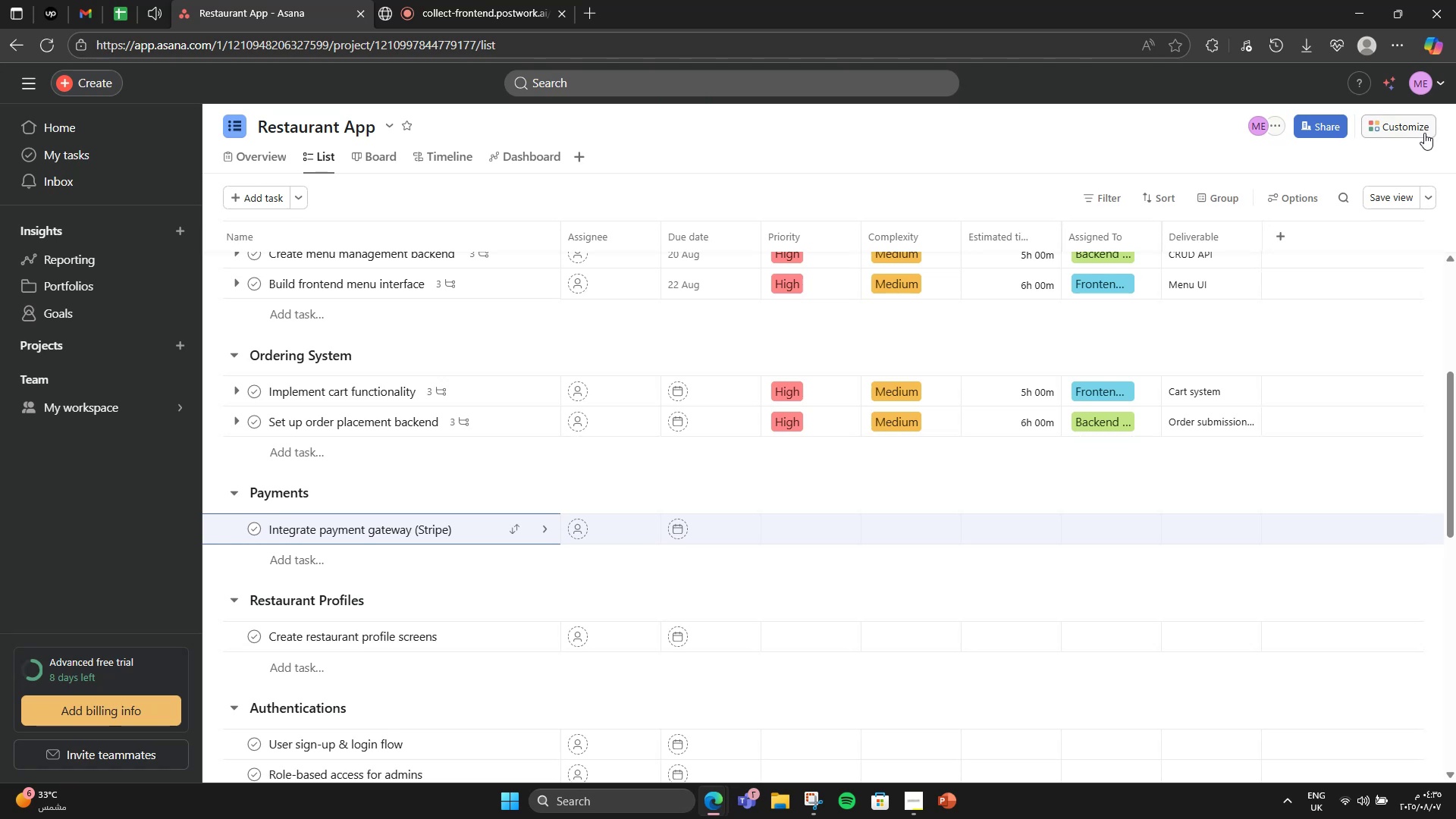 
wait(5.84)
 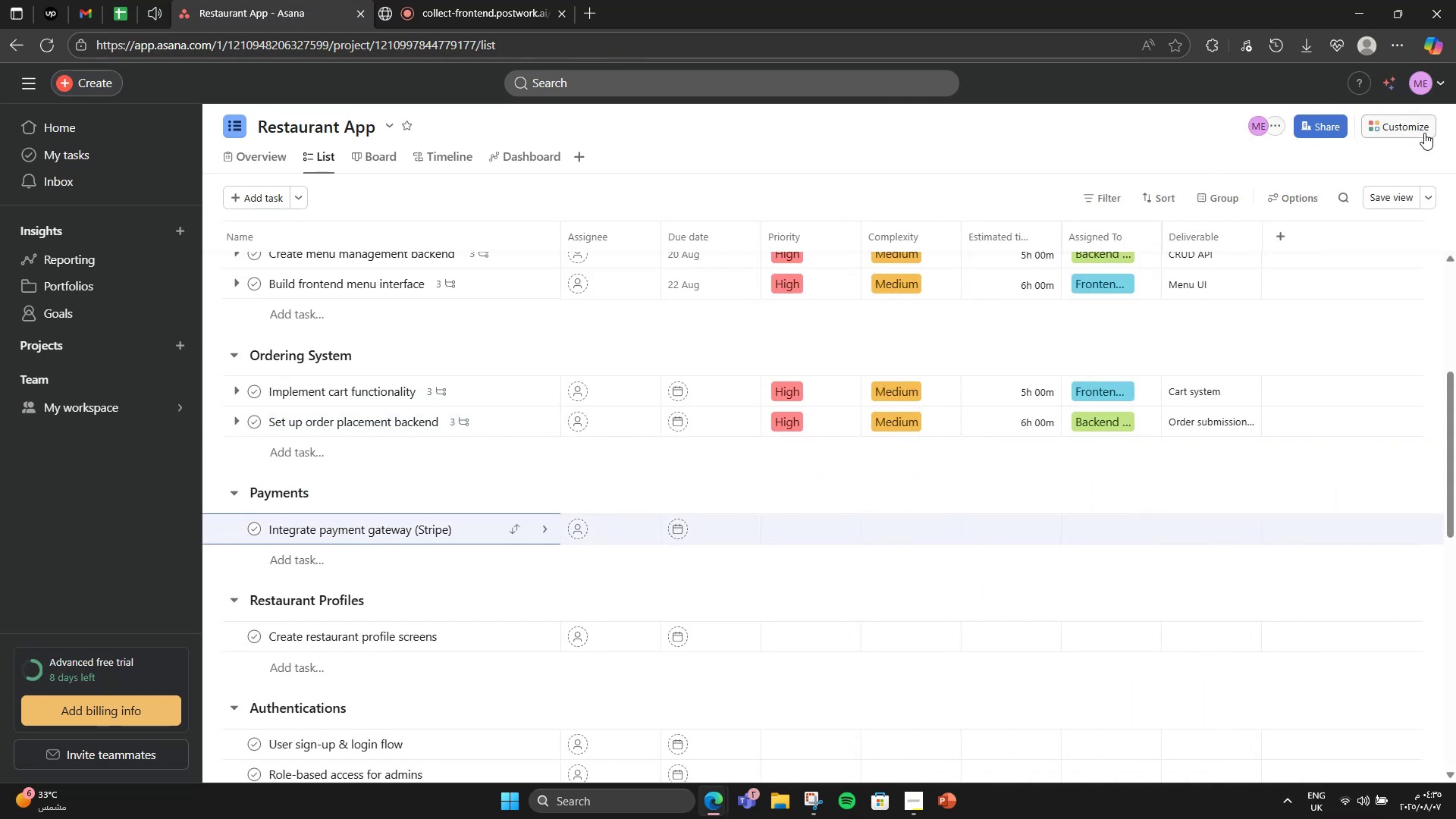 
left_click([698, 379])
 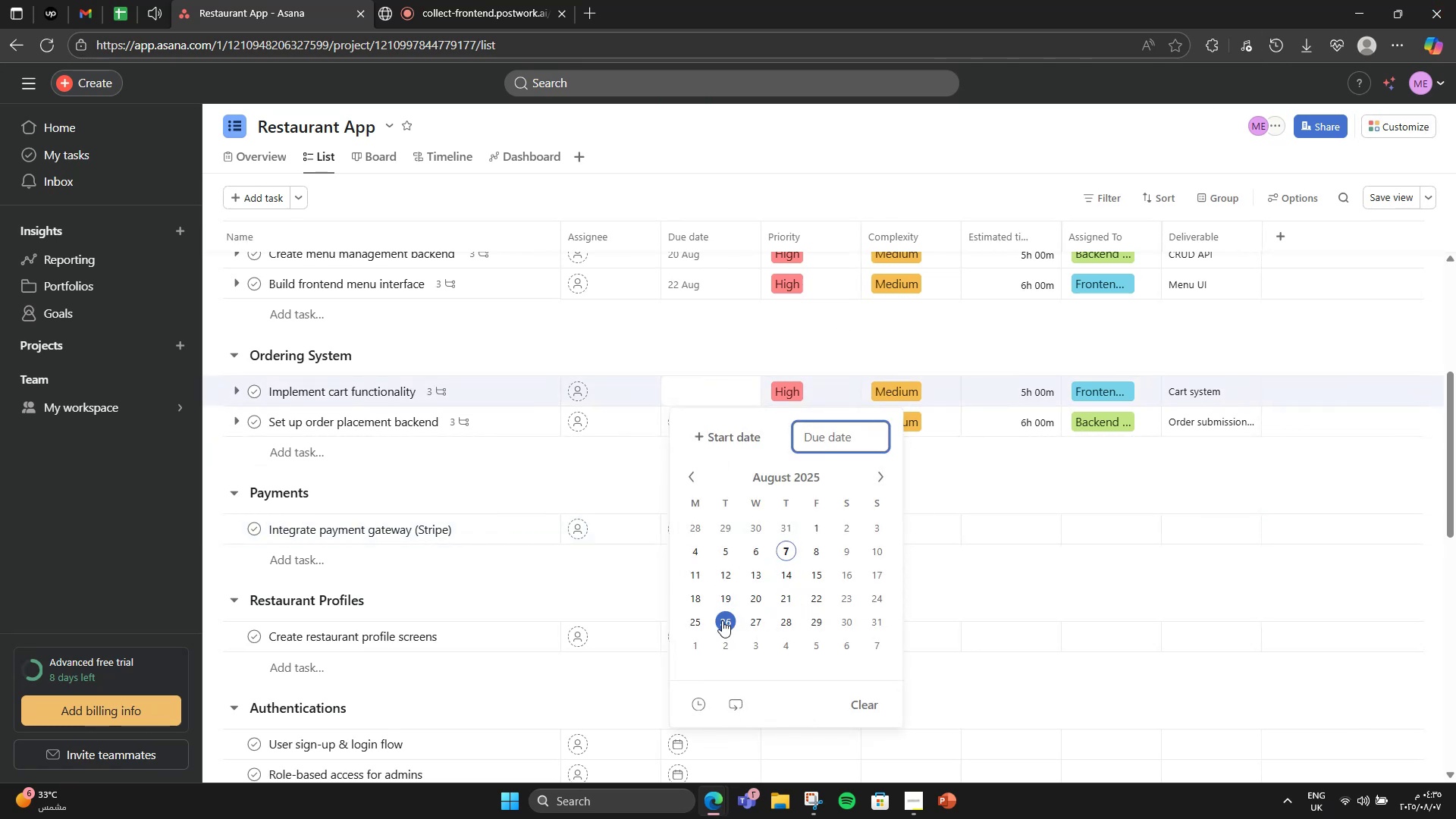 
left_click([702, 621])
 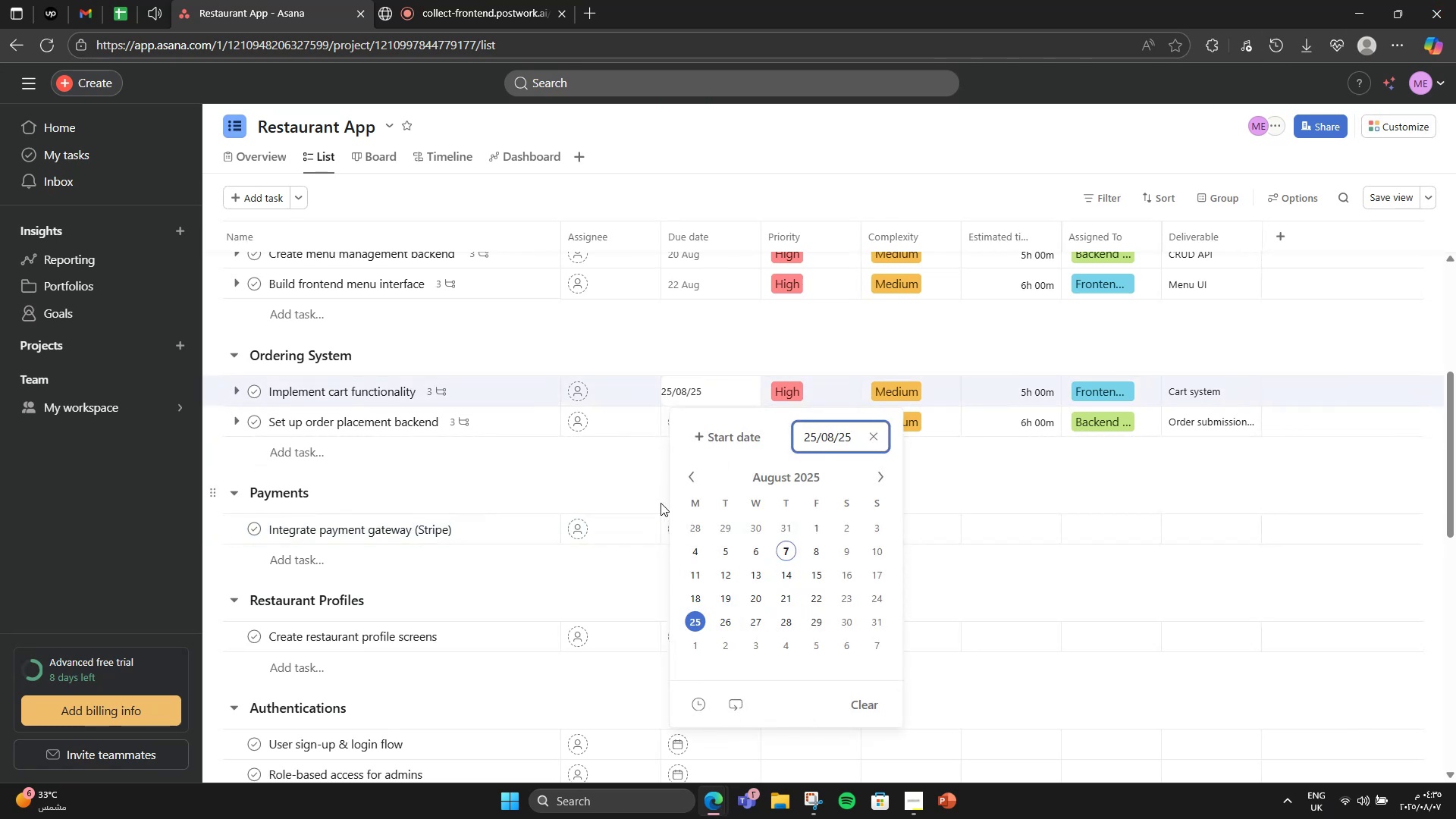 
left_click([660, 500])
 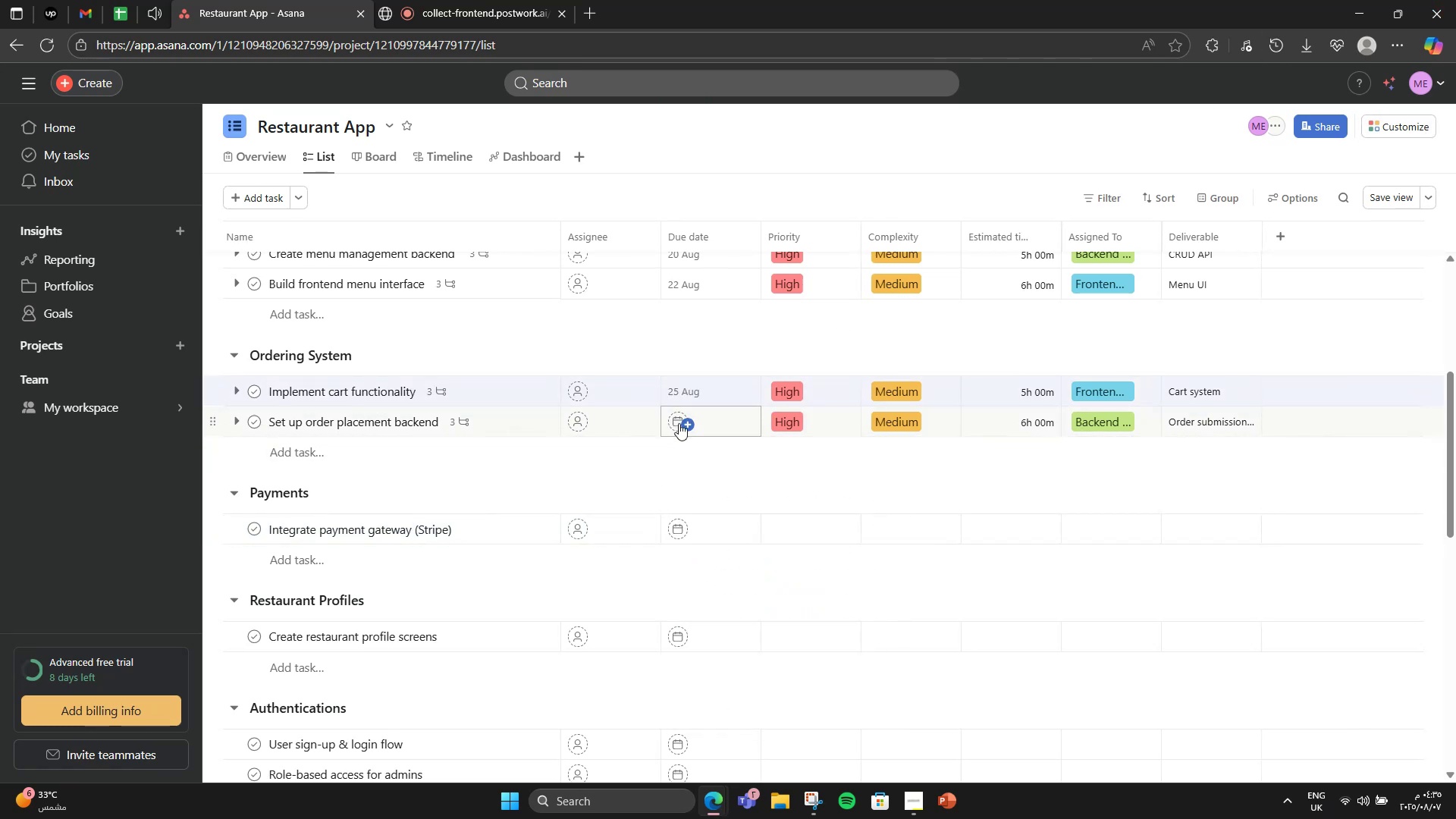 
left_click([688, 428])
 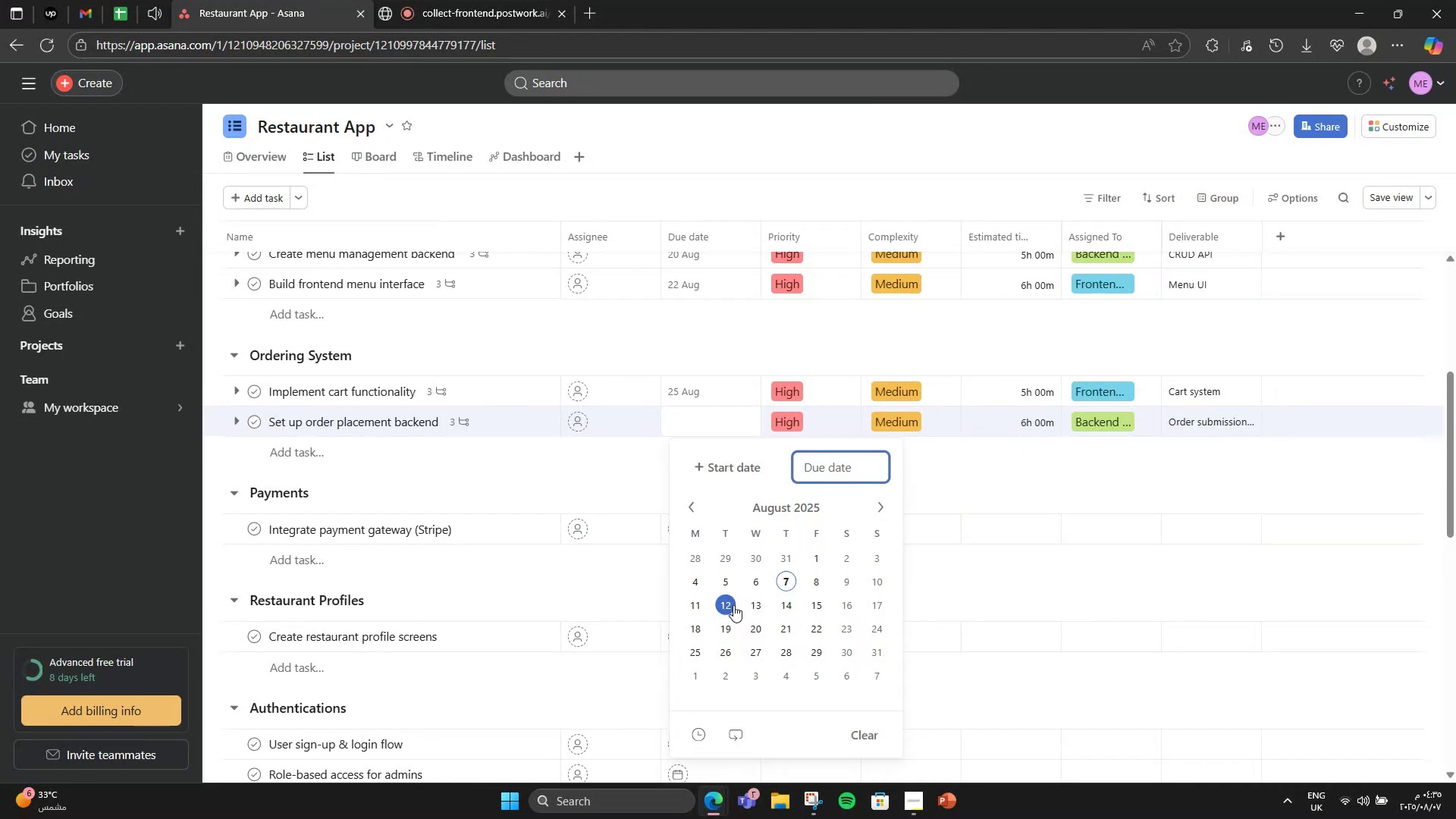 
left_click([752, 652])
 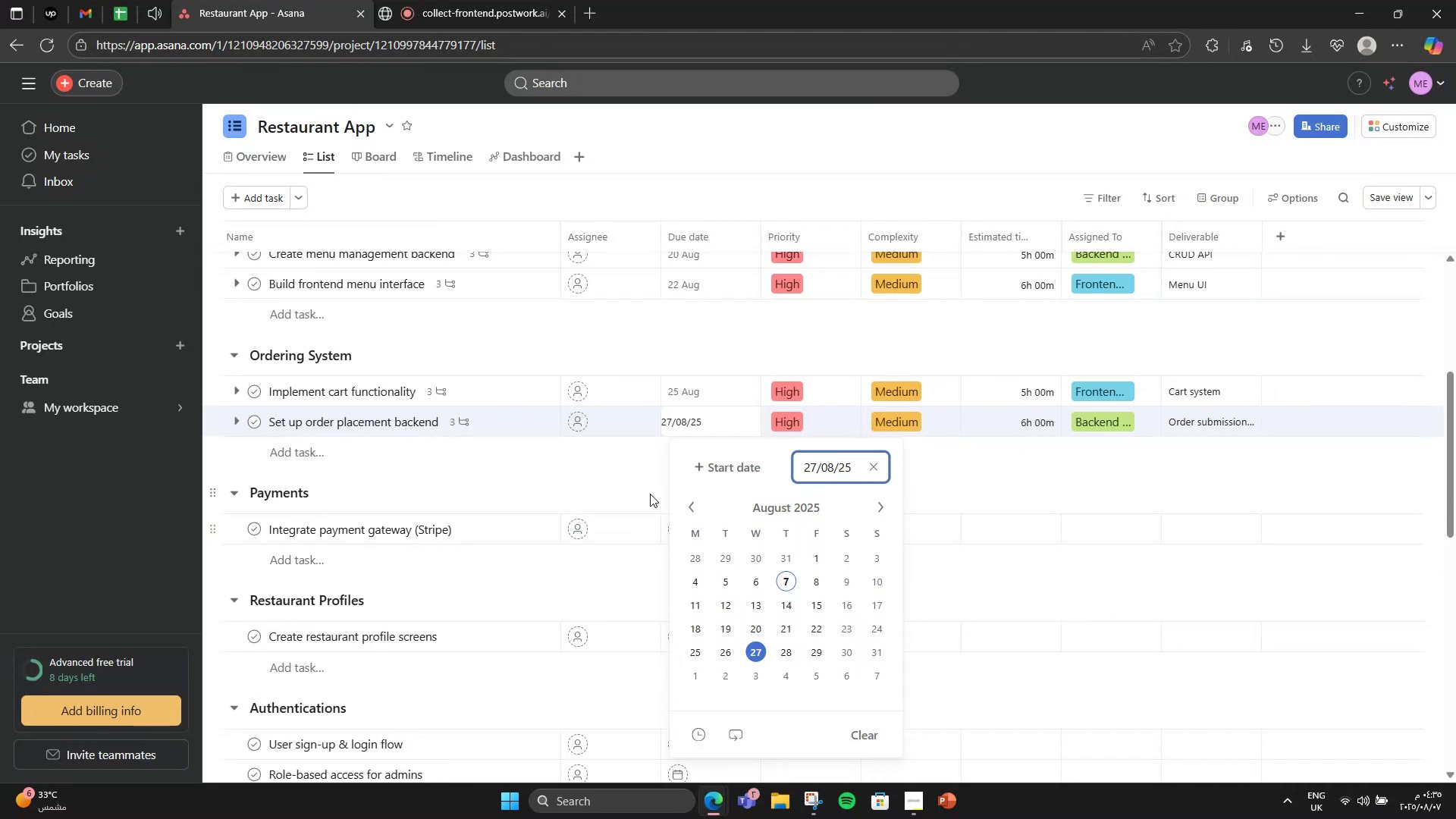 
left_click([647, 481])
 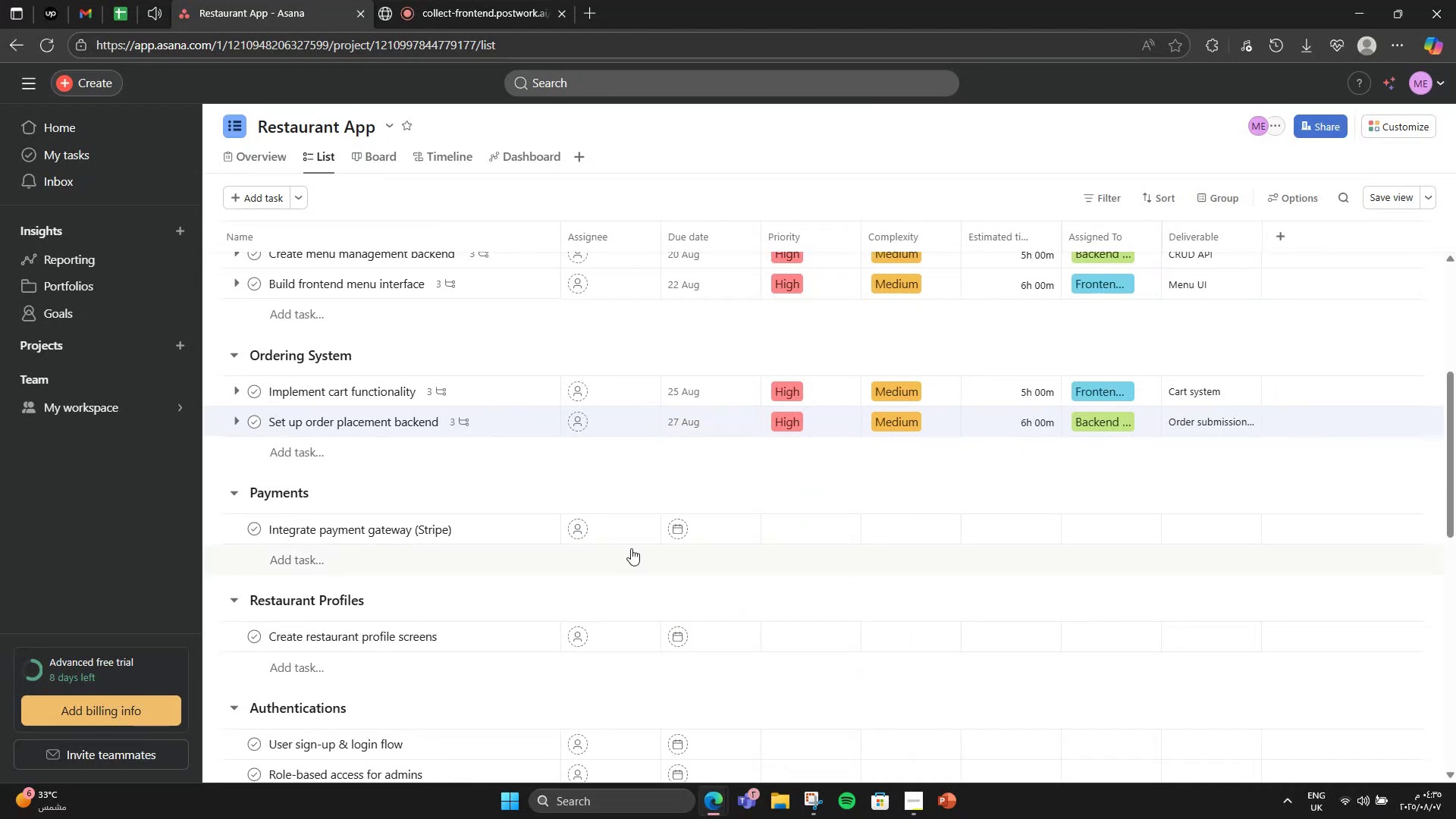 
left_click([637, 526])
 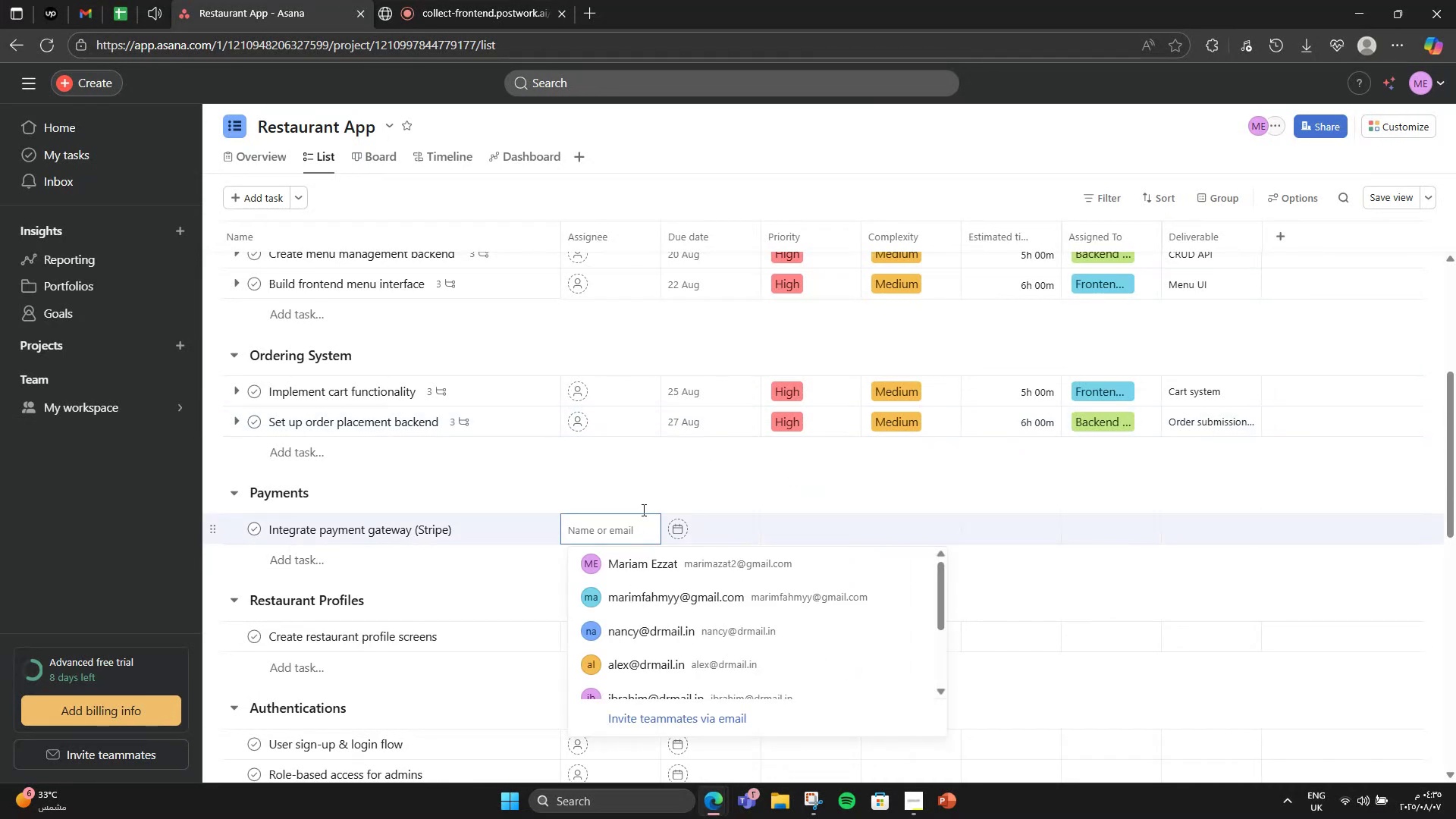 
left_click([647, 500])
 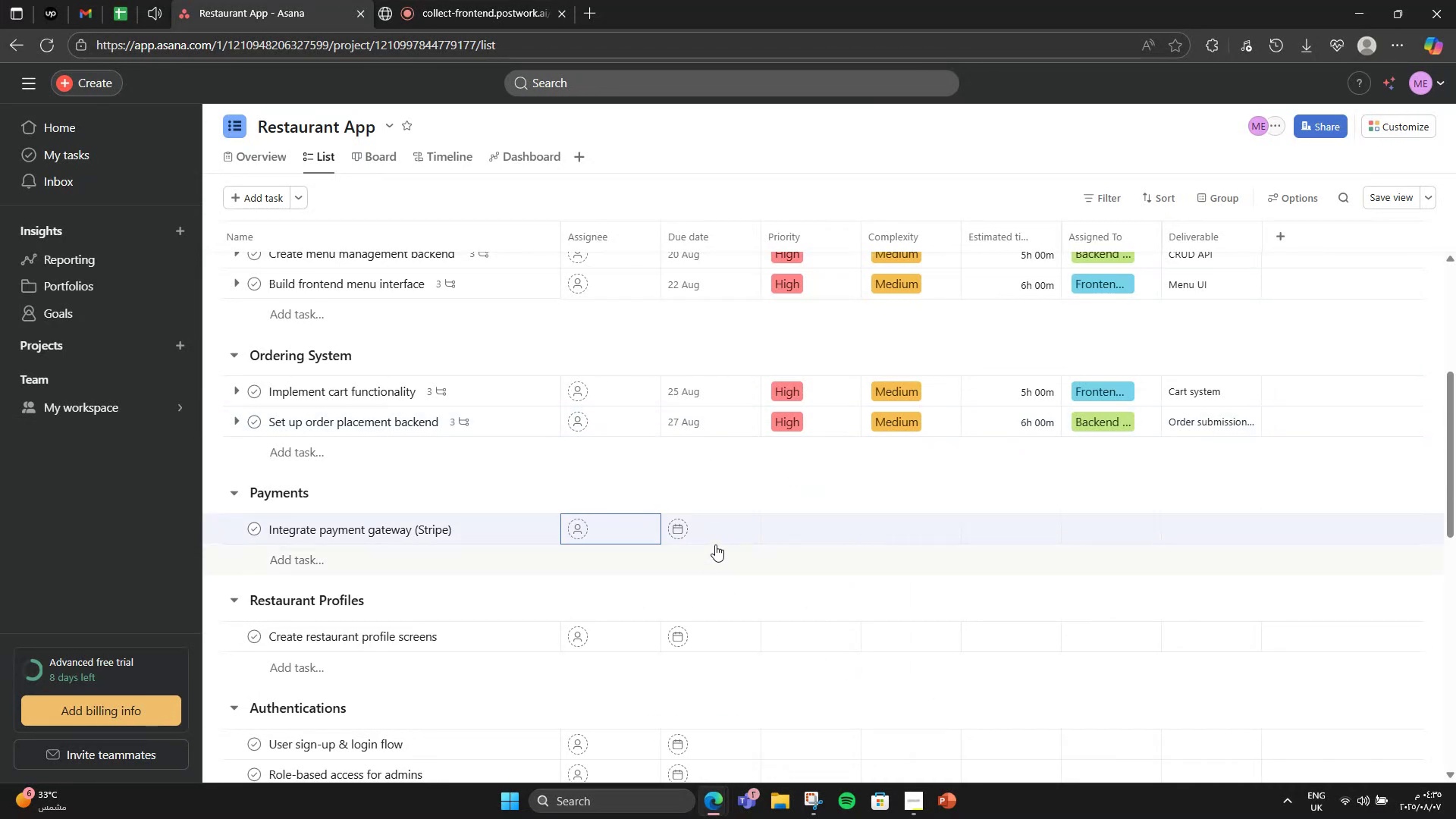 
left_click([717, 529])
 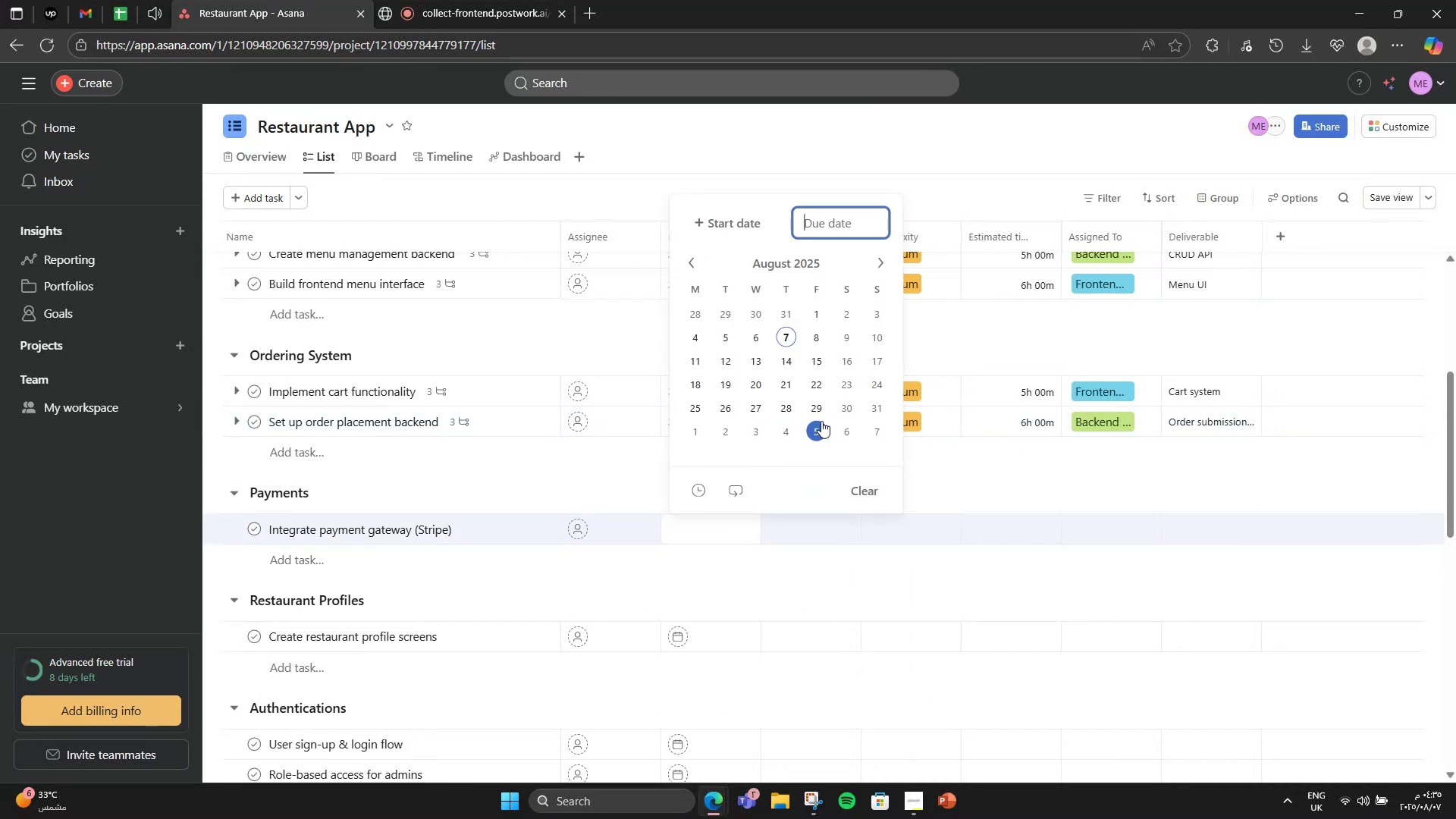 
left_click([834, 411])
 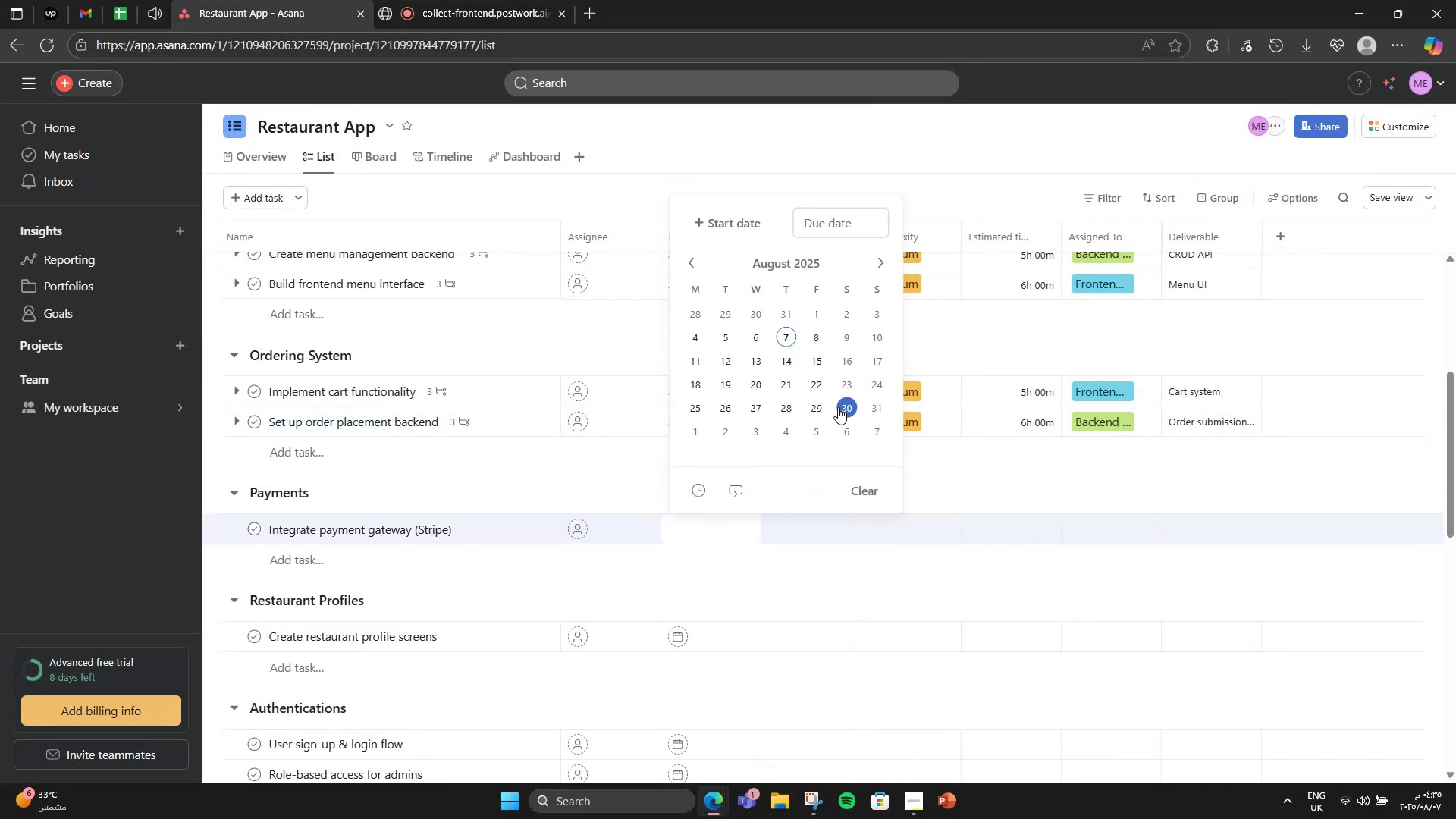 
triple_click([839, 406])
 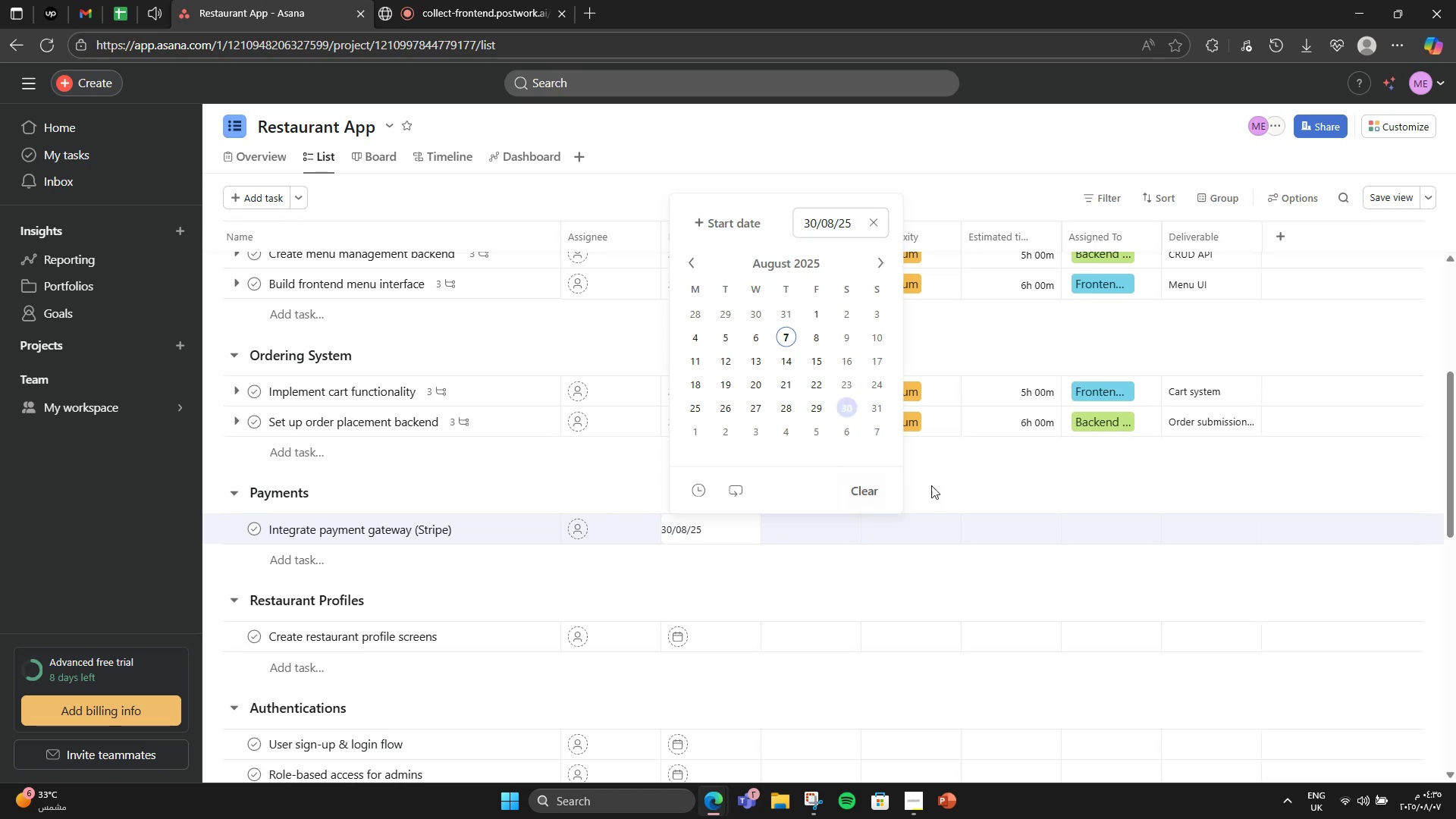 
left_click([960, 484])
 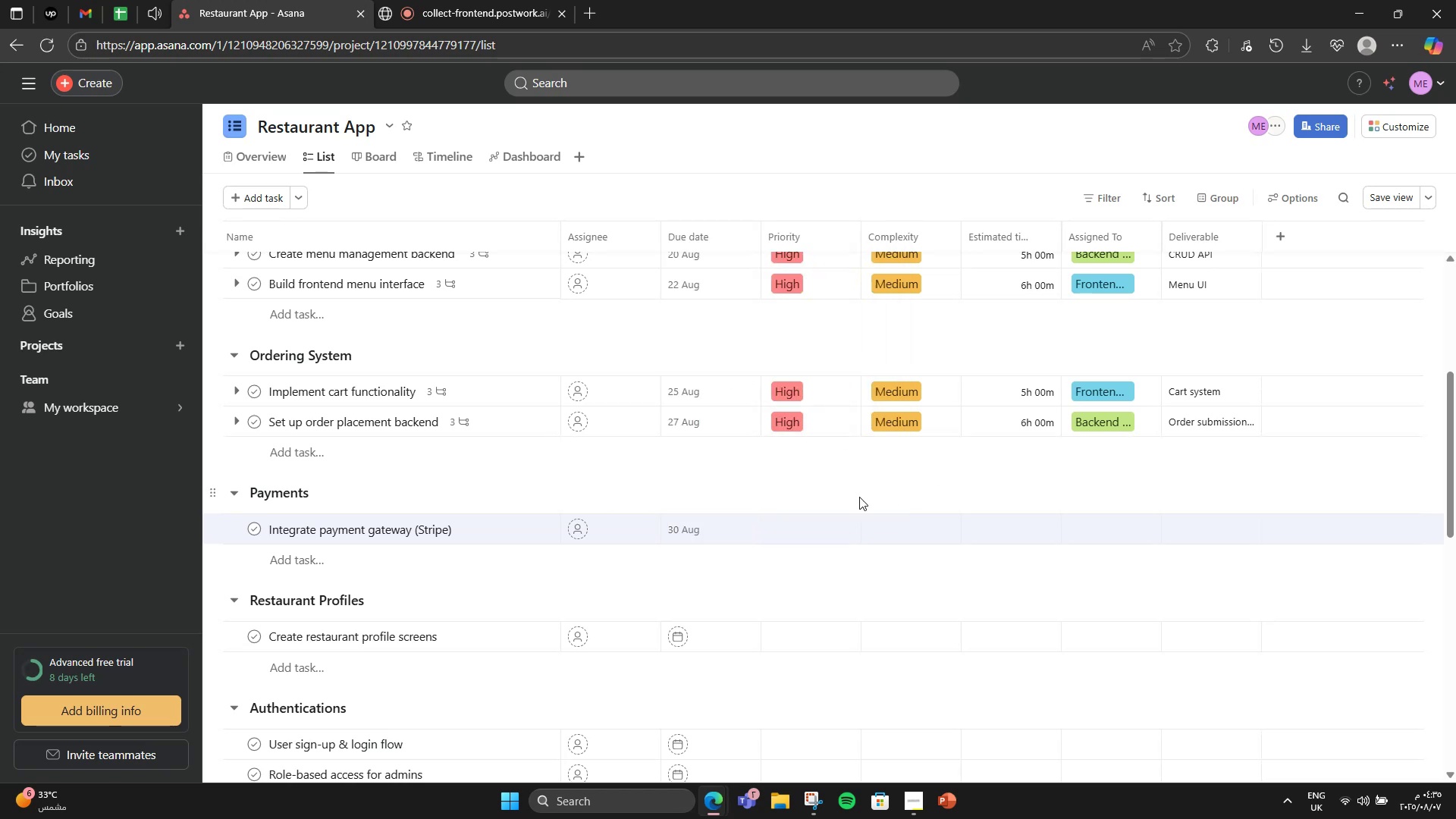 
mouse_move([784, 529])
 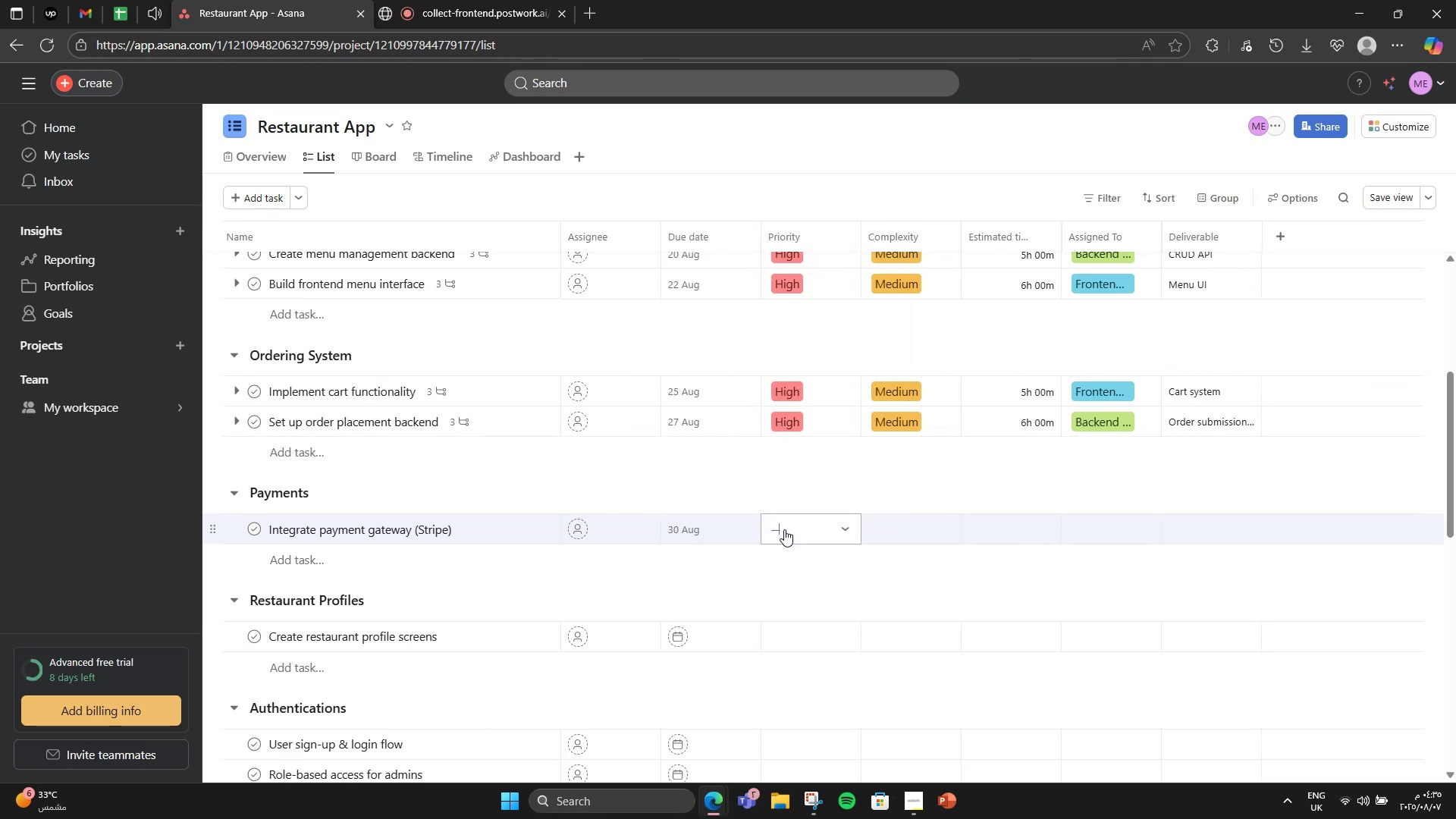 
left_click([784, 529])
 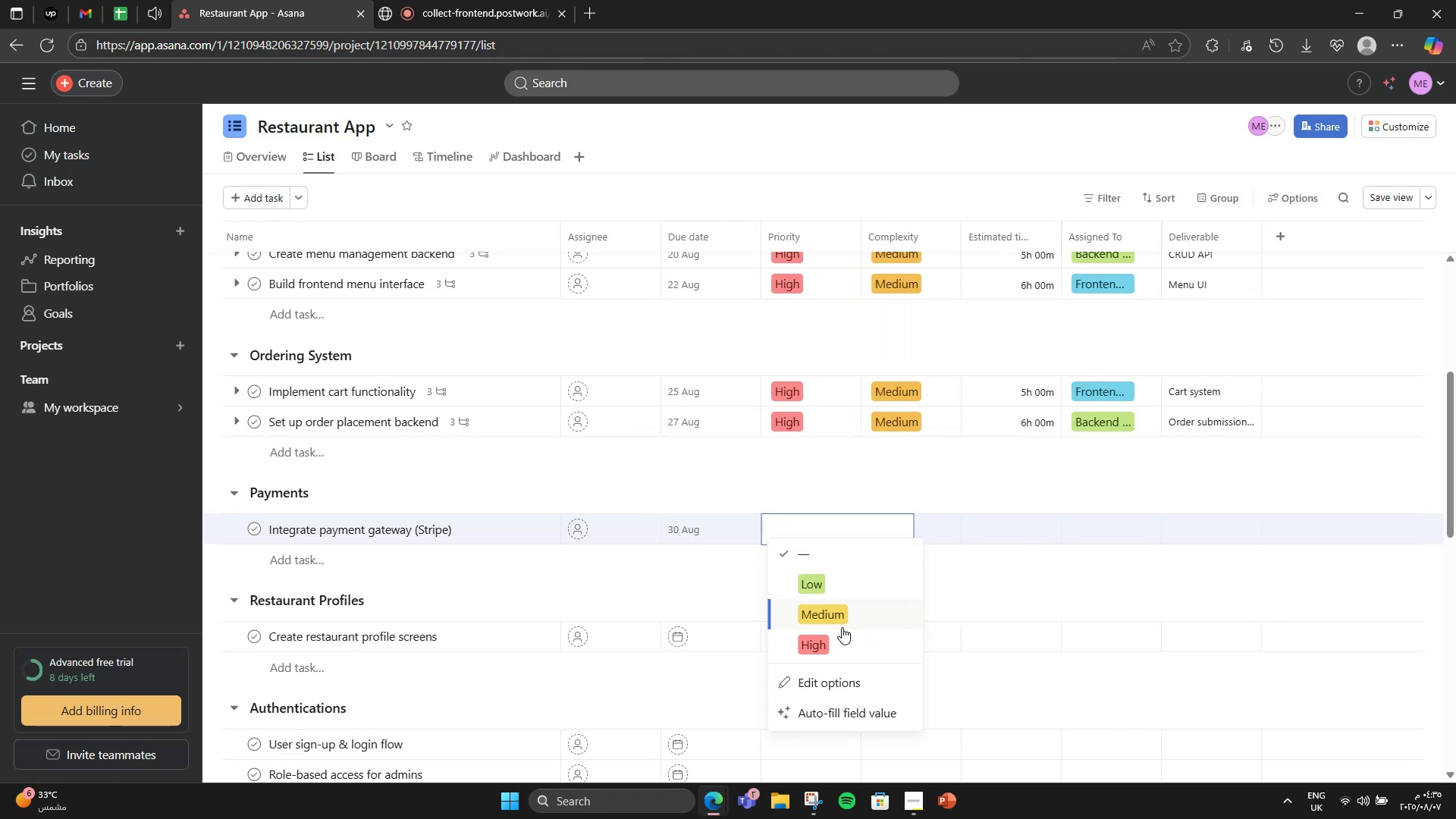 
left_click([841, 633])
 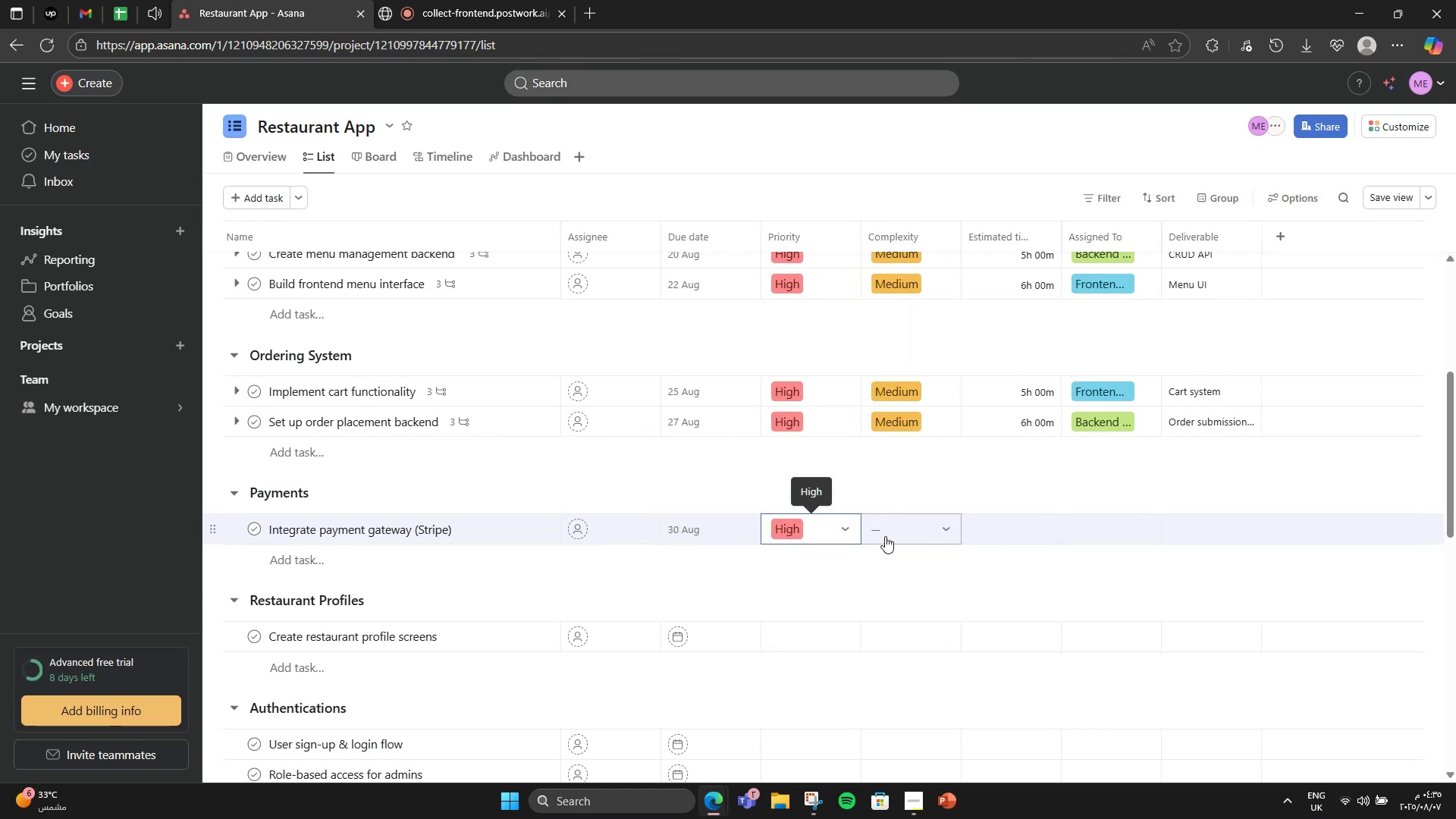 
left_click([888, 522])
 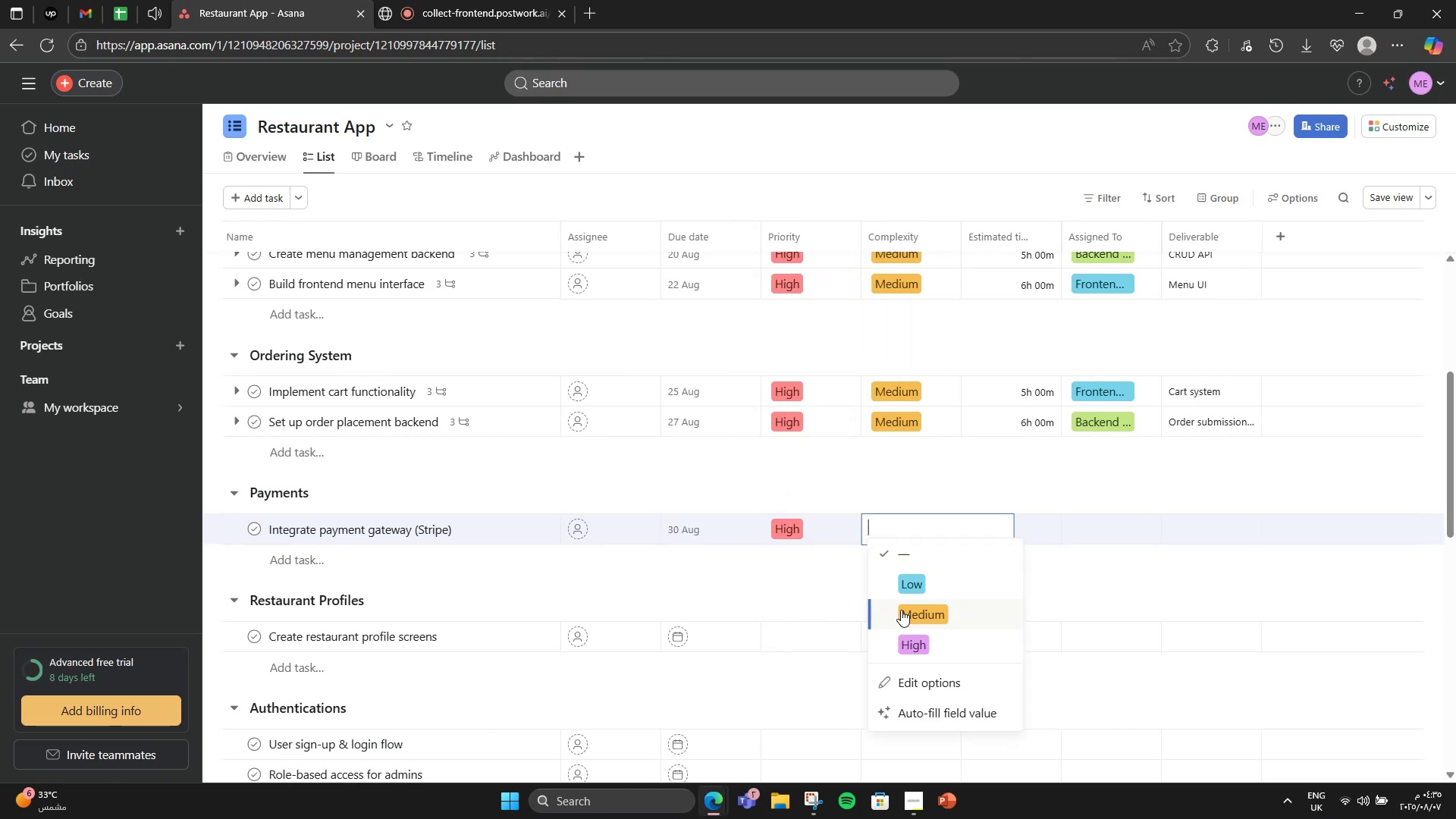 
left_click([901, 610])
 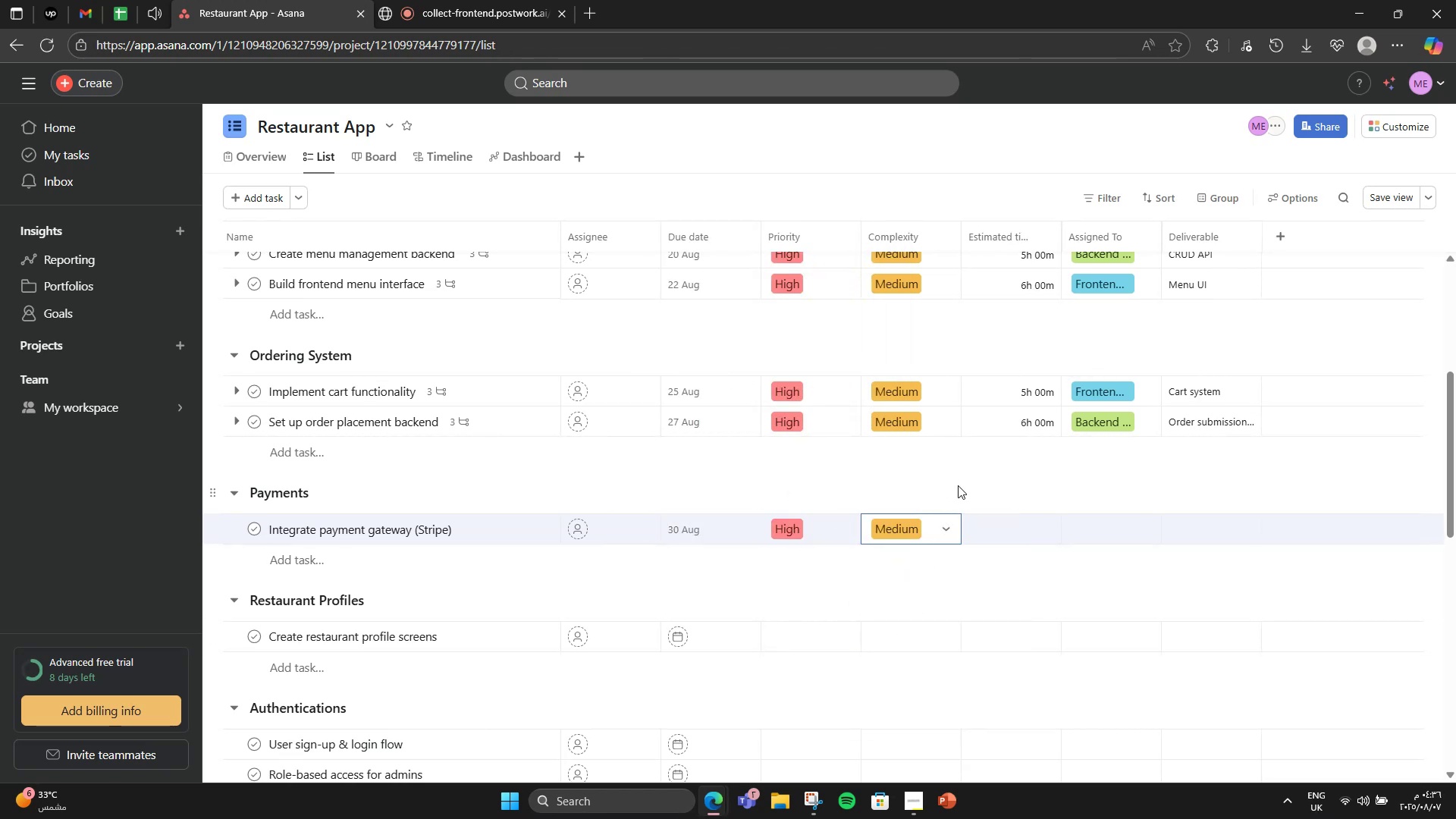 
left_click([958, 485])
 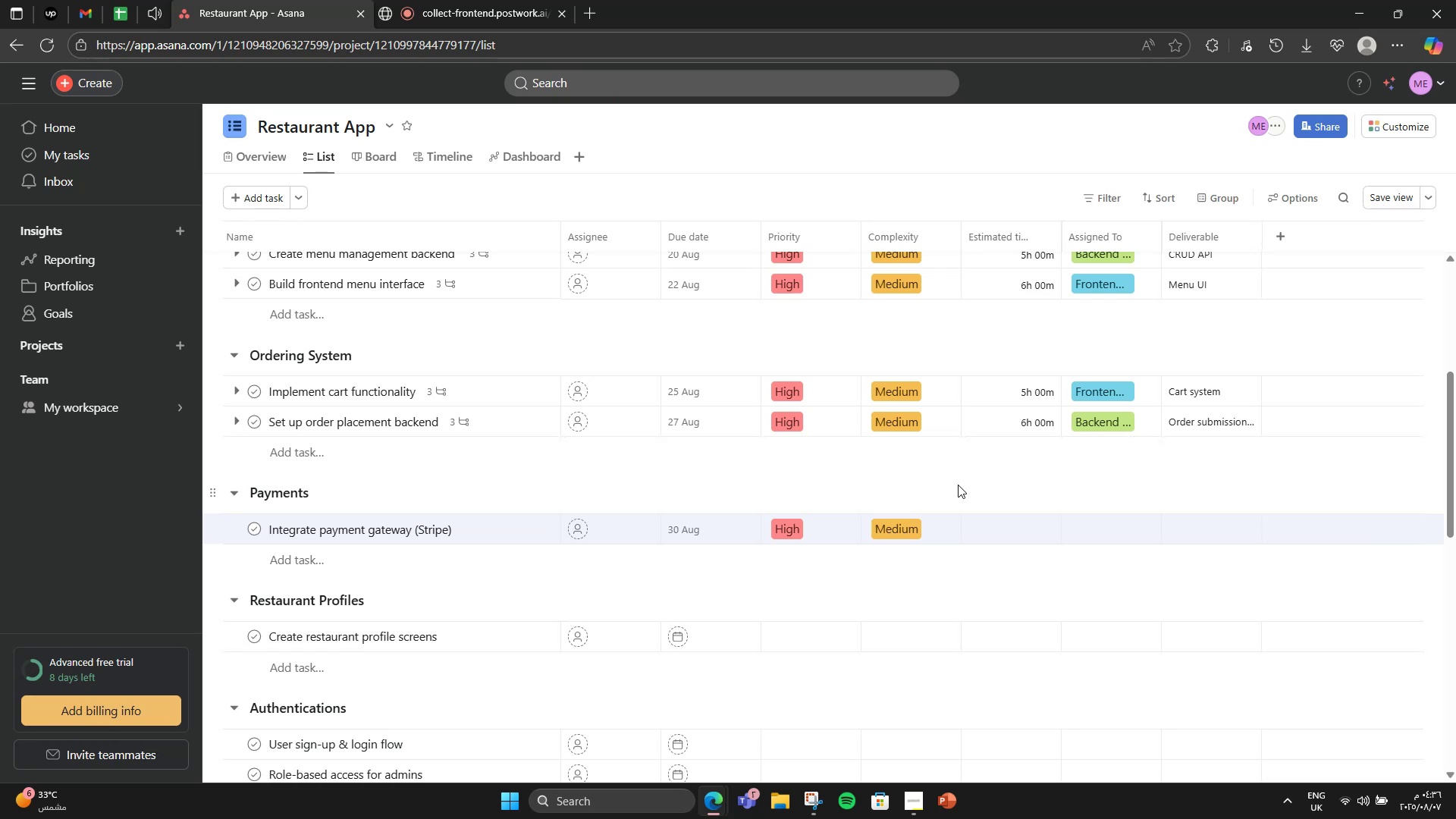 
wait(5.62)
 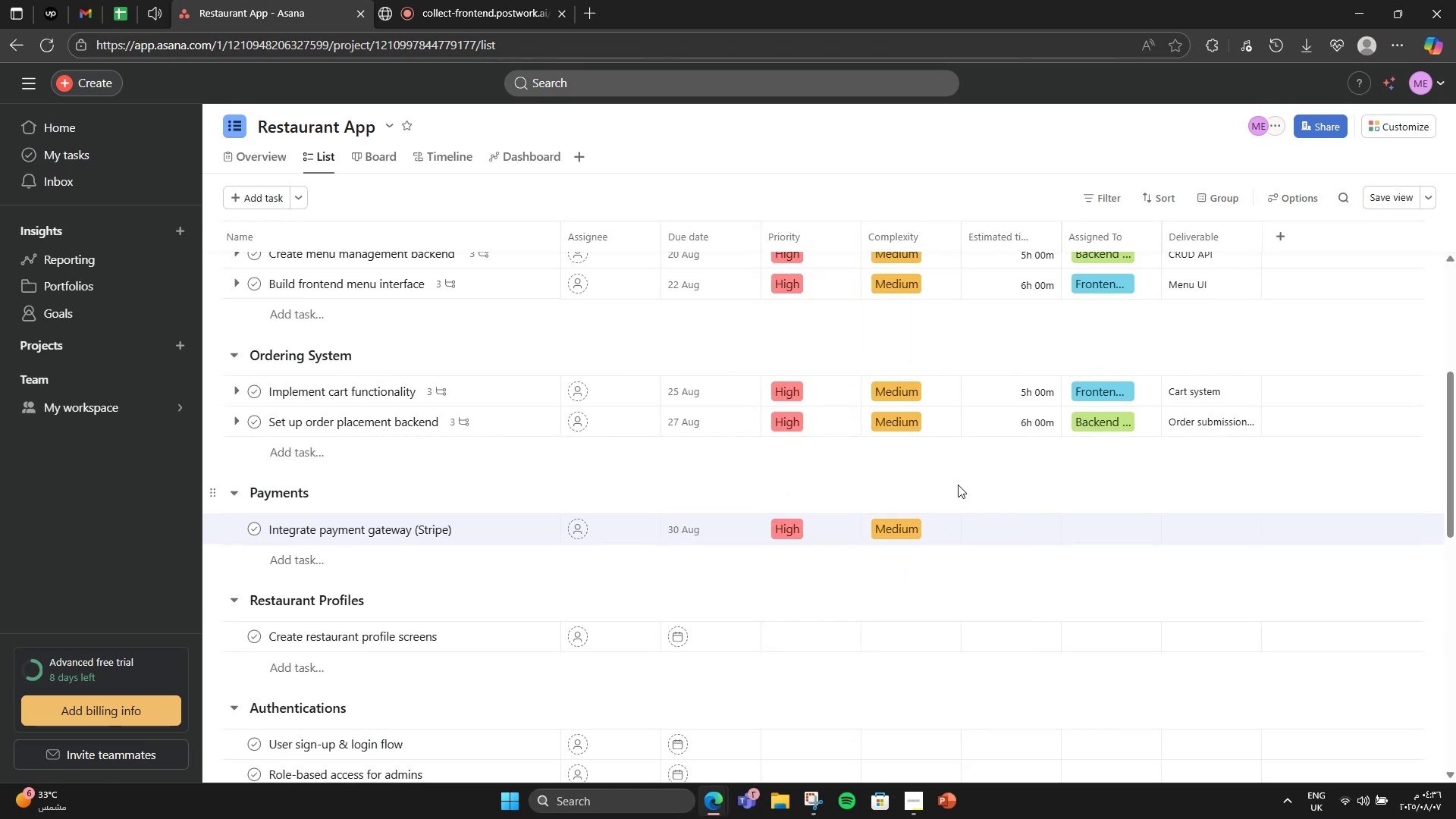 
left_click([1002, 515])
 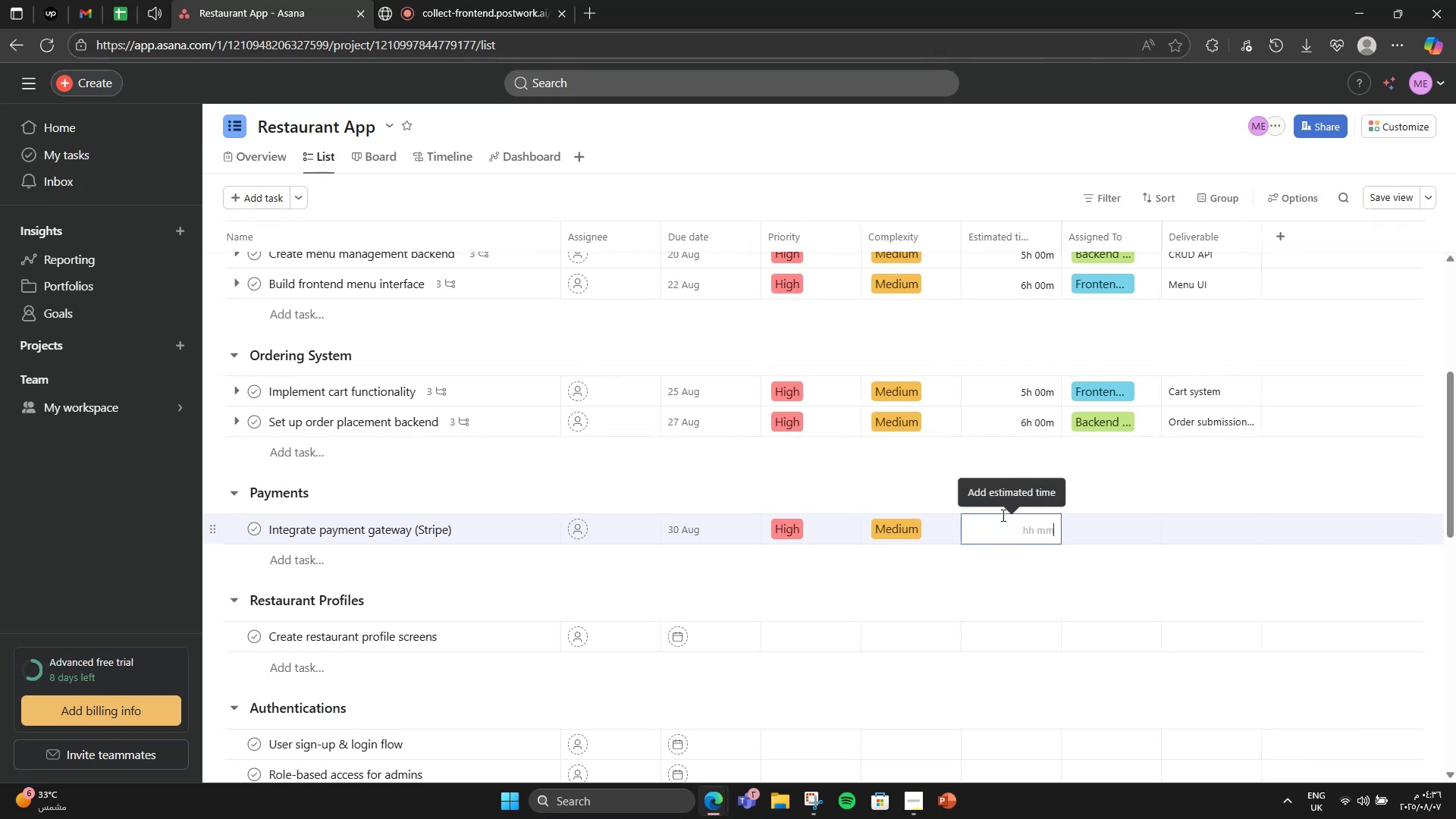 
key(Numpad5)
 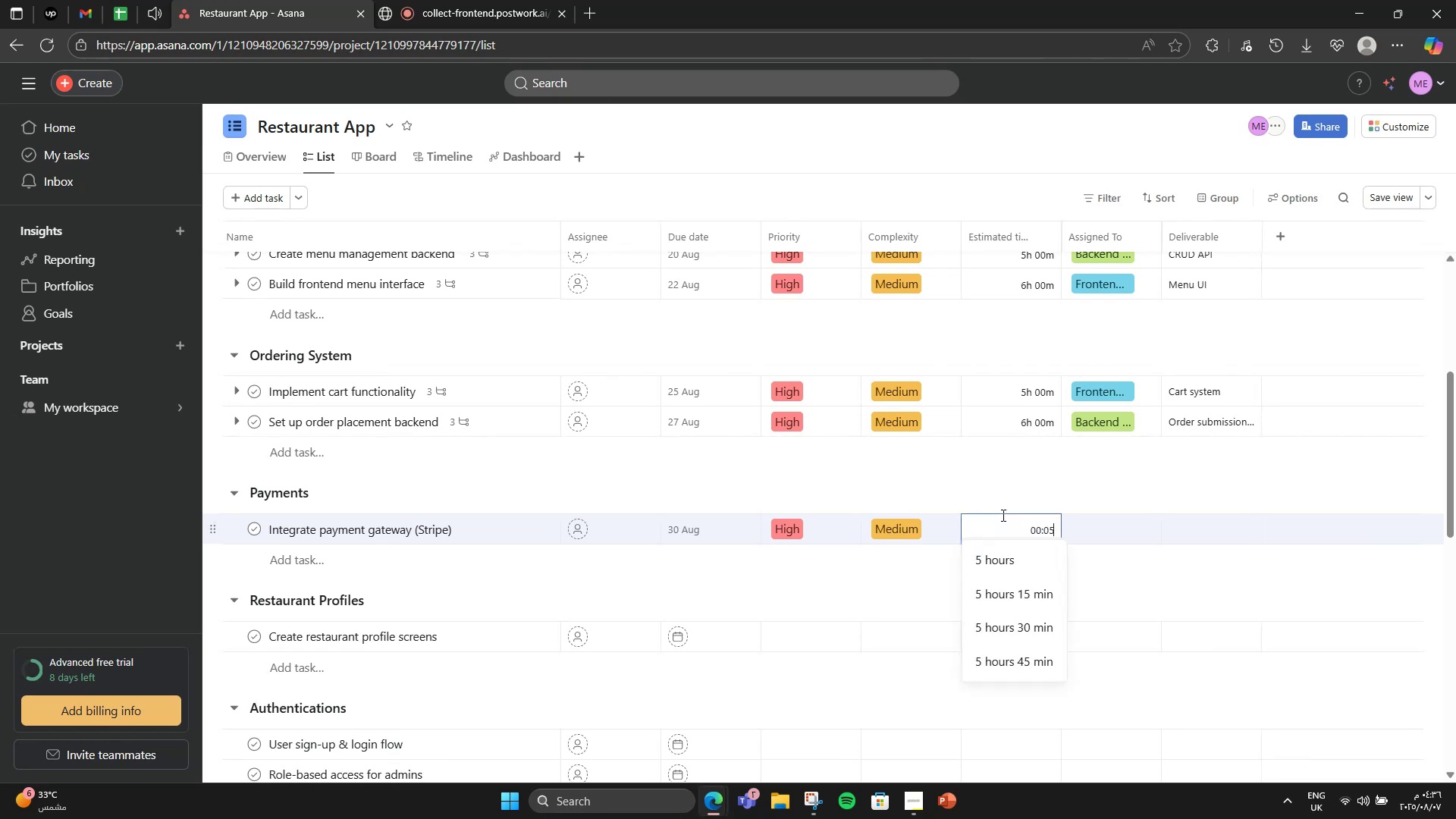 
key(Numpad0)
 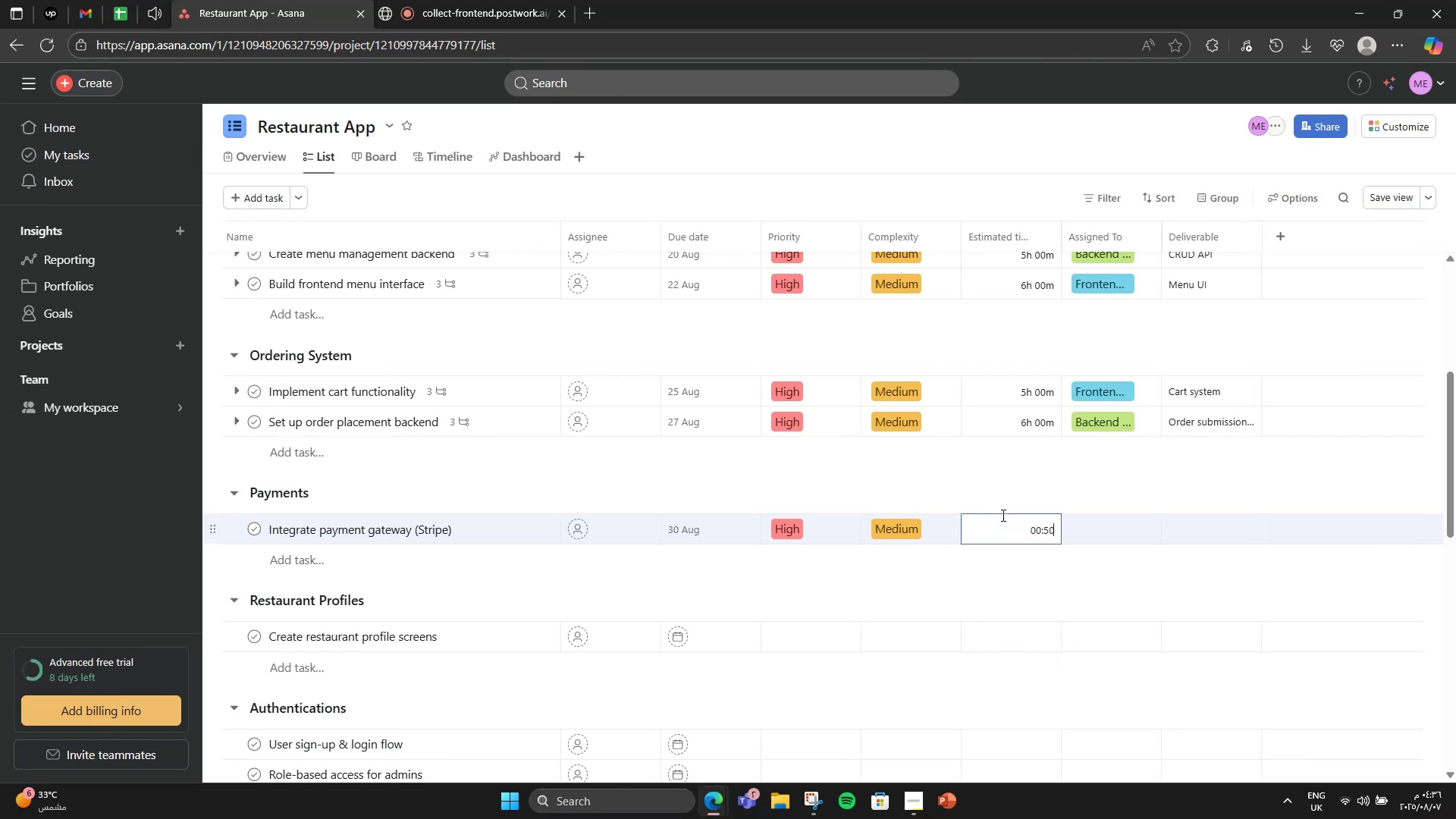 
key(Numpad0)
 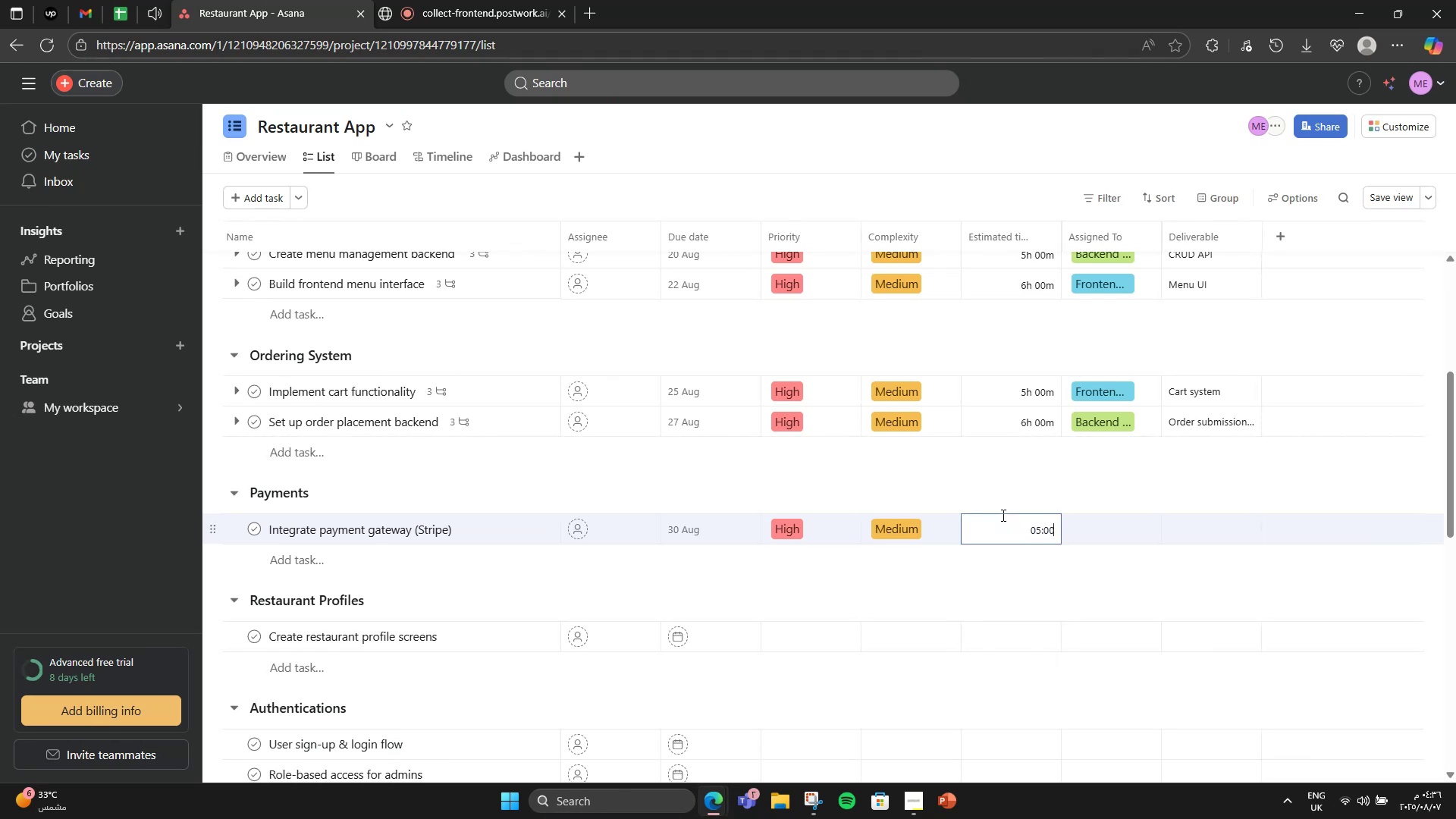 
key(Numpad0)
 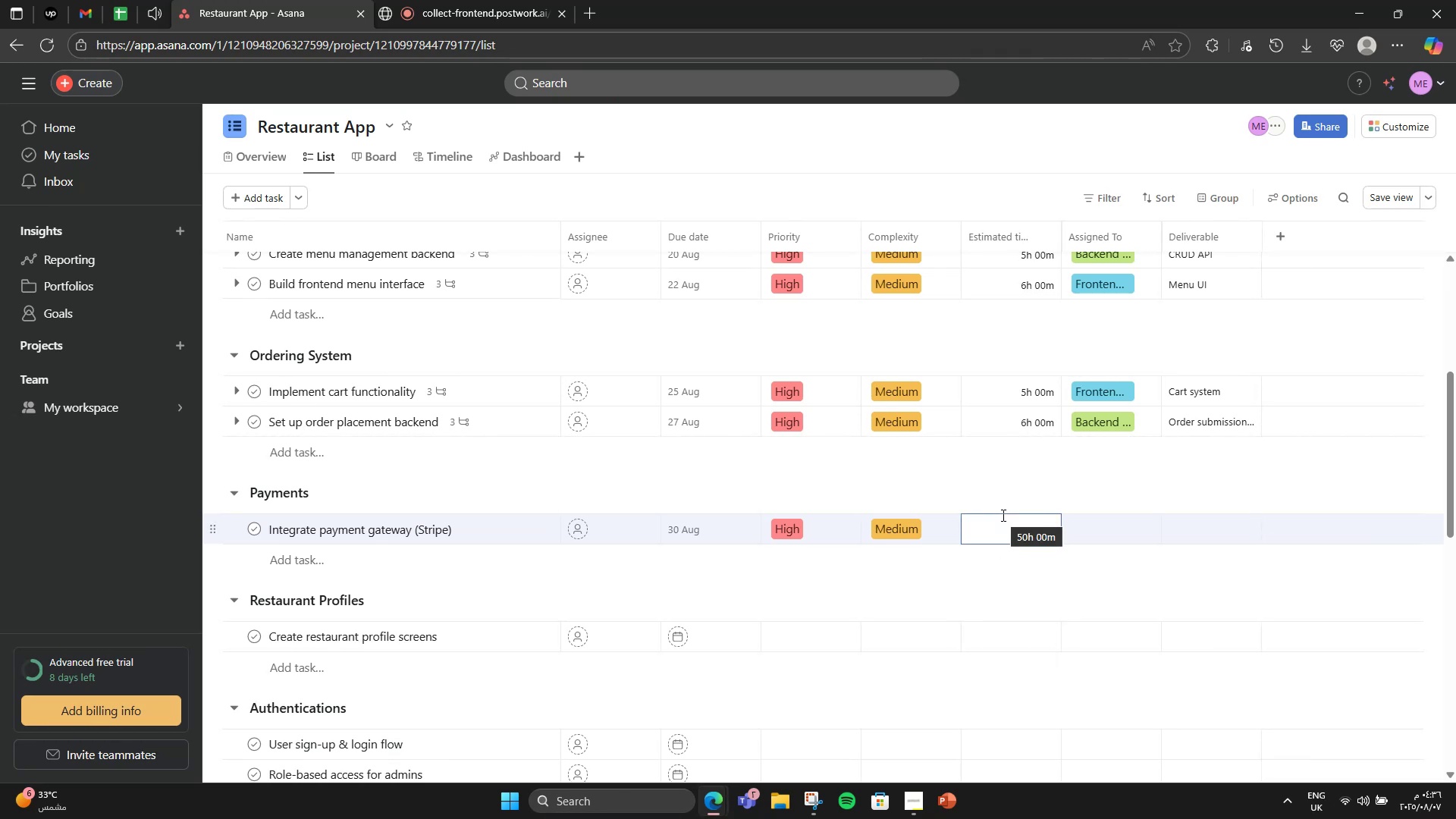 
key(Backspace)
 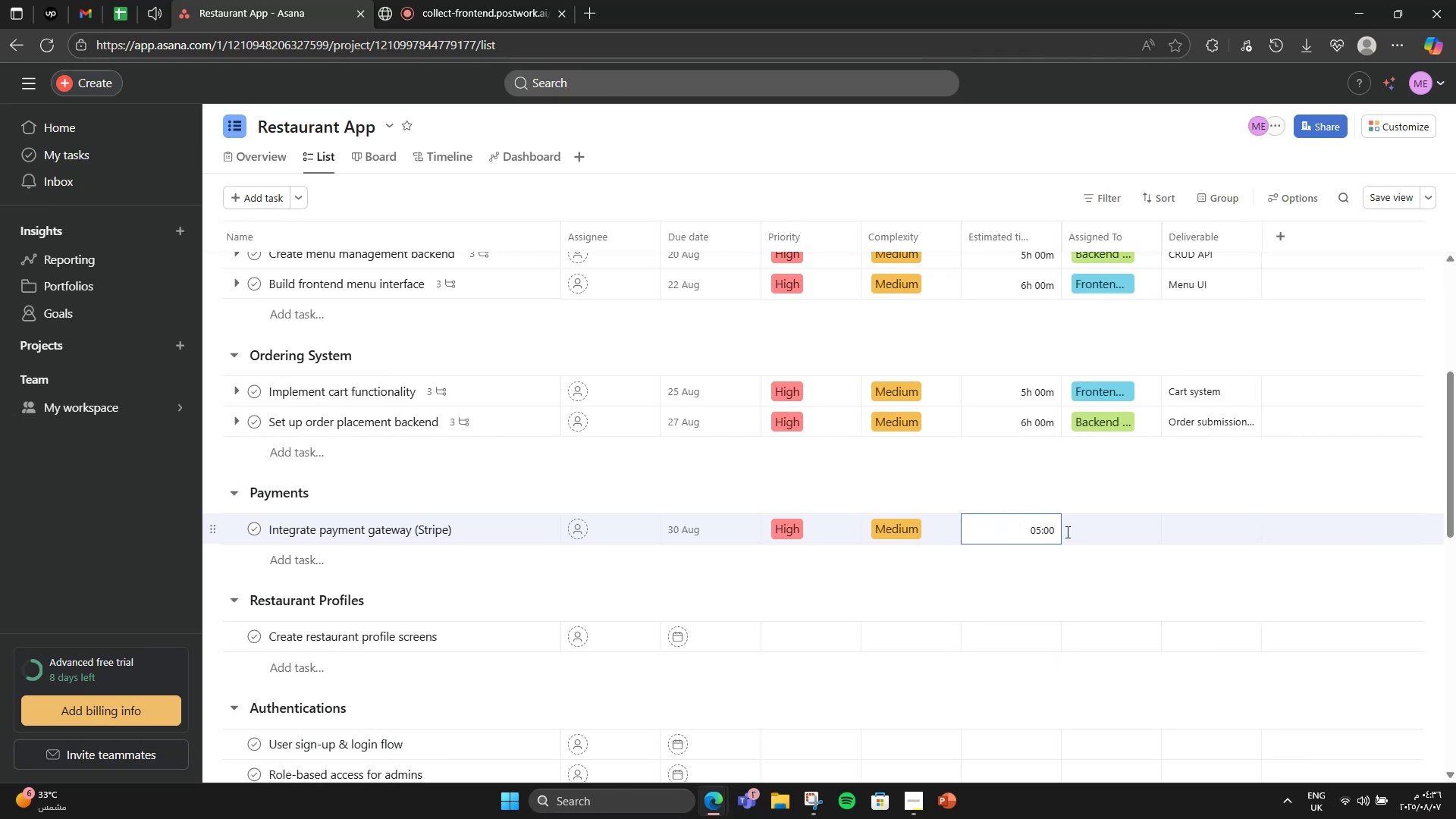 
left_click([1112, 536])
 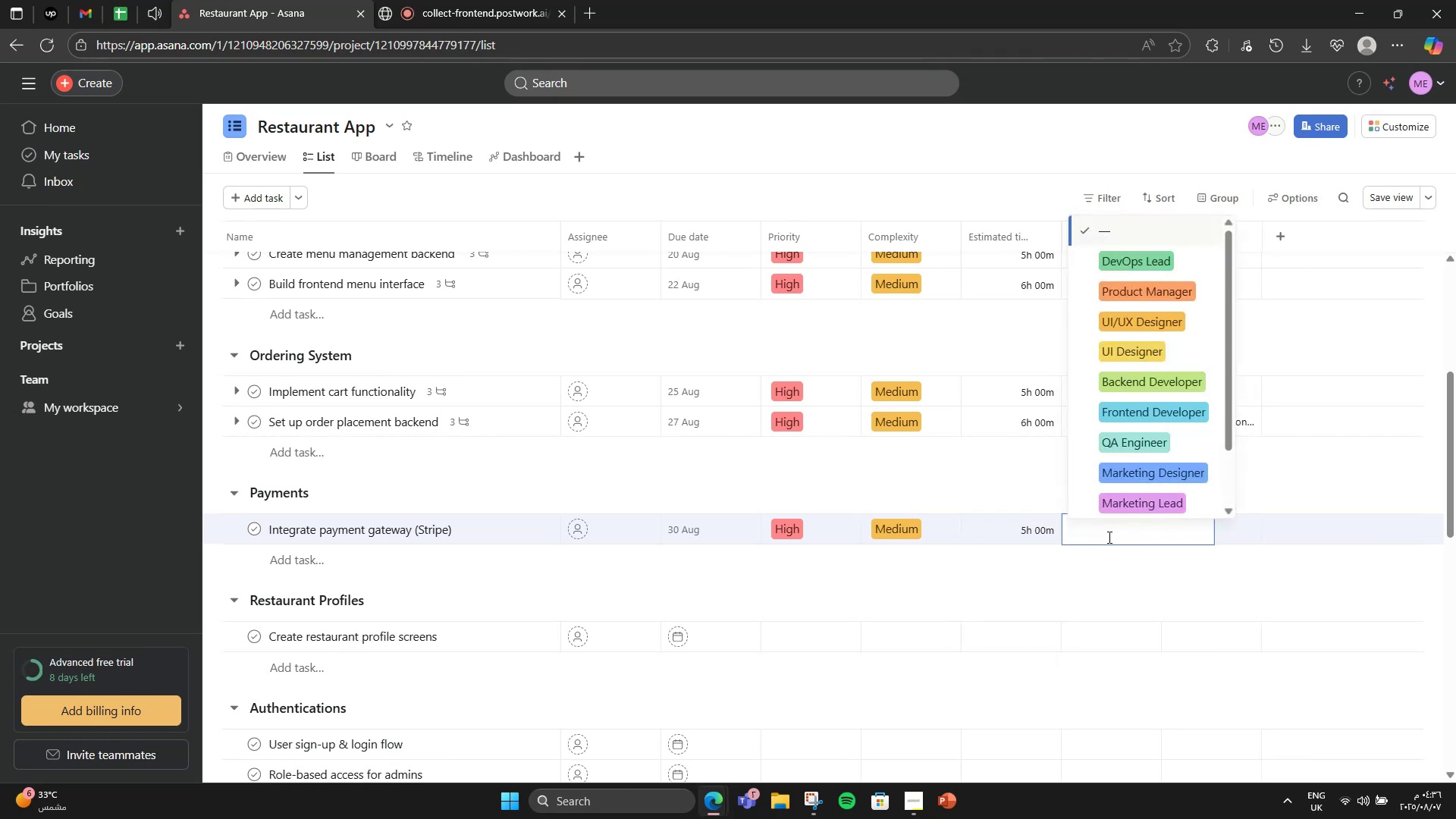 
mouse_move([1050, 516])
 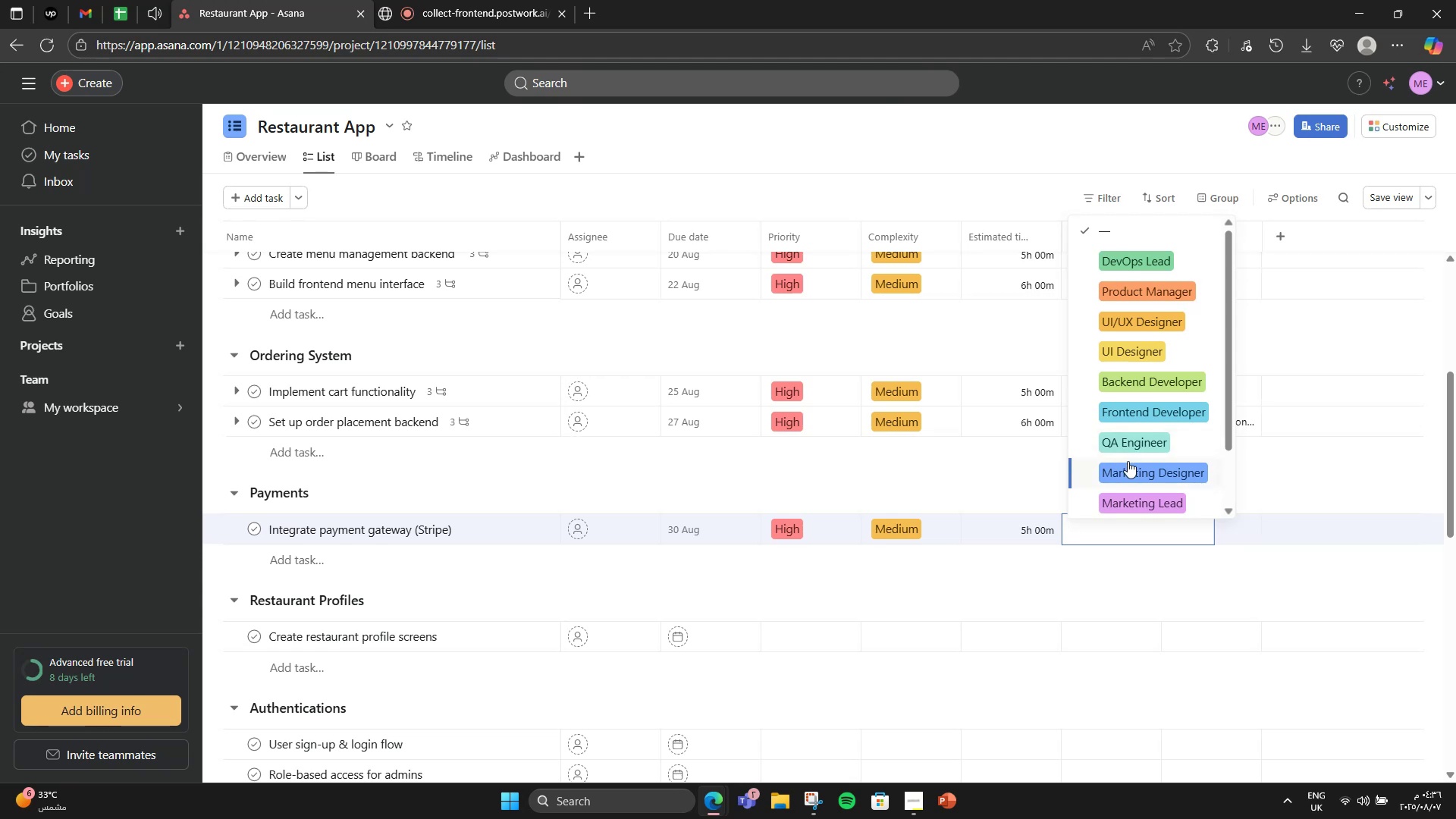 
left_click([1128, 392])
 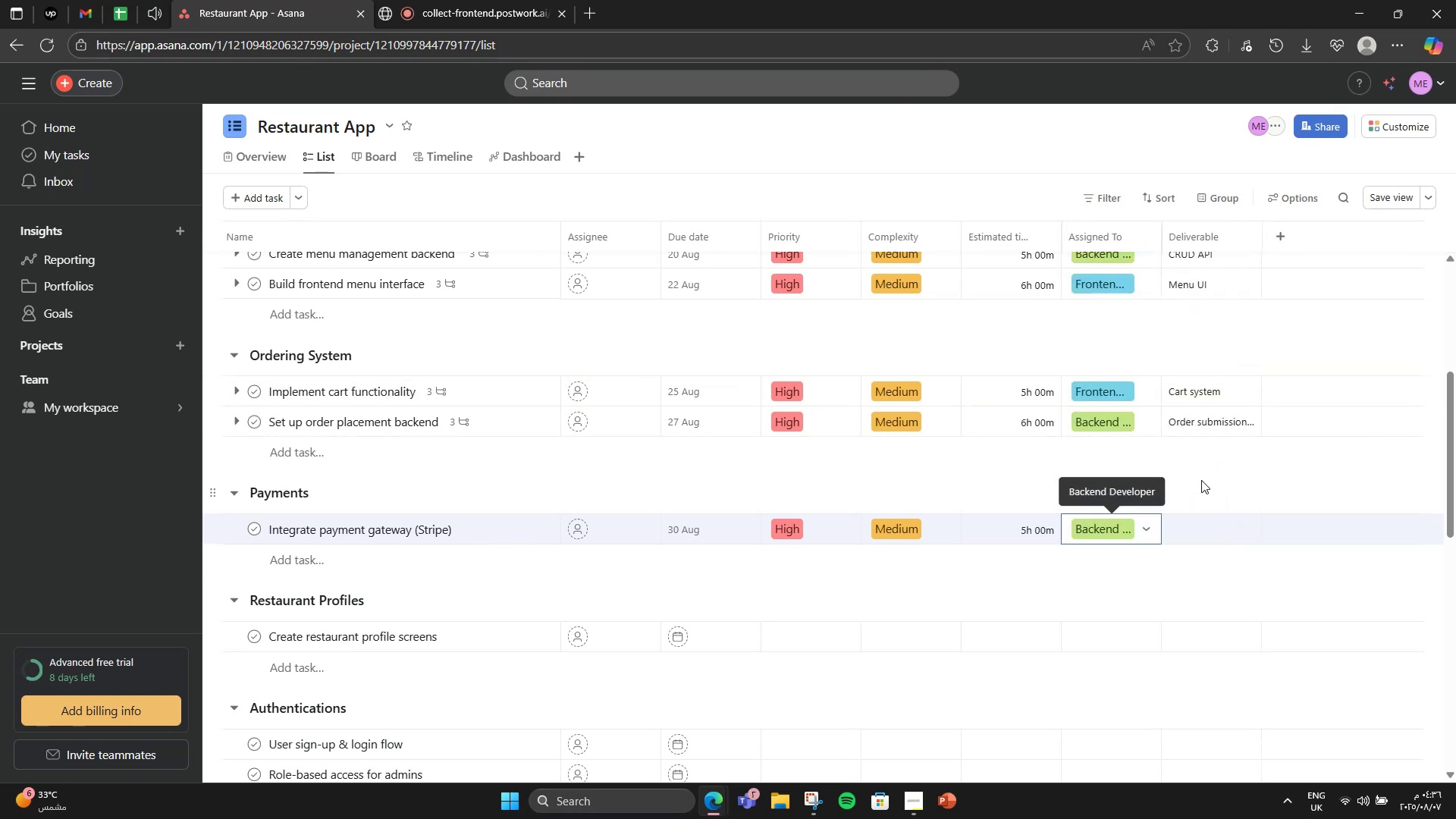 
left_click([1209, 484])
 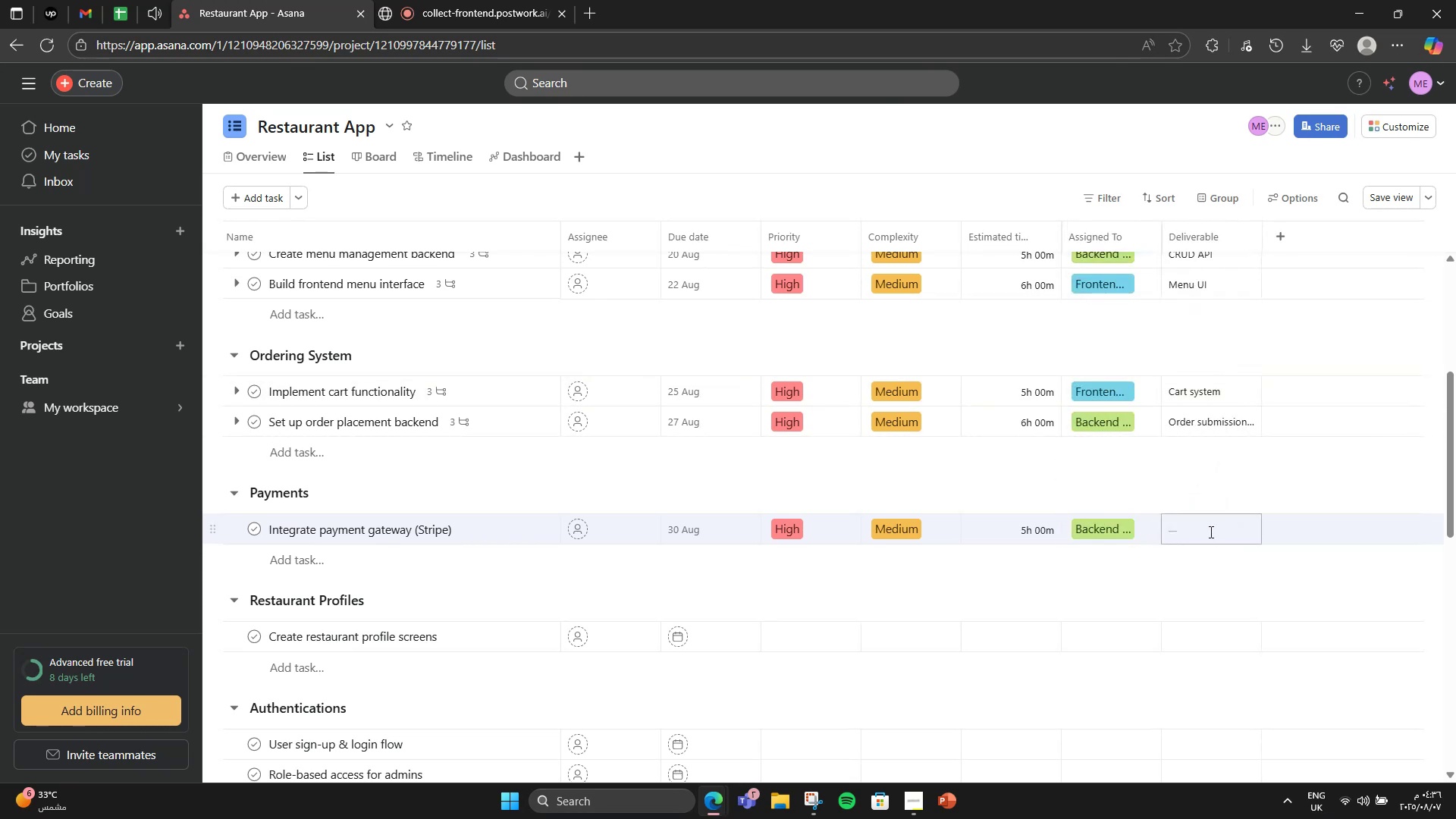 
left_click([1210, 532])
 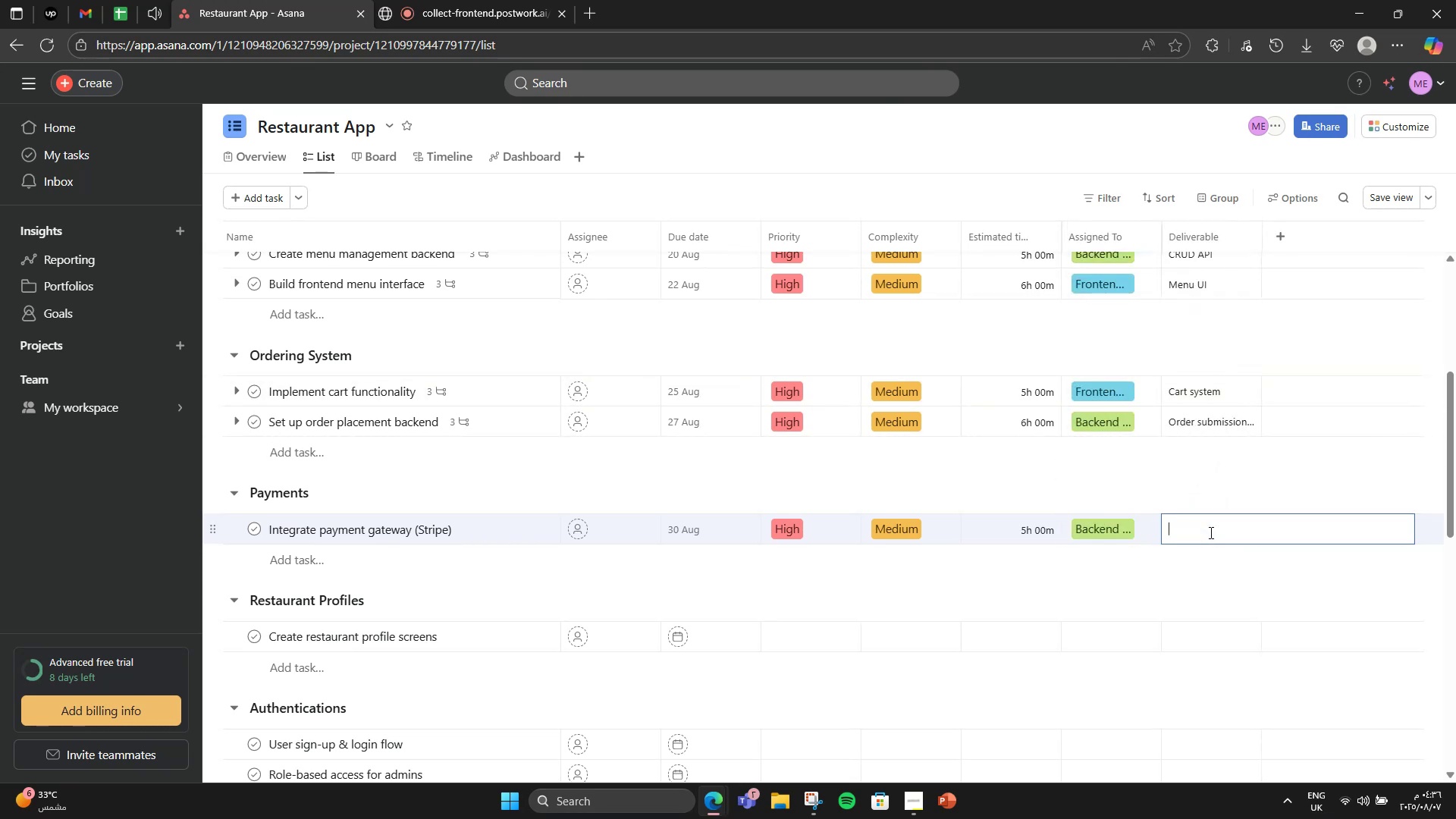 
type(Payment module)
 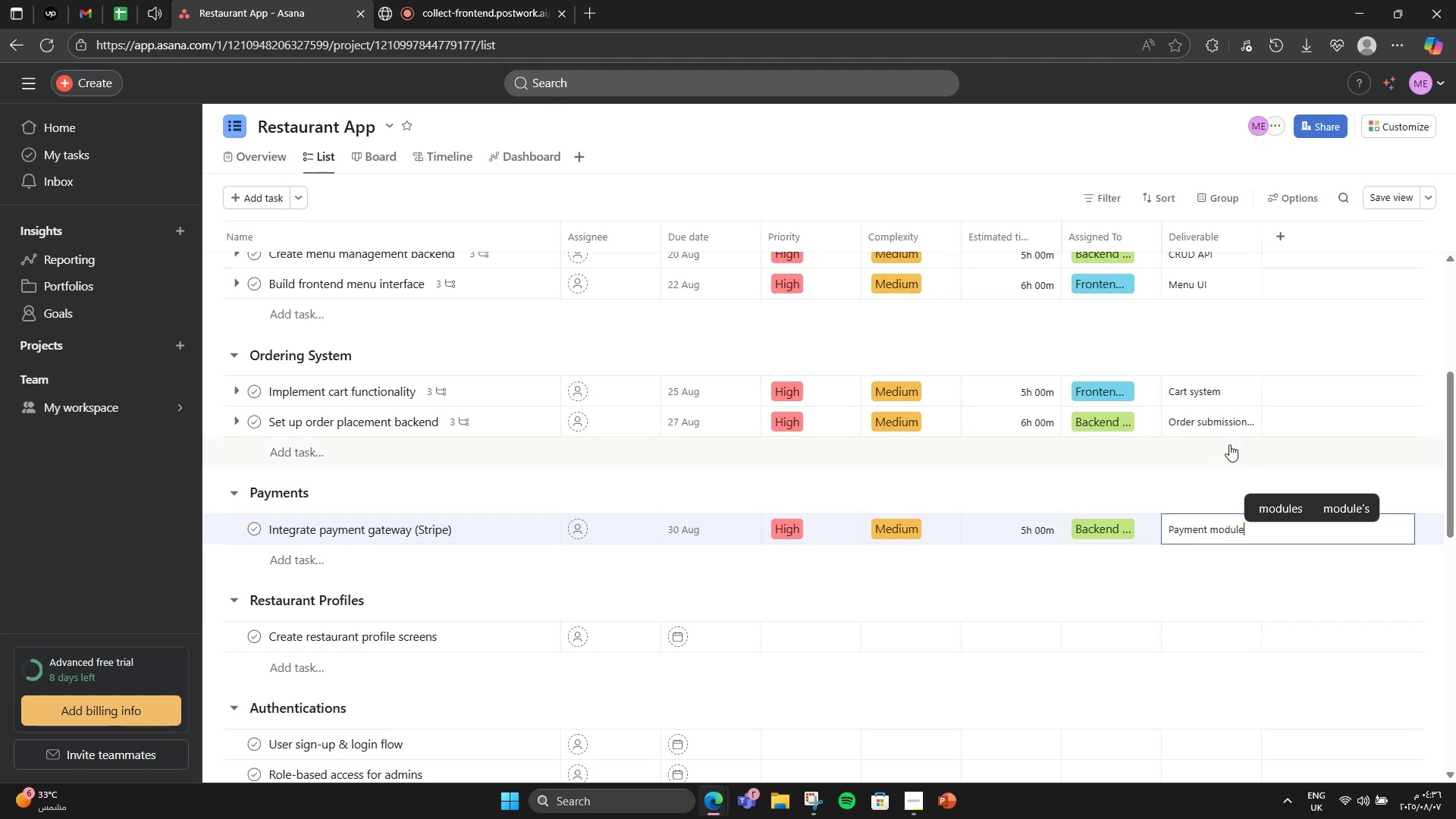 
left_click([1180, 492])
 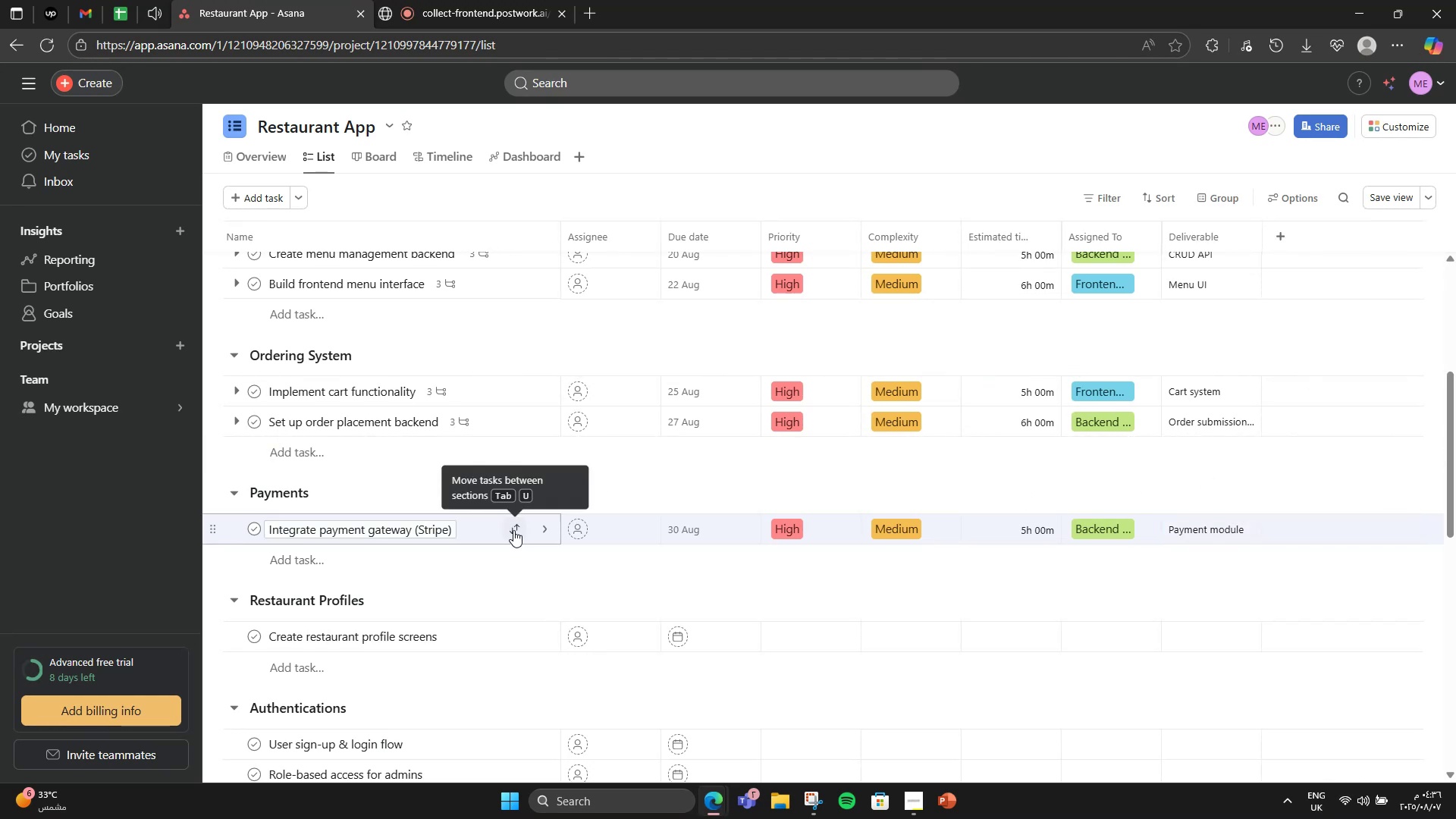 
left_click([481, 533])
 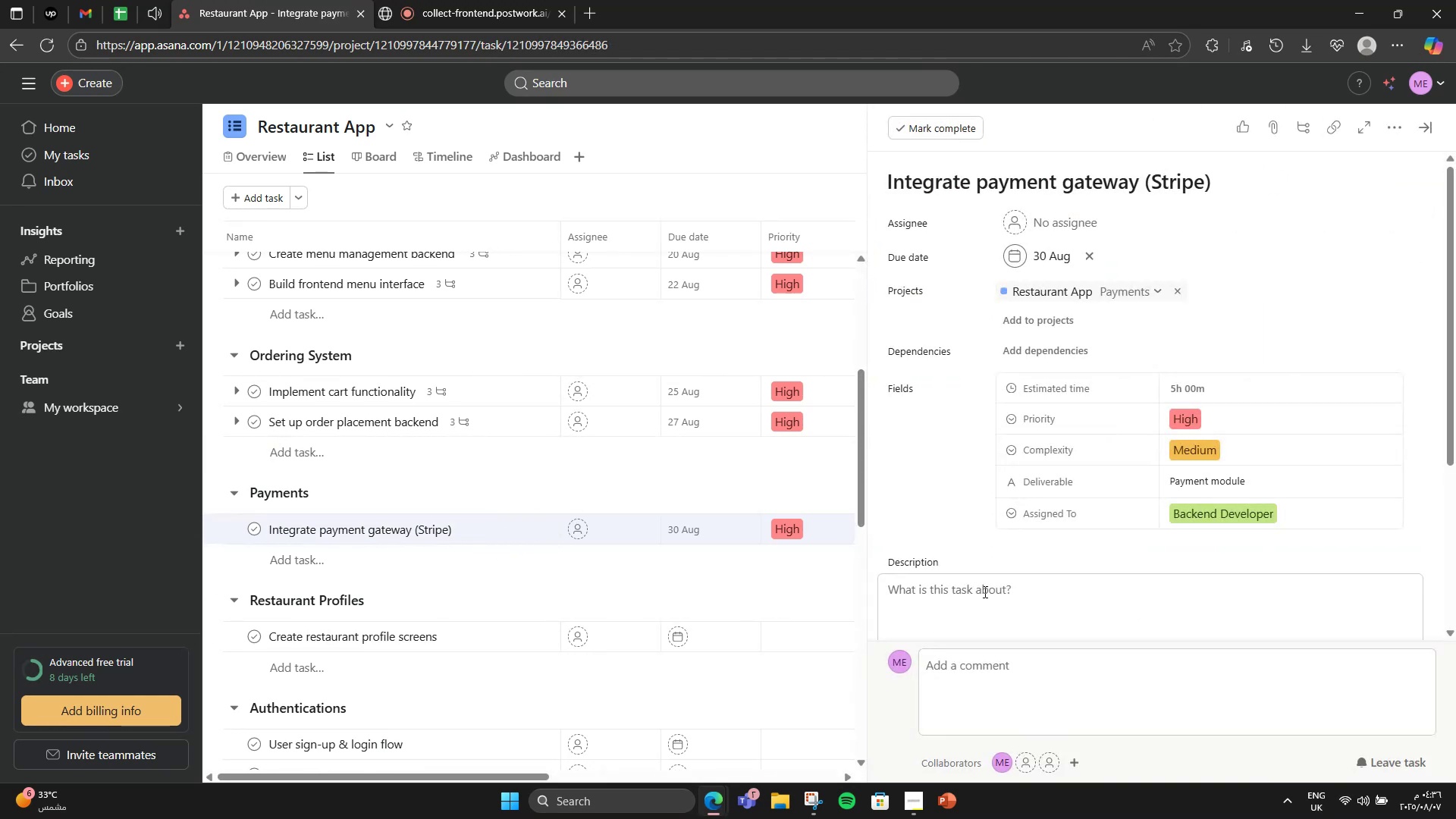 
scroll: coordinate [984, 585], scroll_direction: down, amount: 3.0
 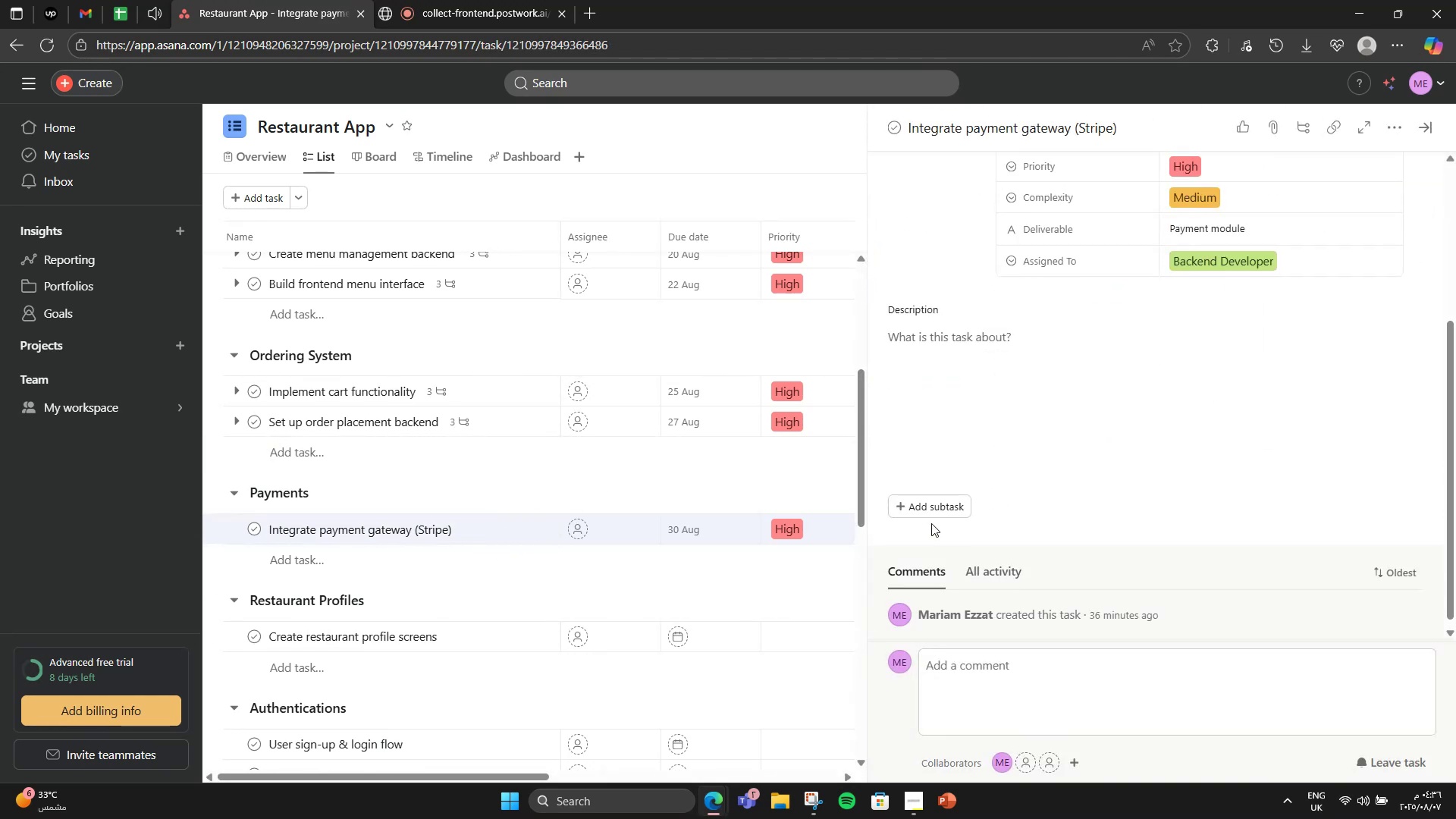 
left_click([928, 507])
 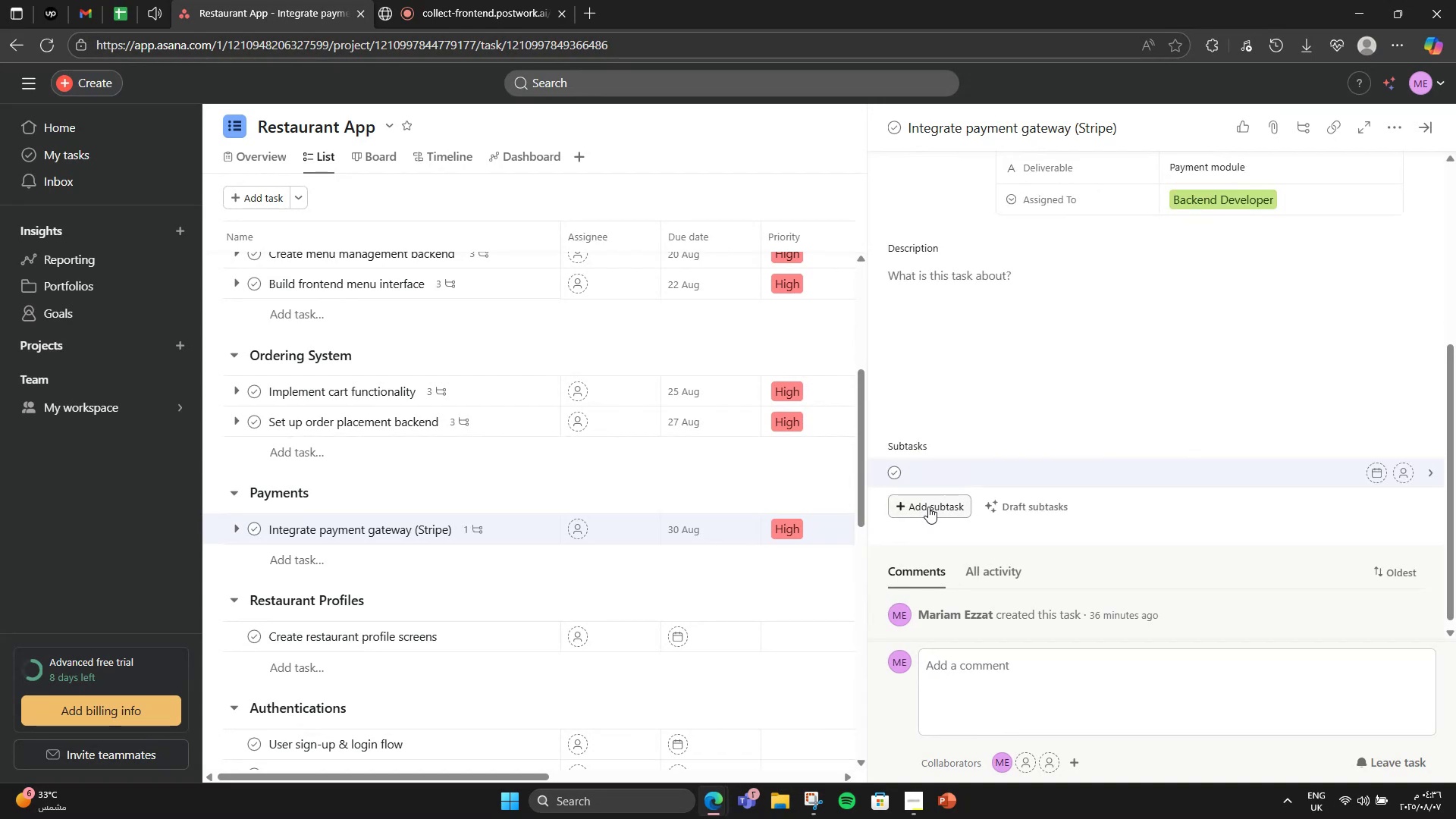 
type(Create [VolumeDown][VolumeDown][VolumeDown][VolumeDown][VolumeDown][VolumeDown][VolumeDown][VolumeDown][VolumeDown][VolumeDown])
 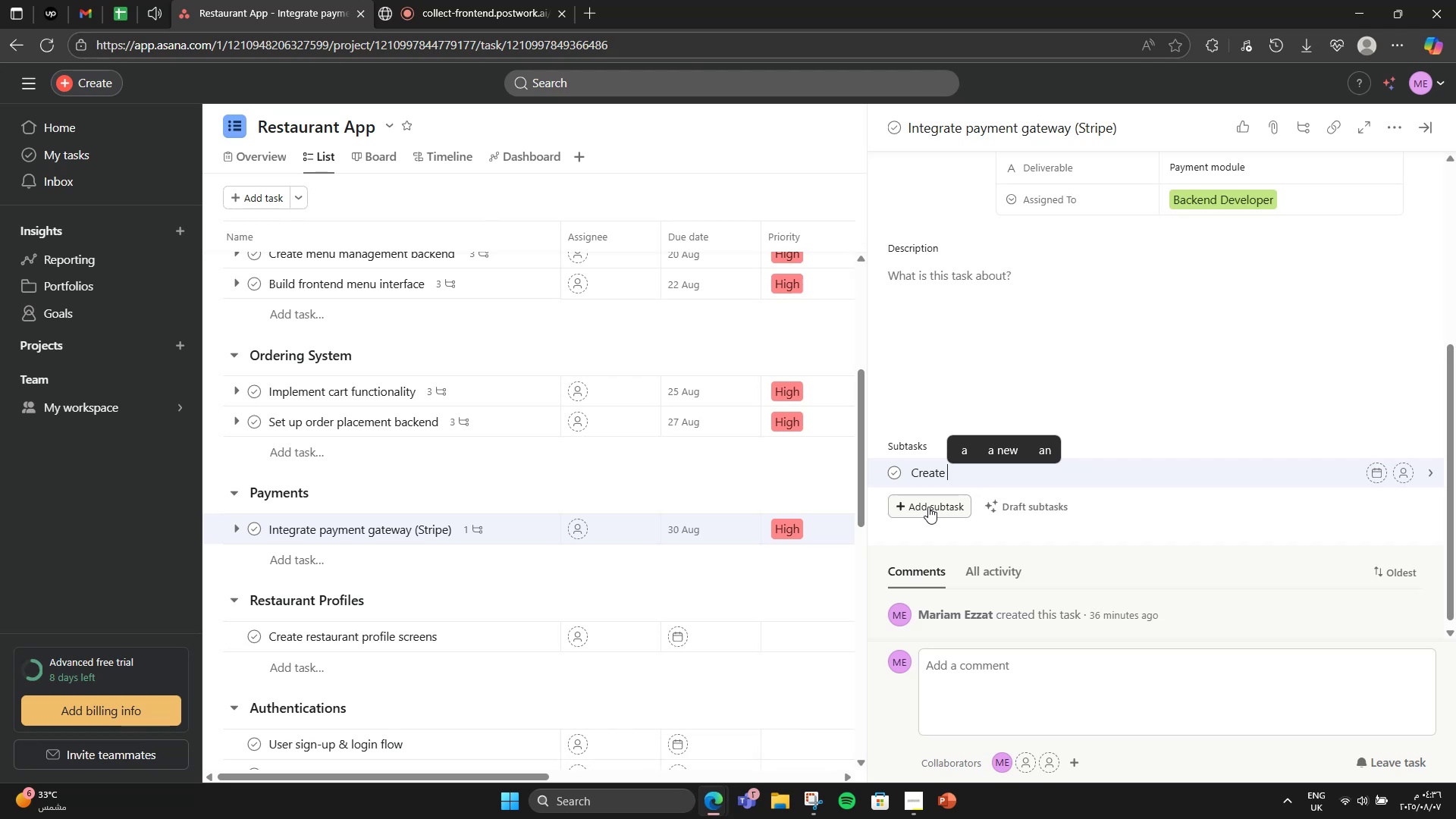 
type(checkout form)
 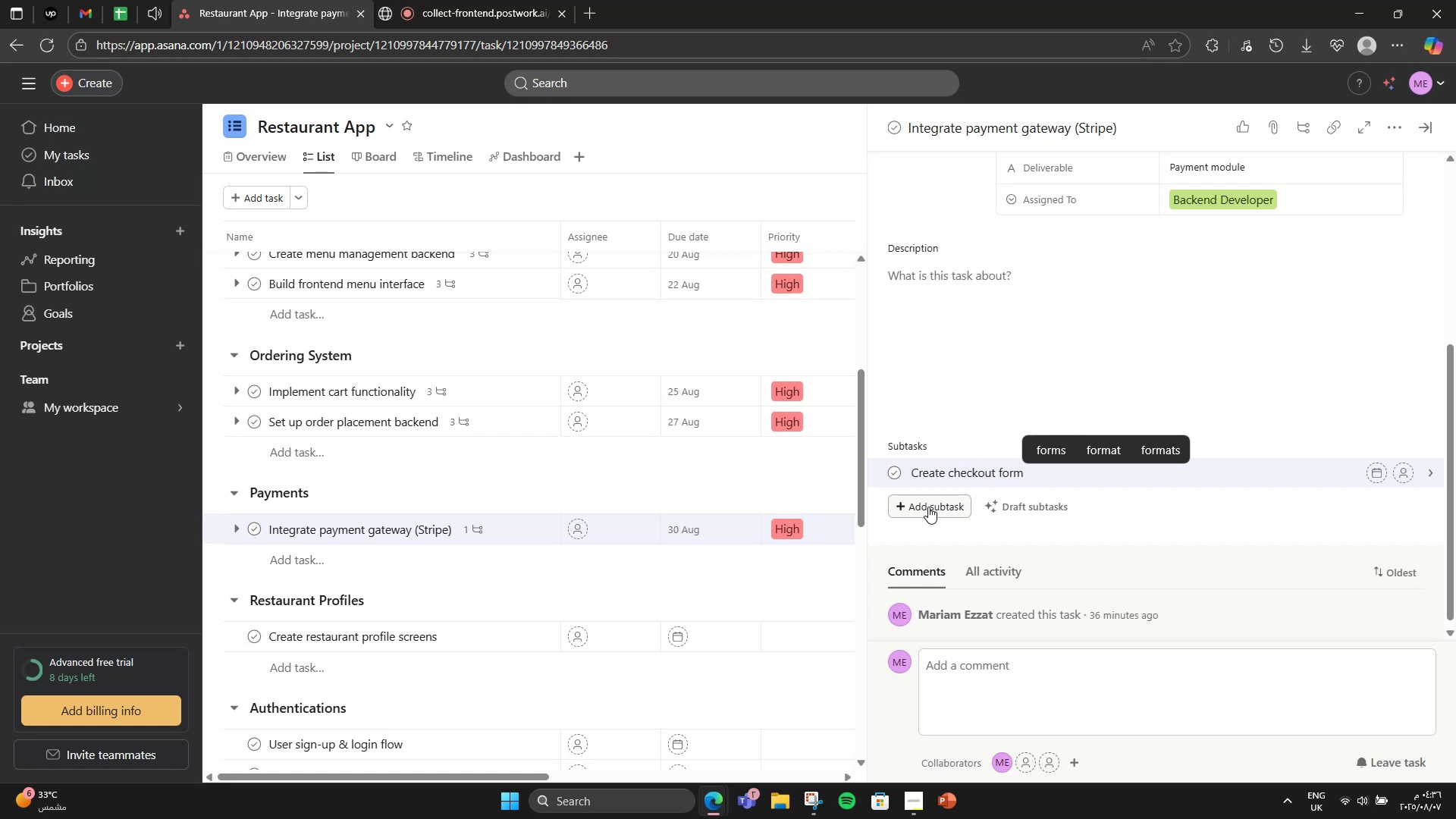 
key(Enter)
 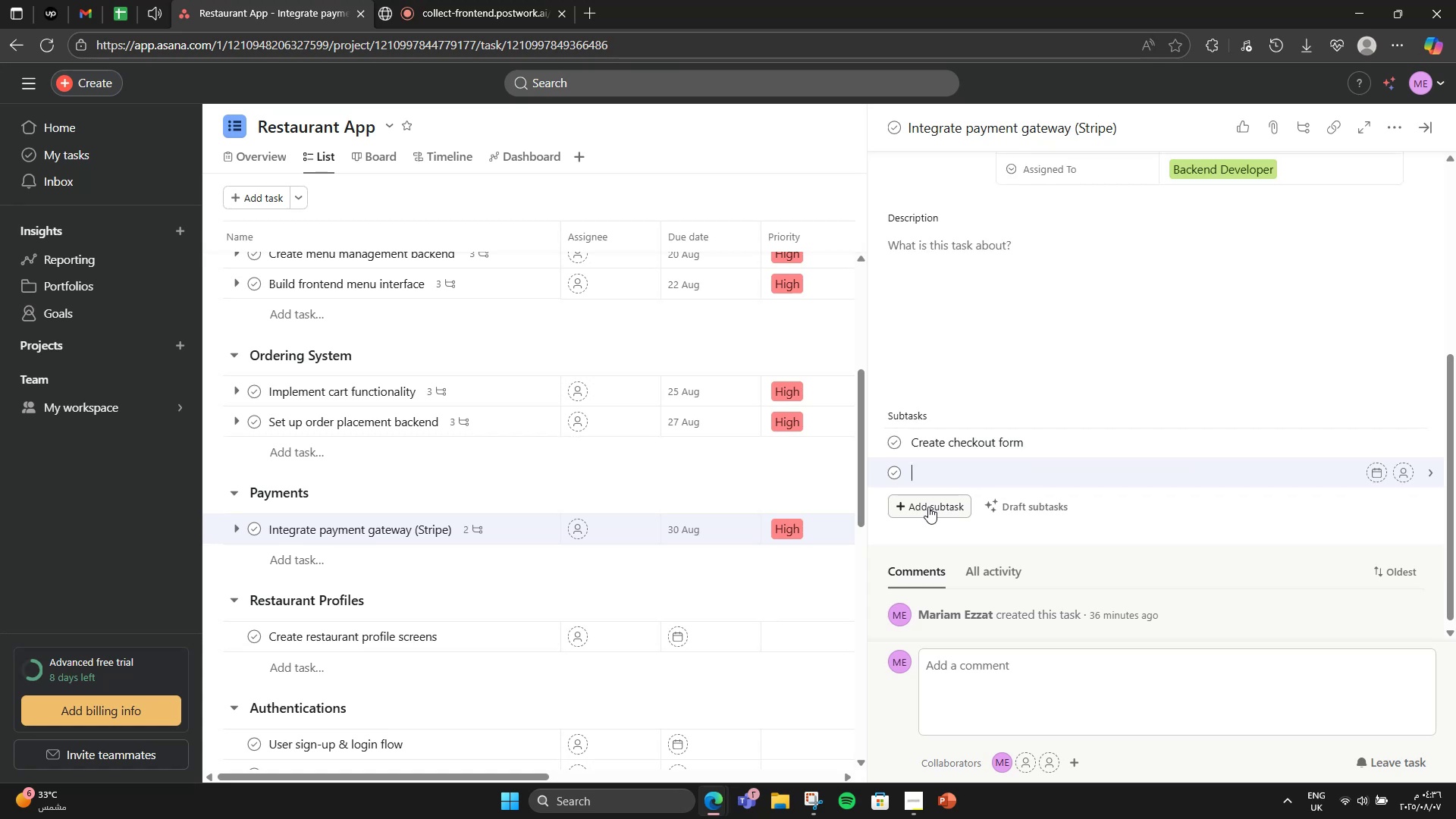 
type(Handle transactions)
 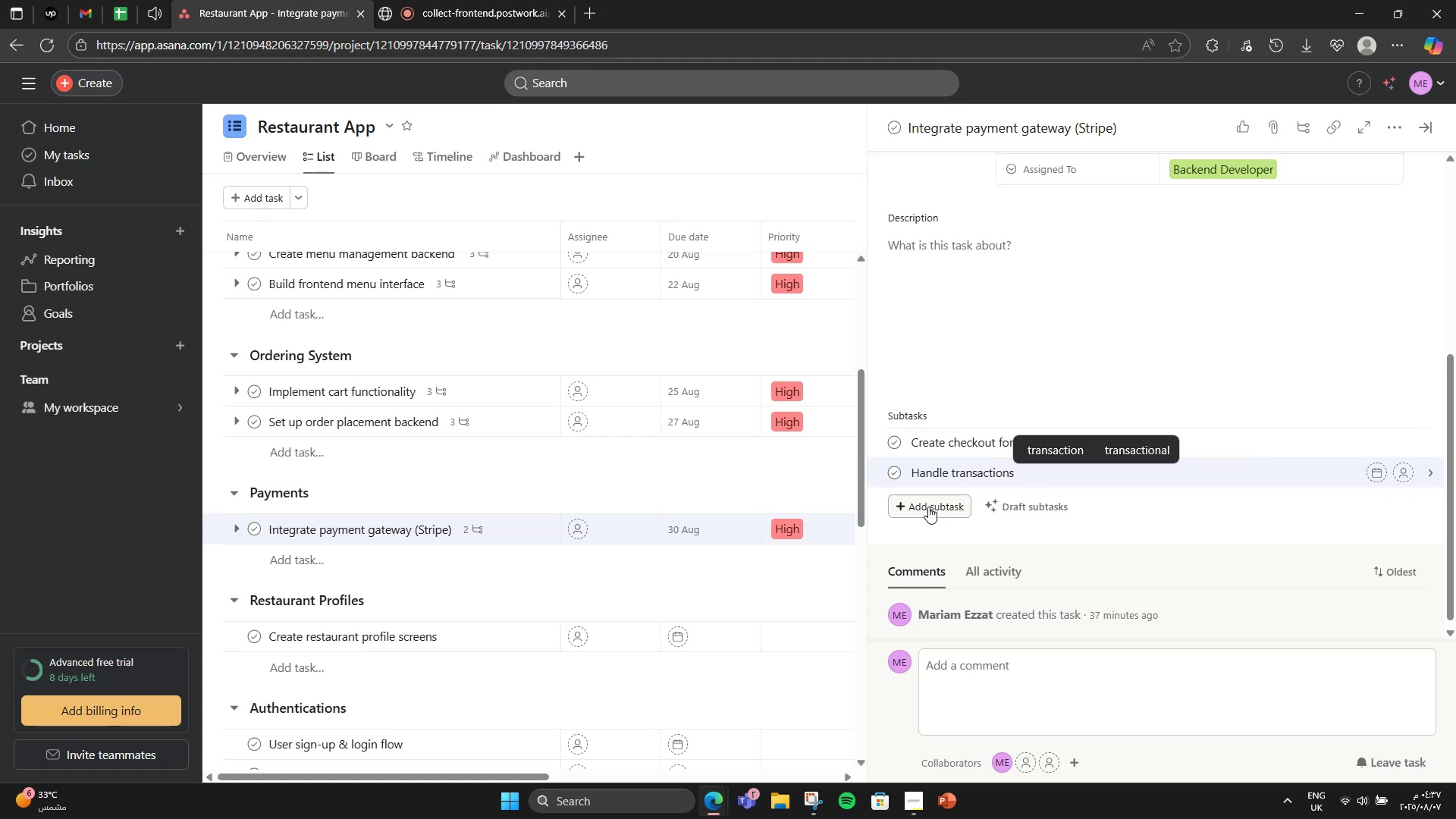 
key(Enter)
 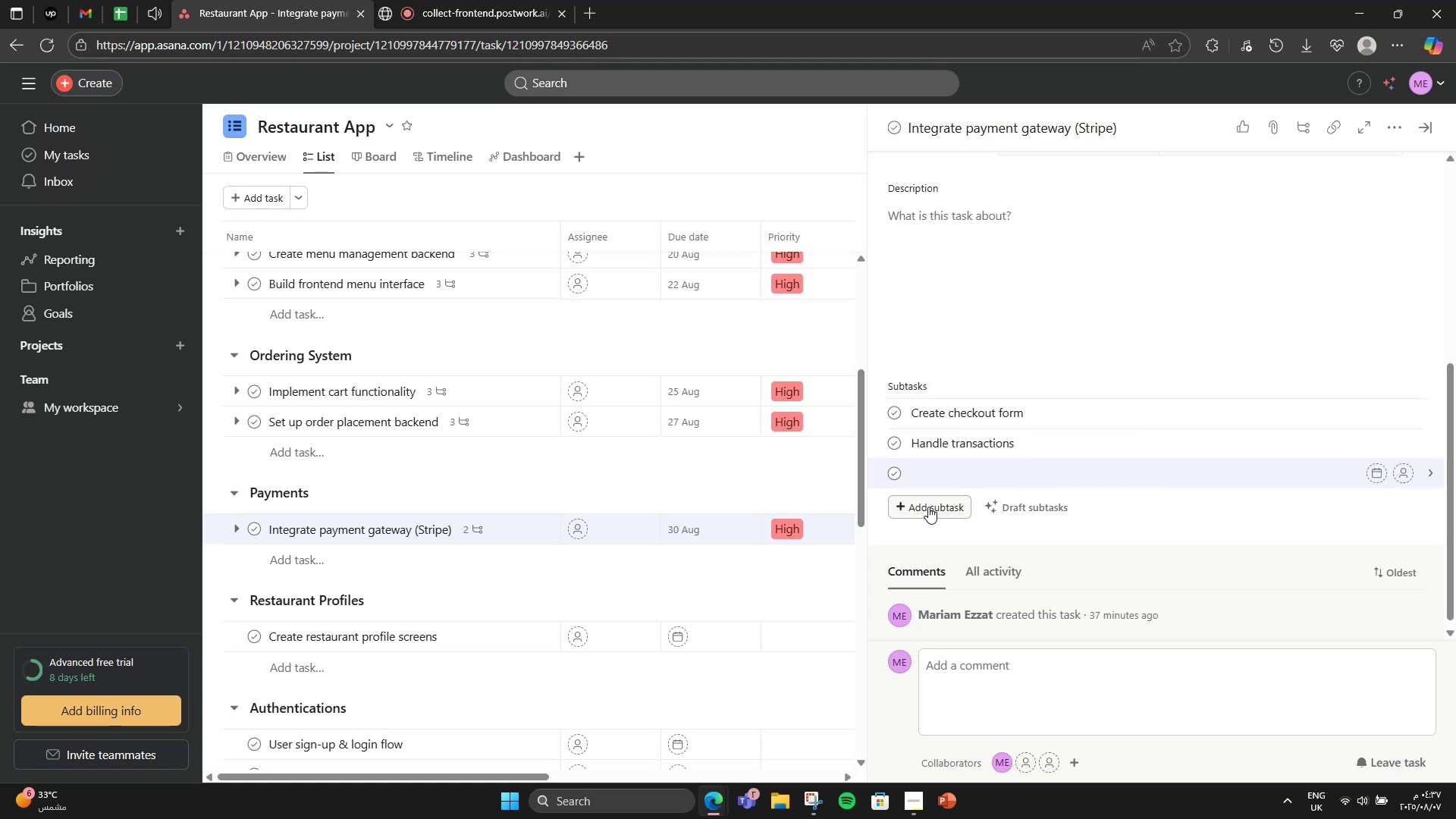 
type(Add receipts)
 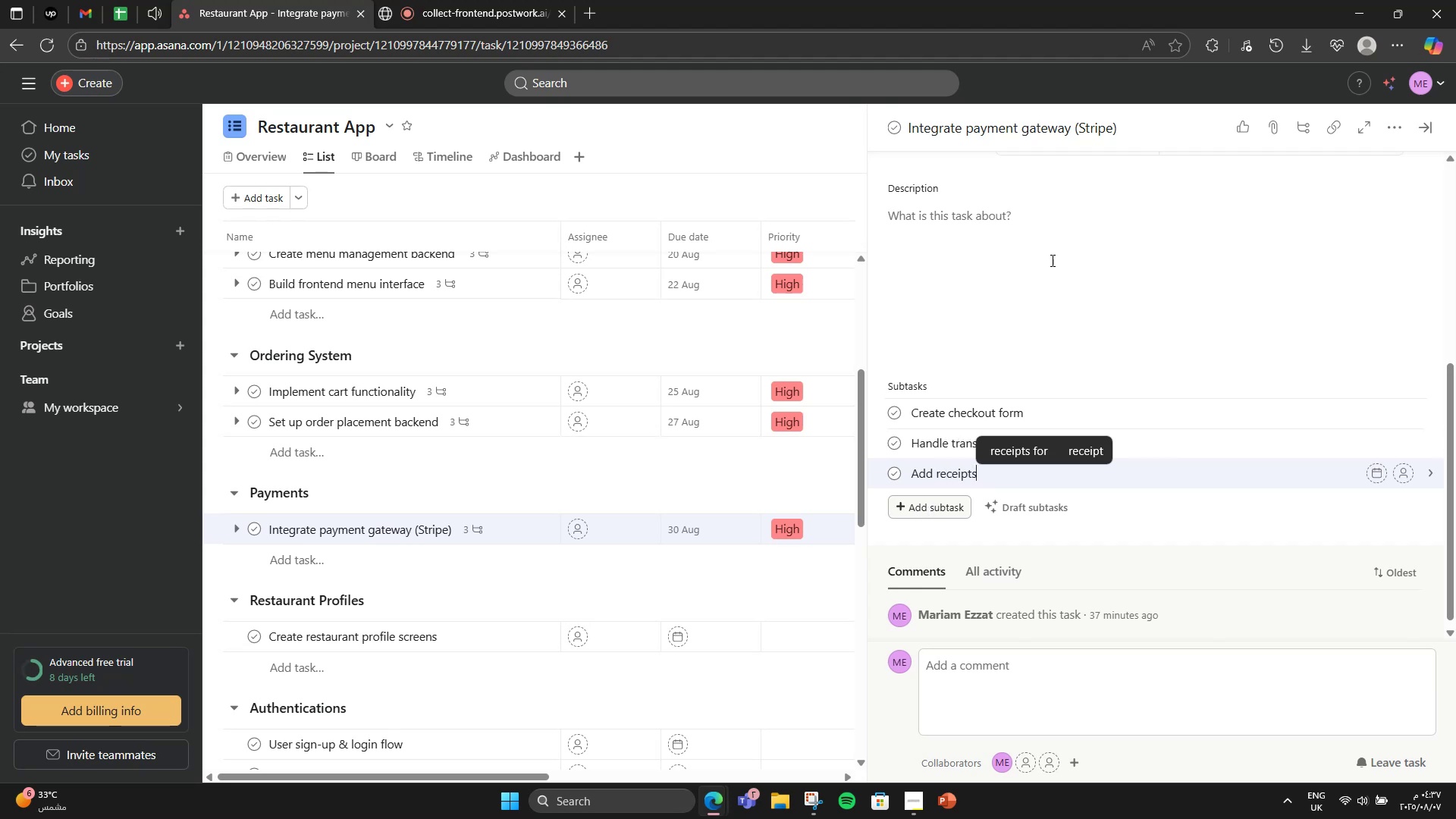 
left_click([1022, 262])
 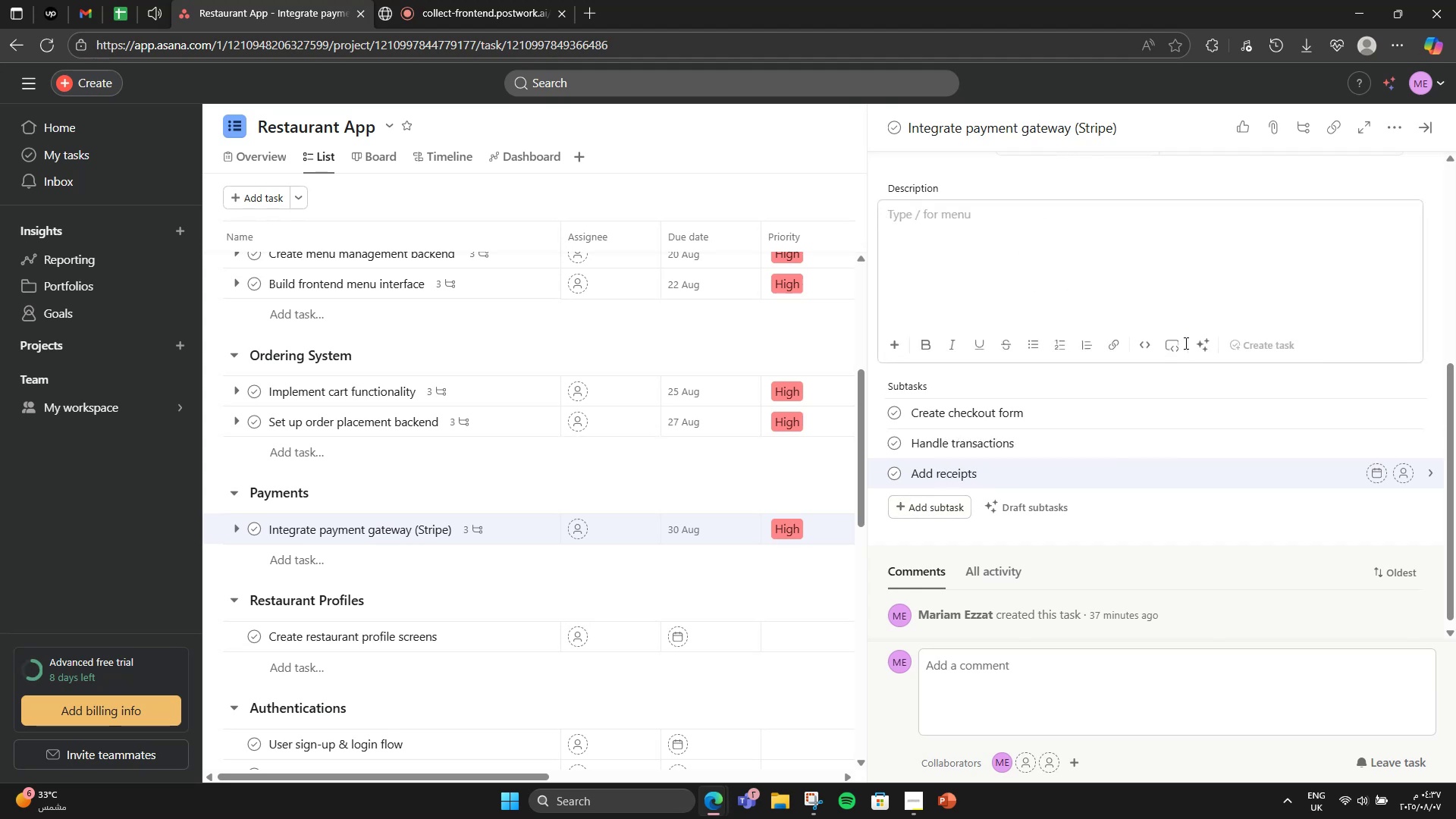 
left_click([1200, 347])
 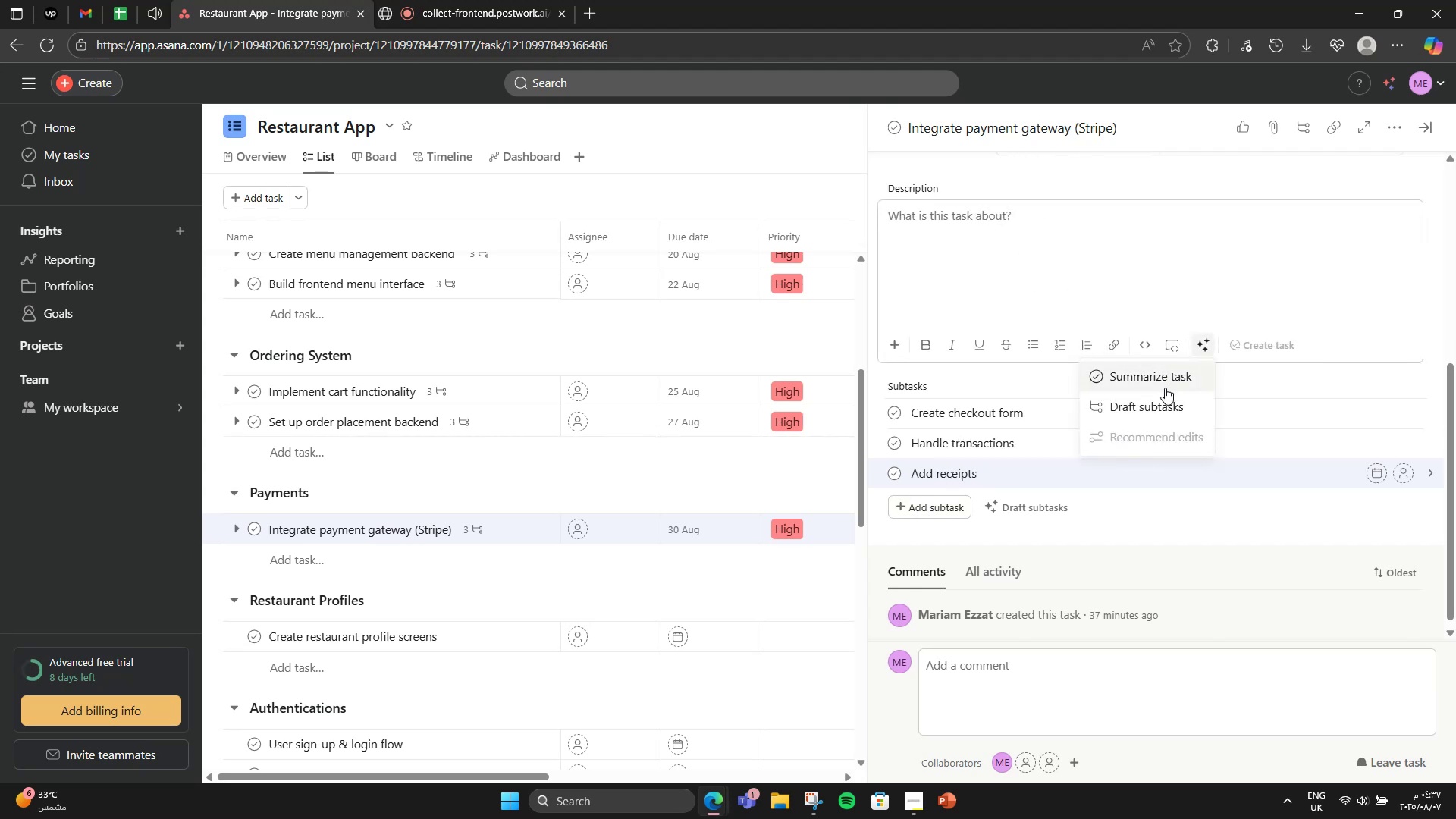 
left_click([1165, 388])
 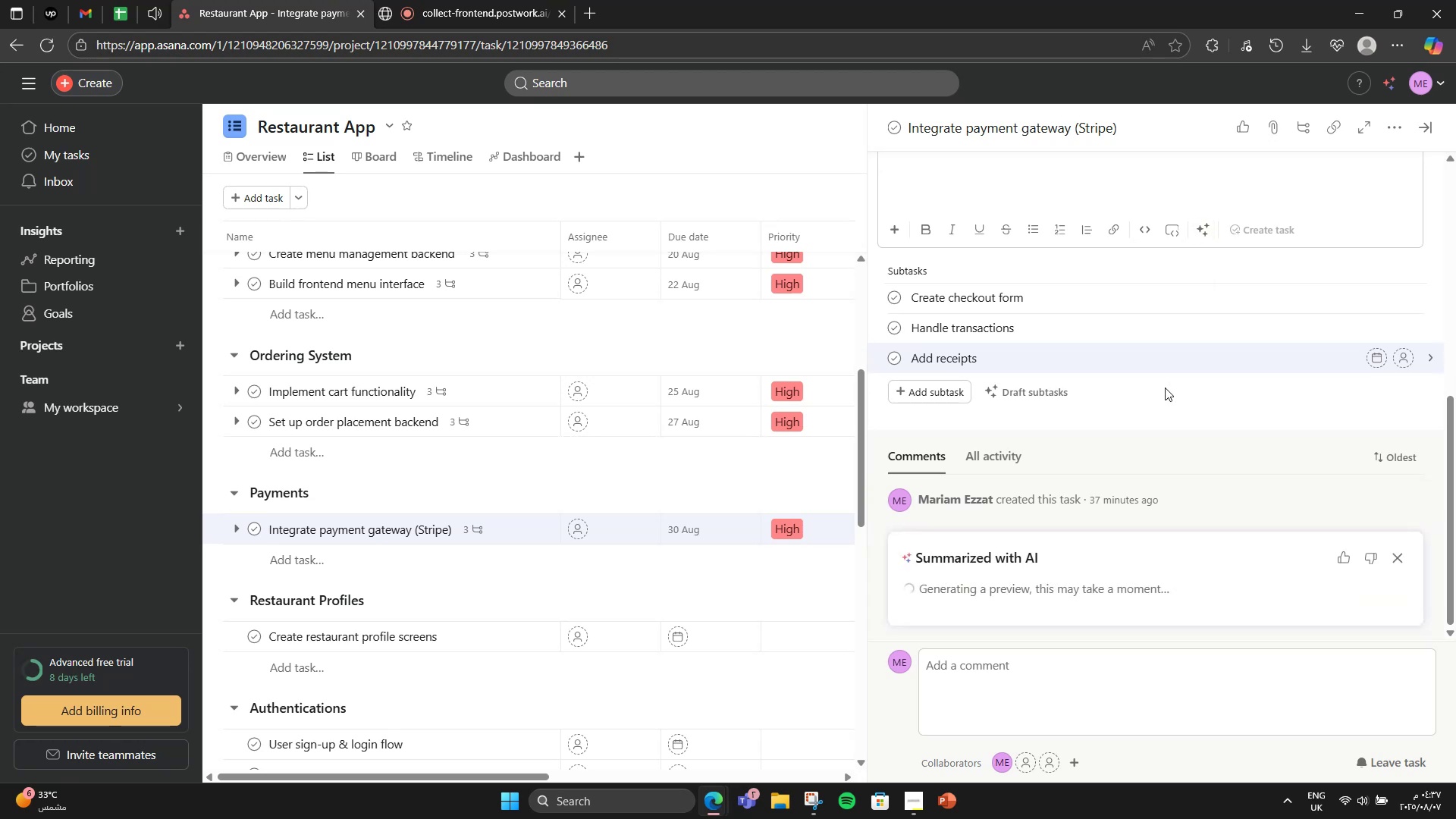 
scroll: coordinate [1165, 388], scroll_direction: up, amount: 2.0
 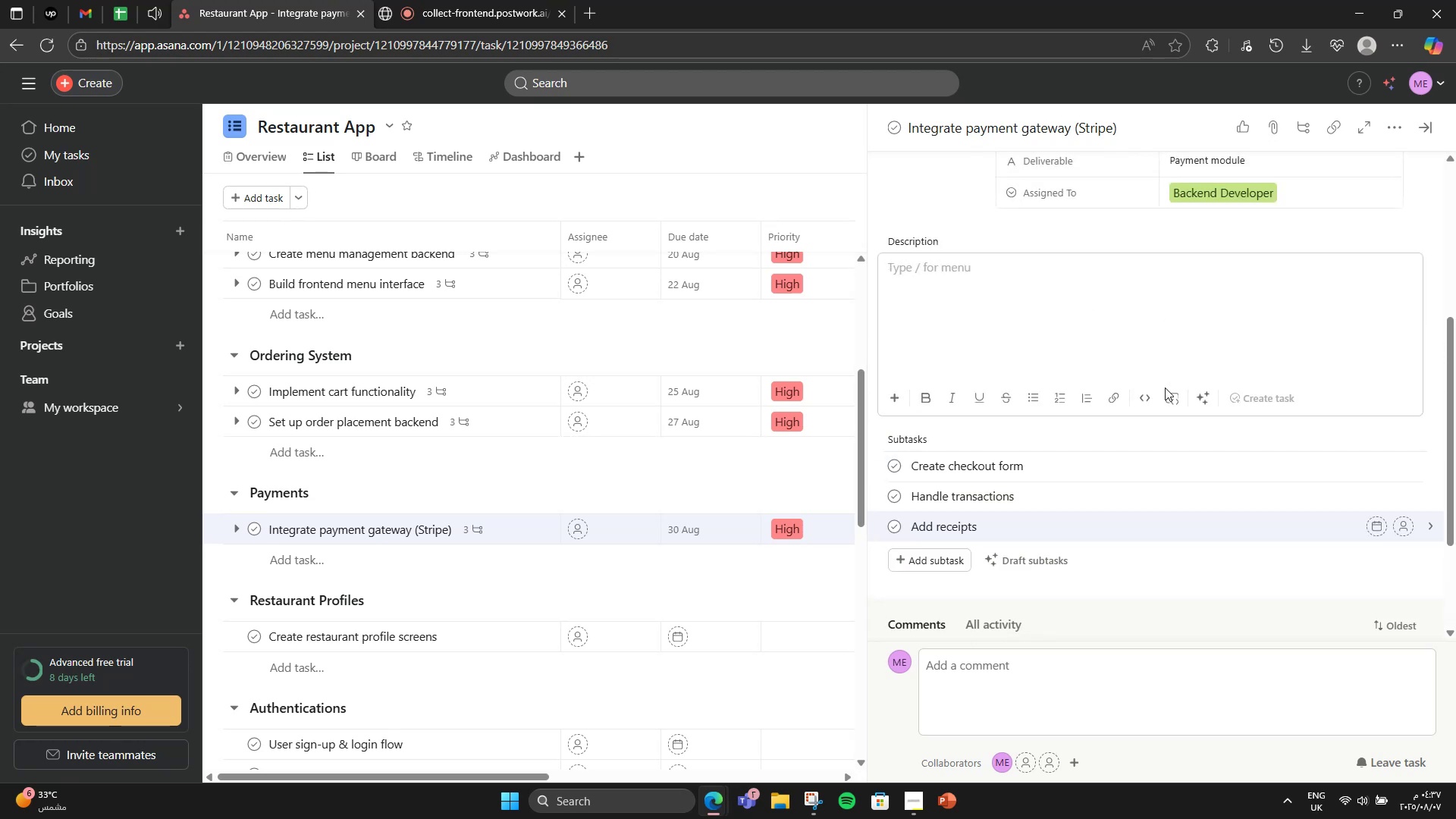 
scroll: coordinate [1165, 388], scroll_direction: down, amount: 4.0
 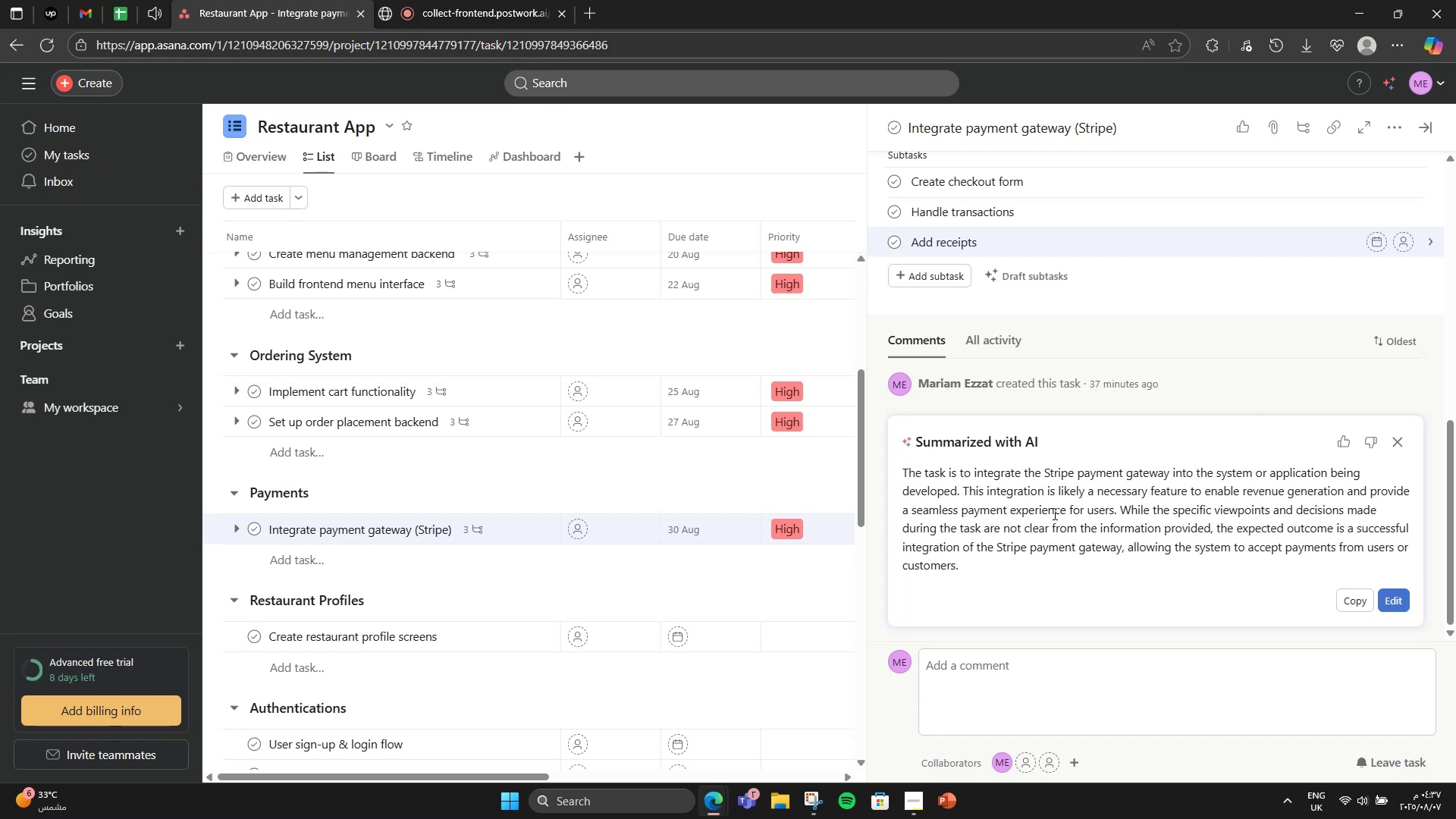 
wait(12.87)
 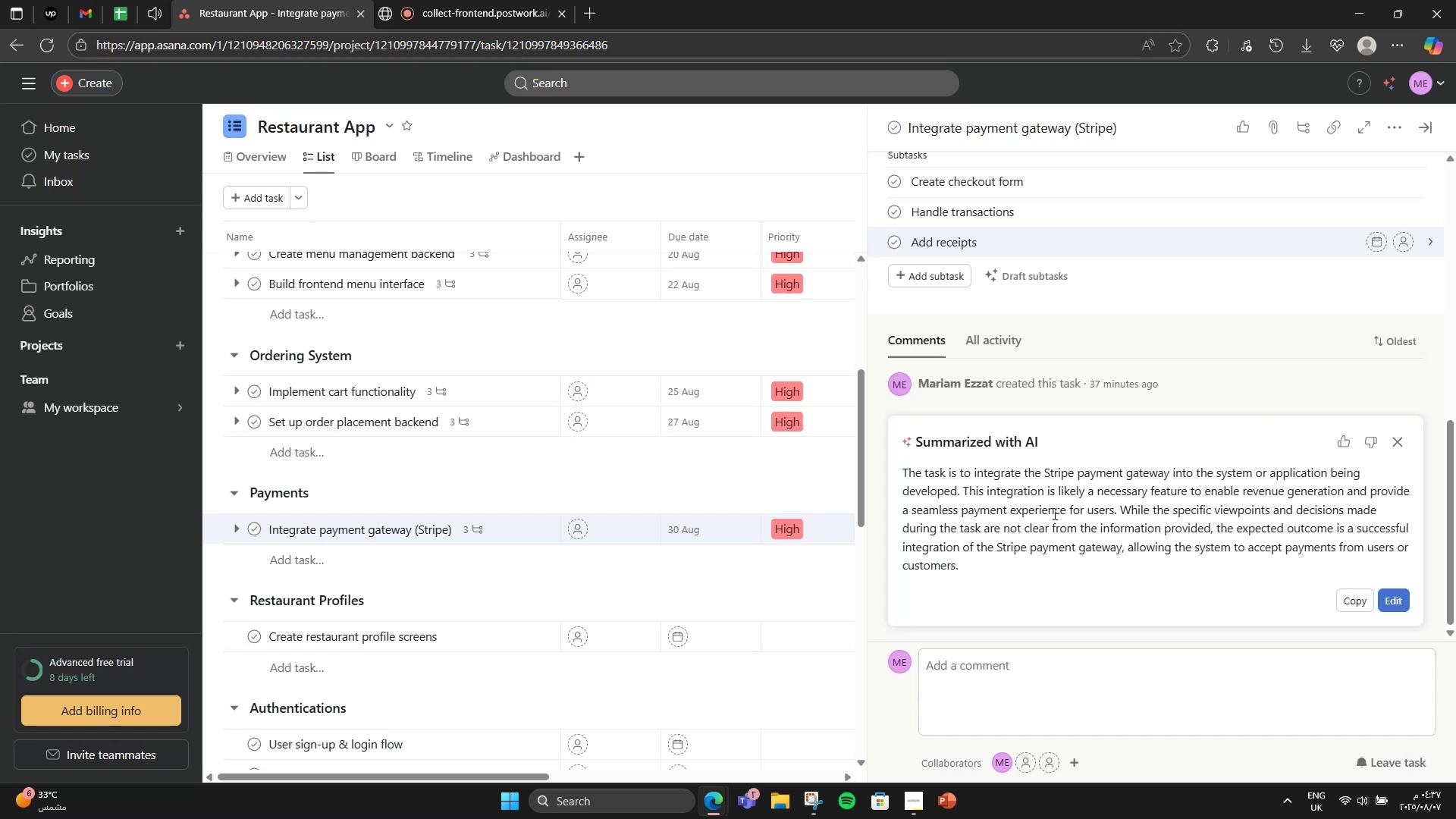 
left_click([1385, 600])
 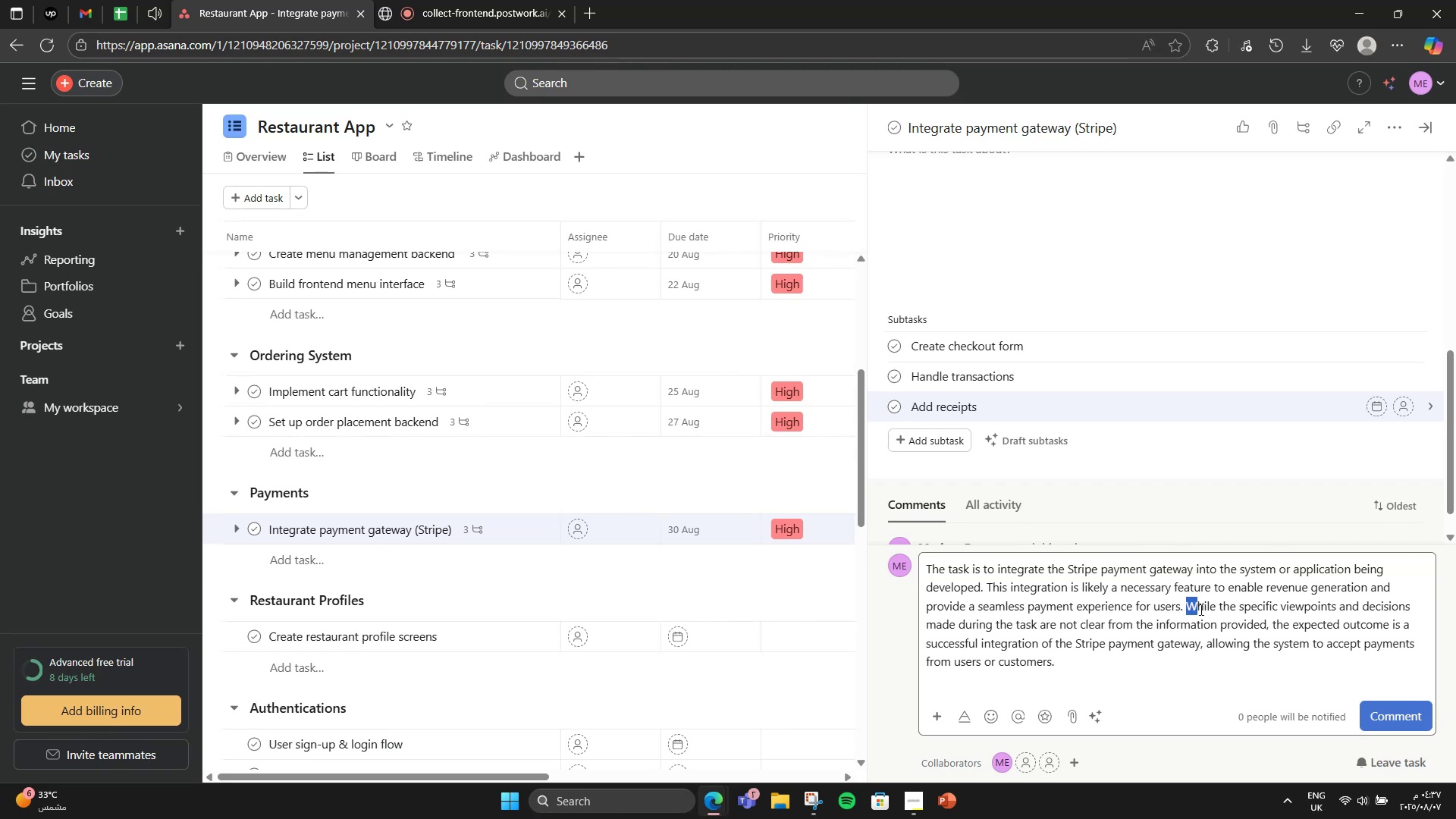 
wait(5.78)
 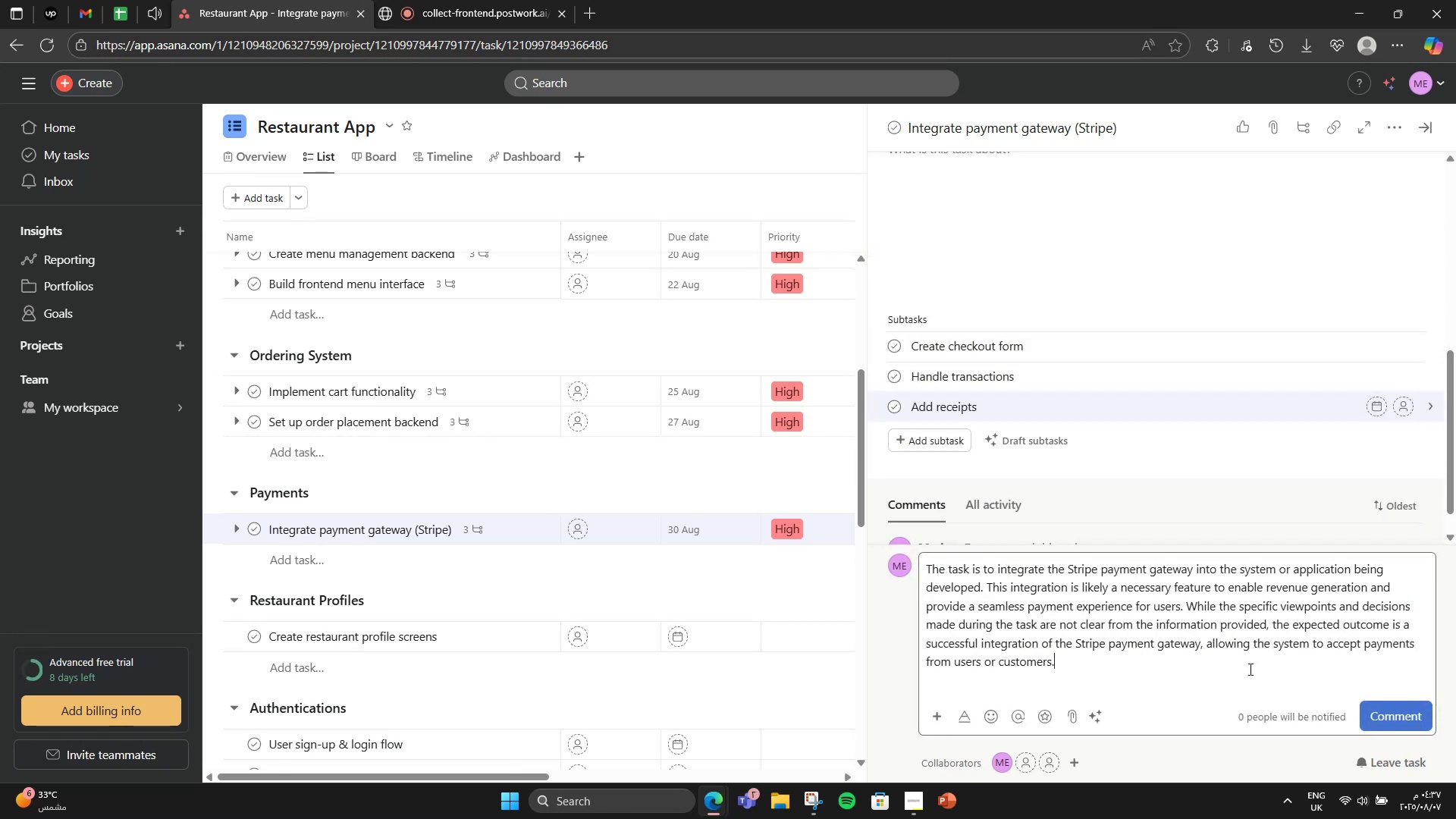 
key(Backspace)
 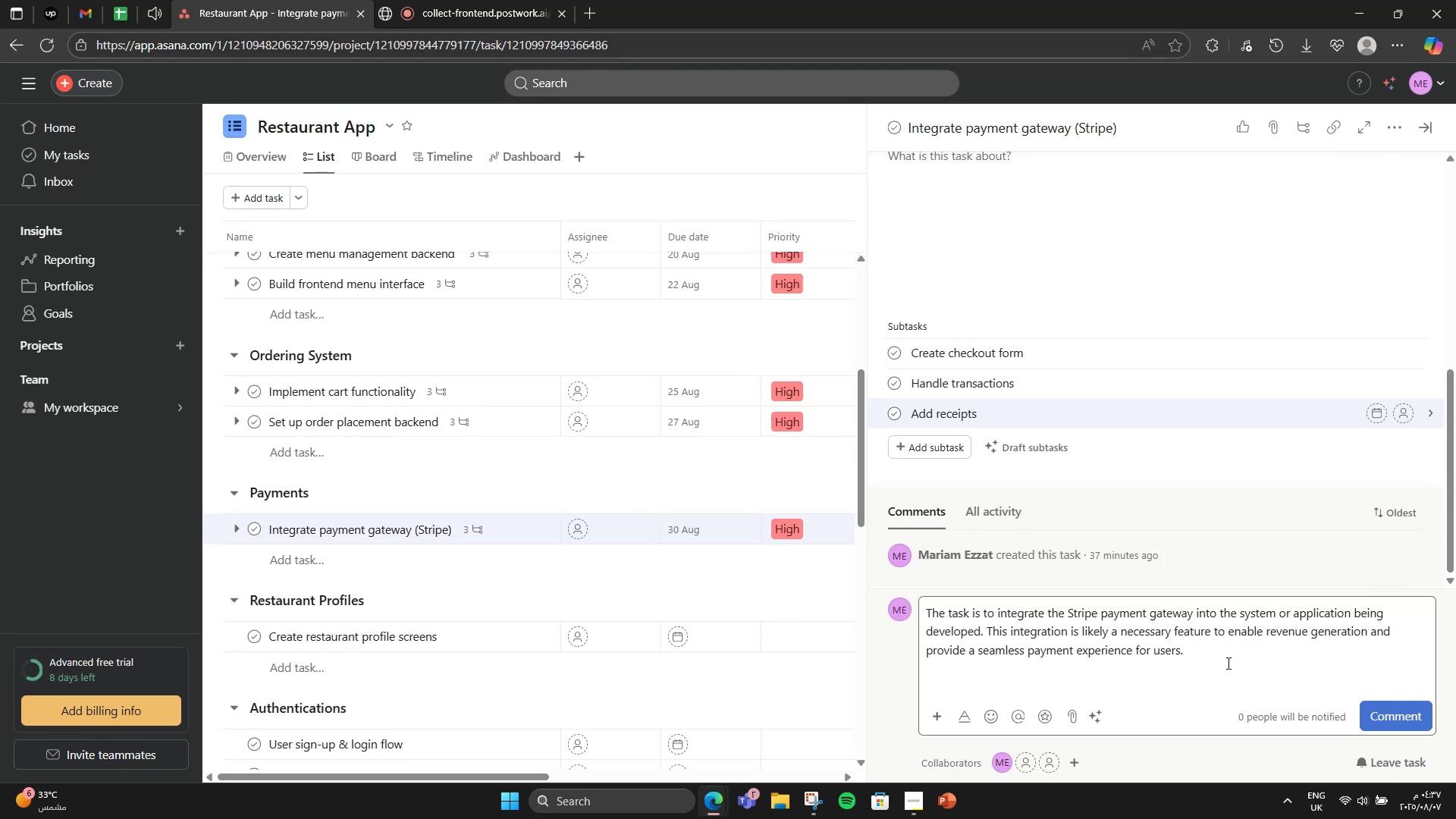 
key(Control+A)
 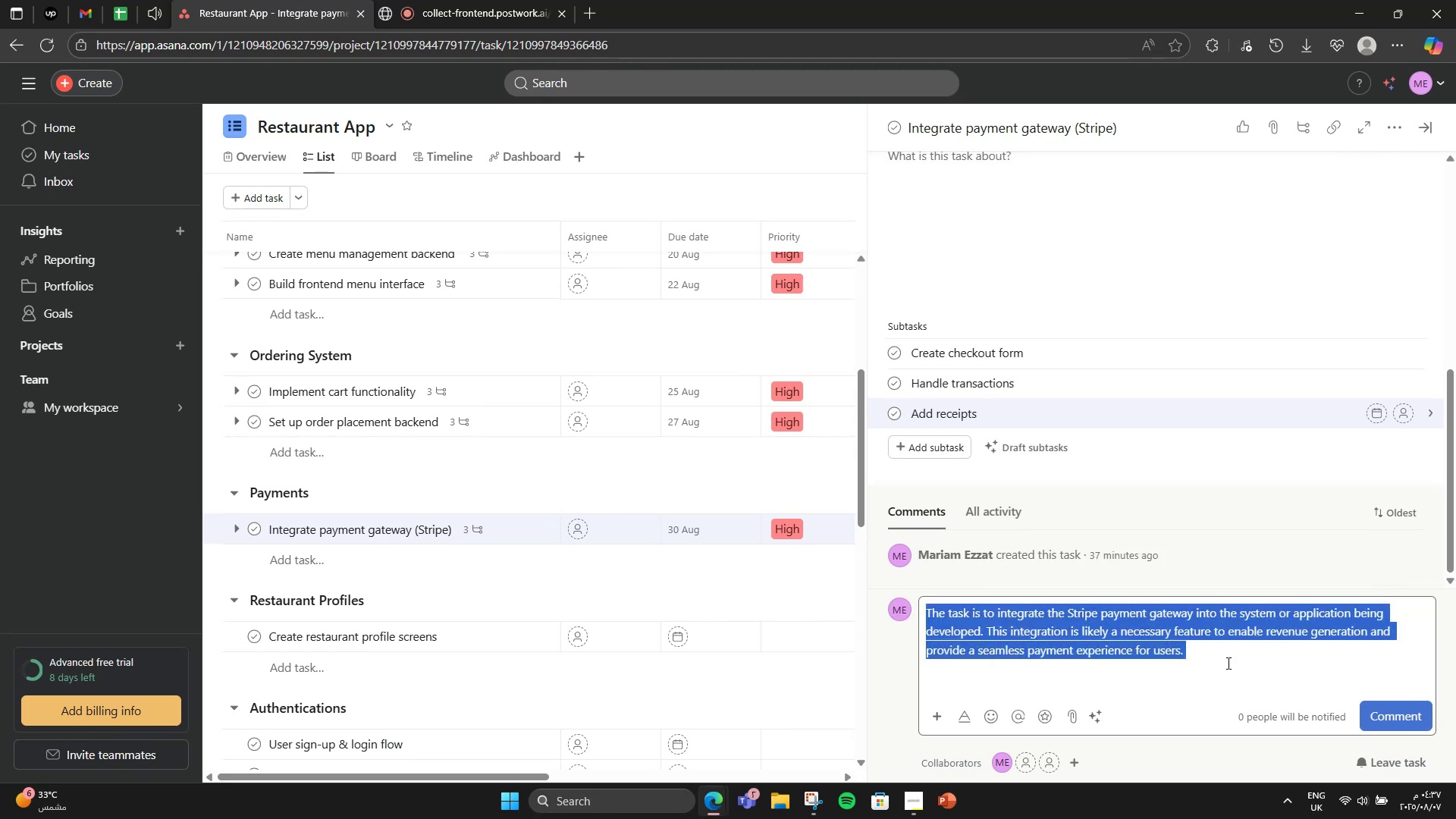 
key(Control+X)
 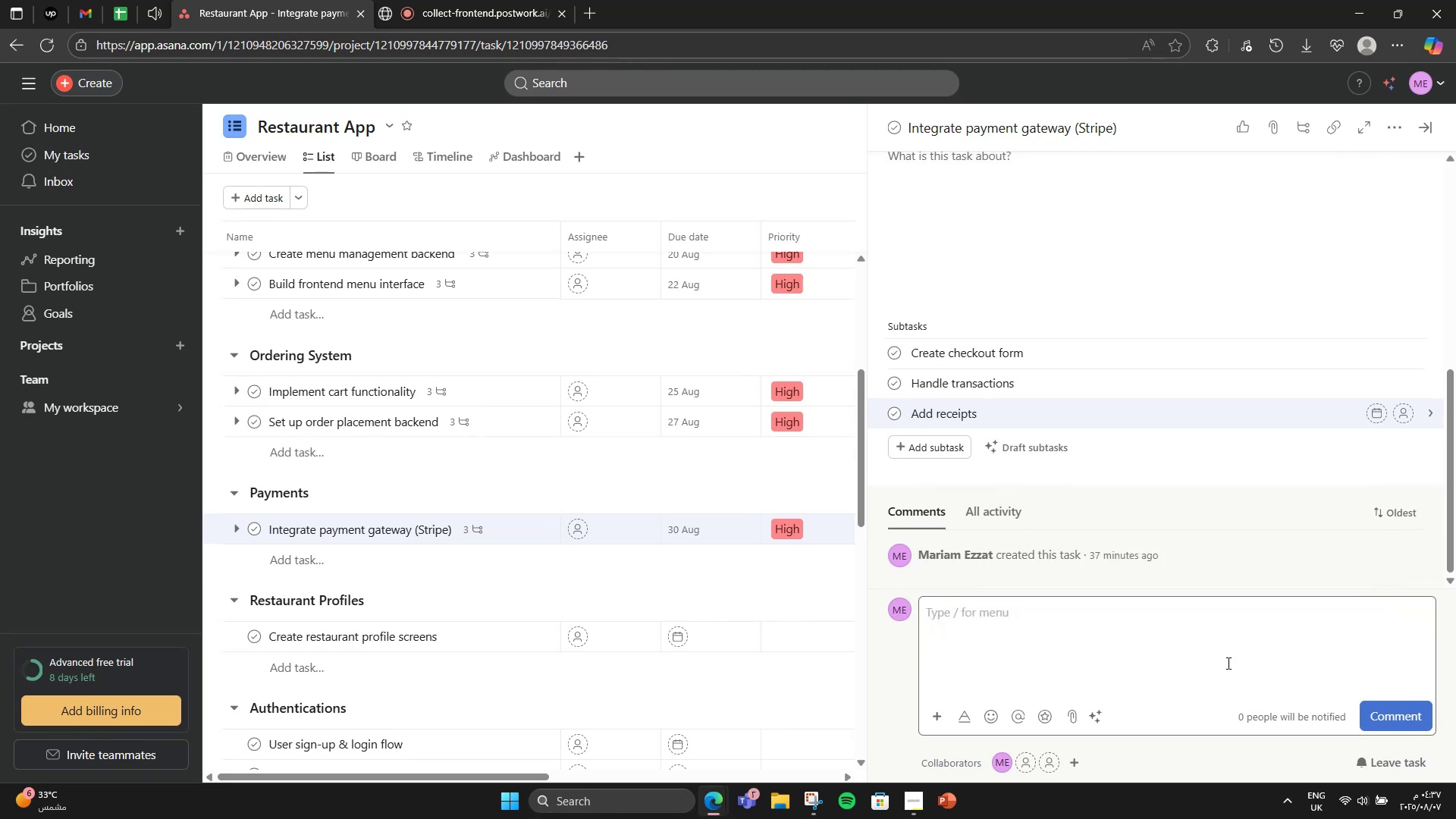 
scroll: coordinate [1227, 649], scroll_direction: up, amount: 3.0
 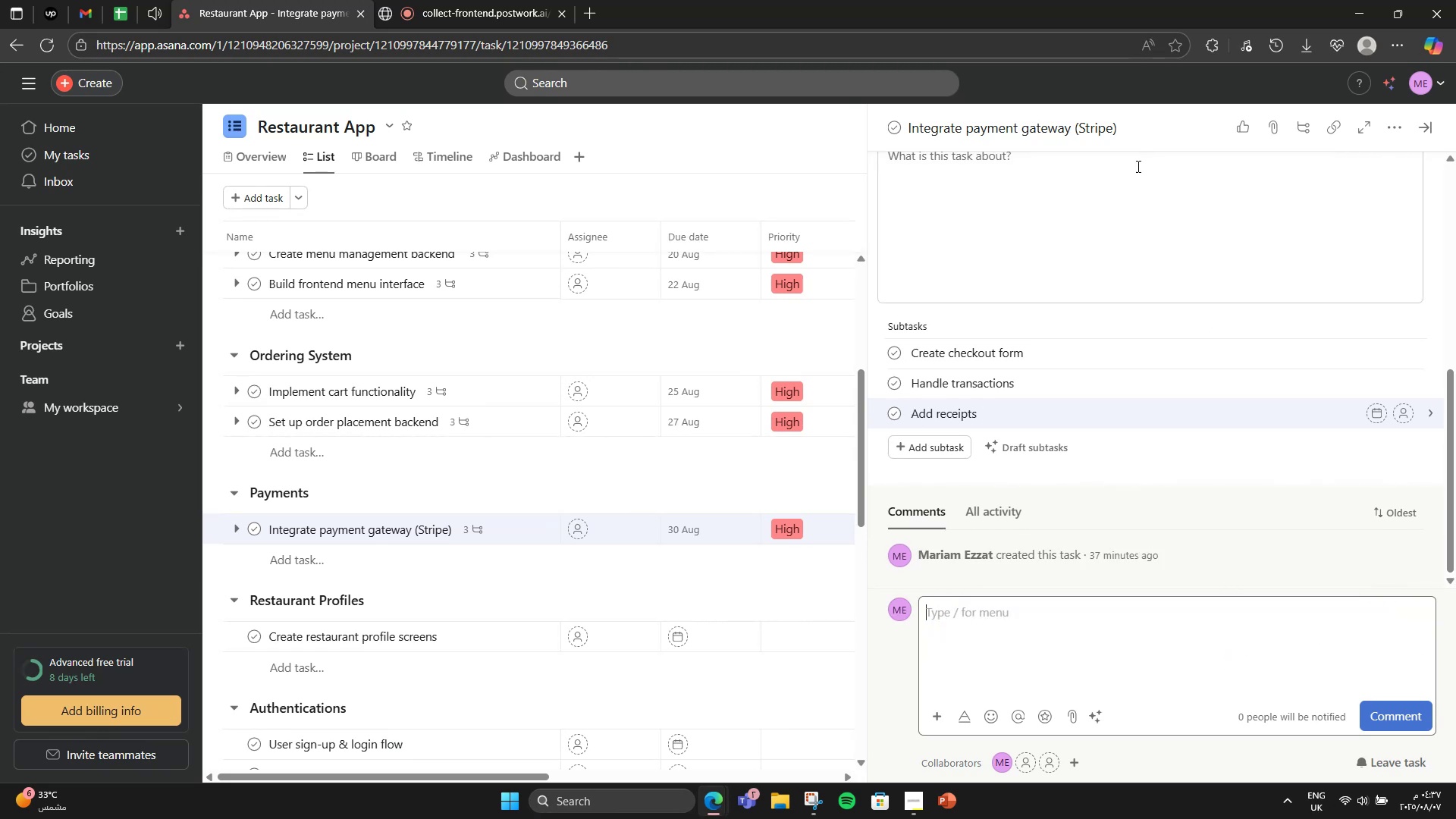 
left_click([1115, 208])
 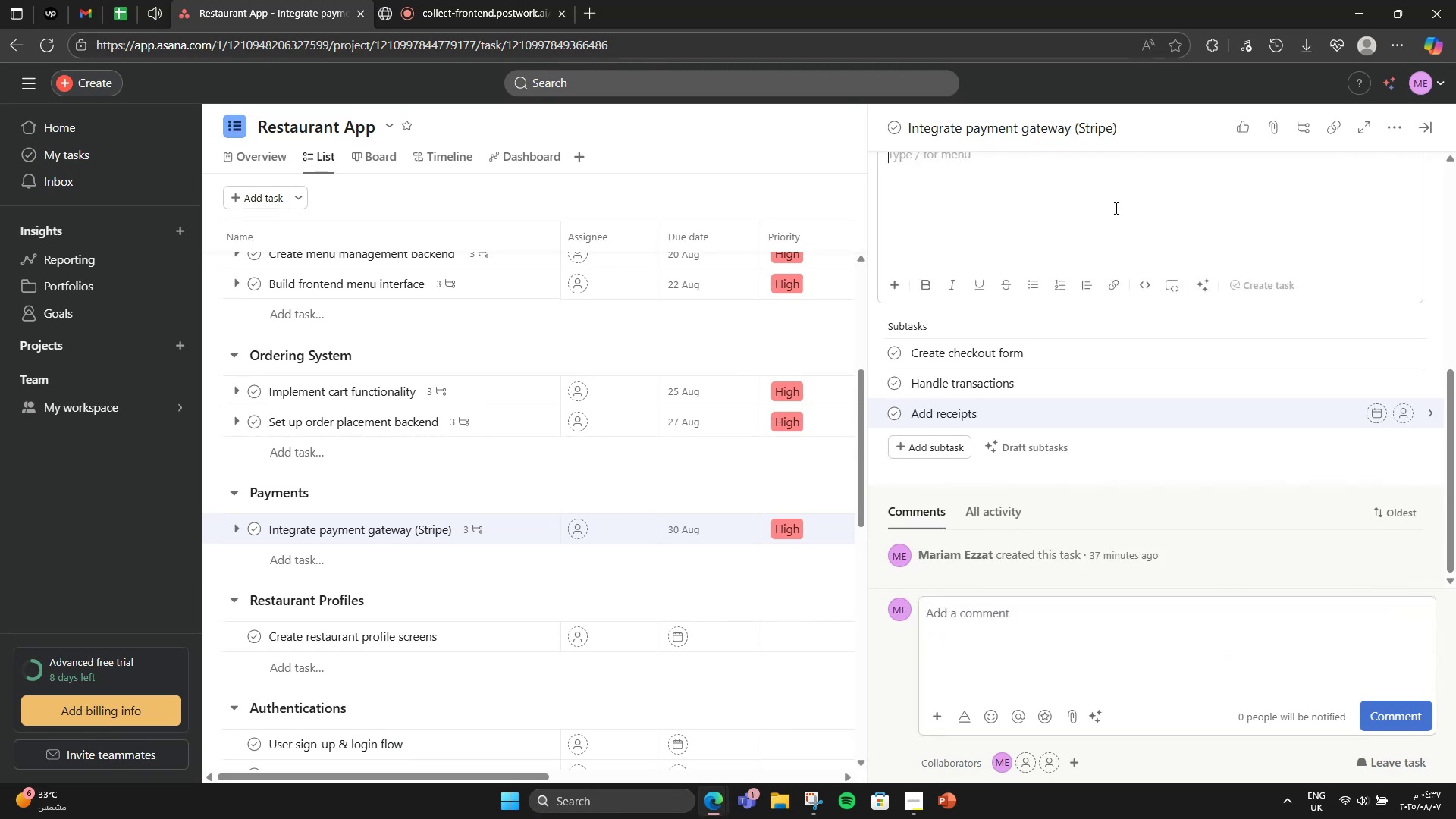 
scroll: coordinate [1115, 208], scroll_direction: up, amount: 3.0
 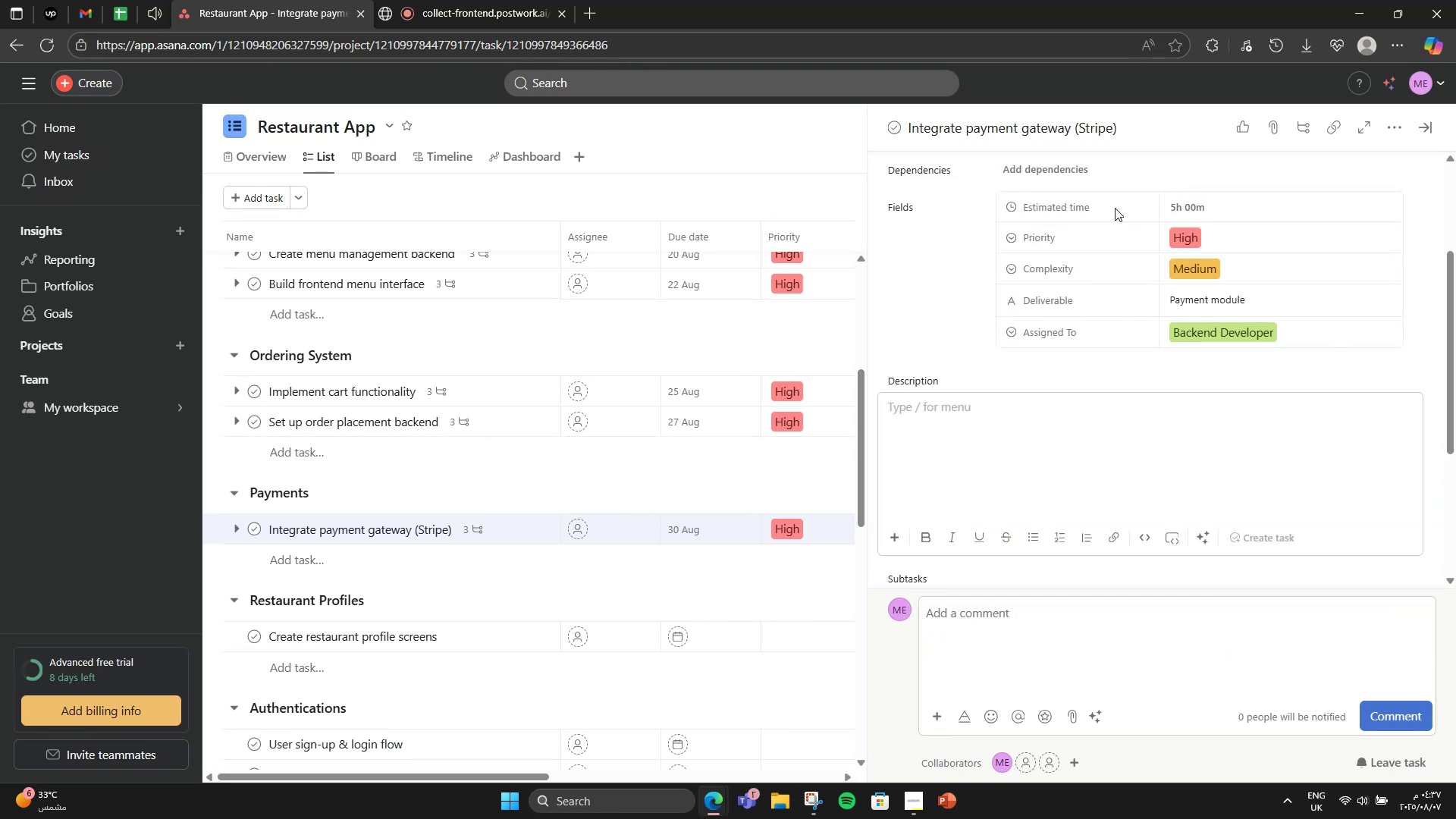 
key(Control+ControlLeft)
 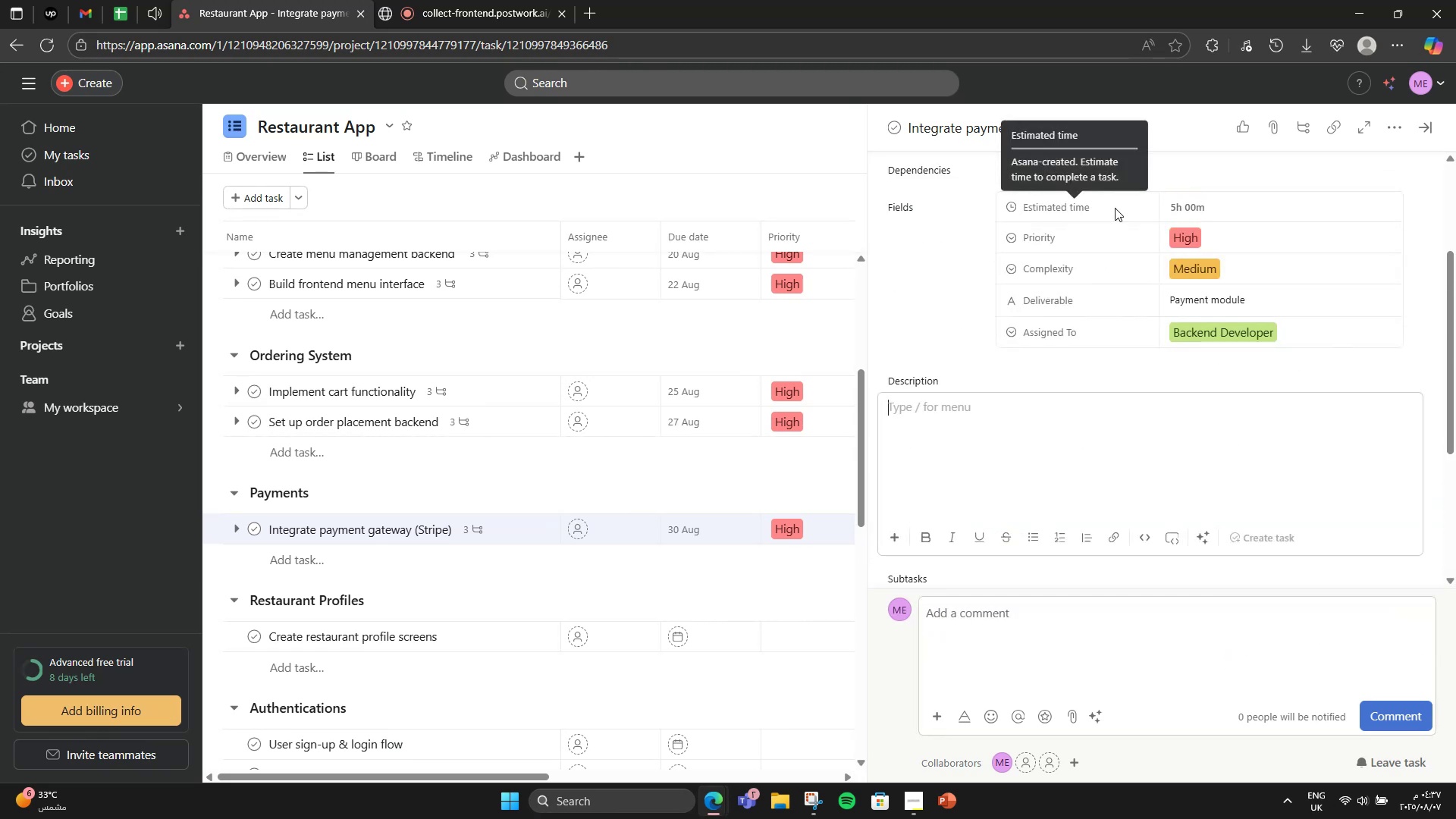 
key(Control+V)
 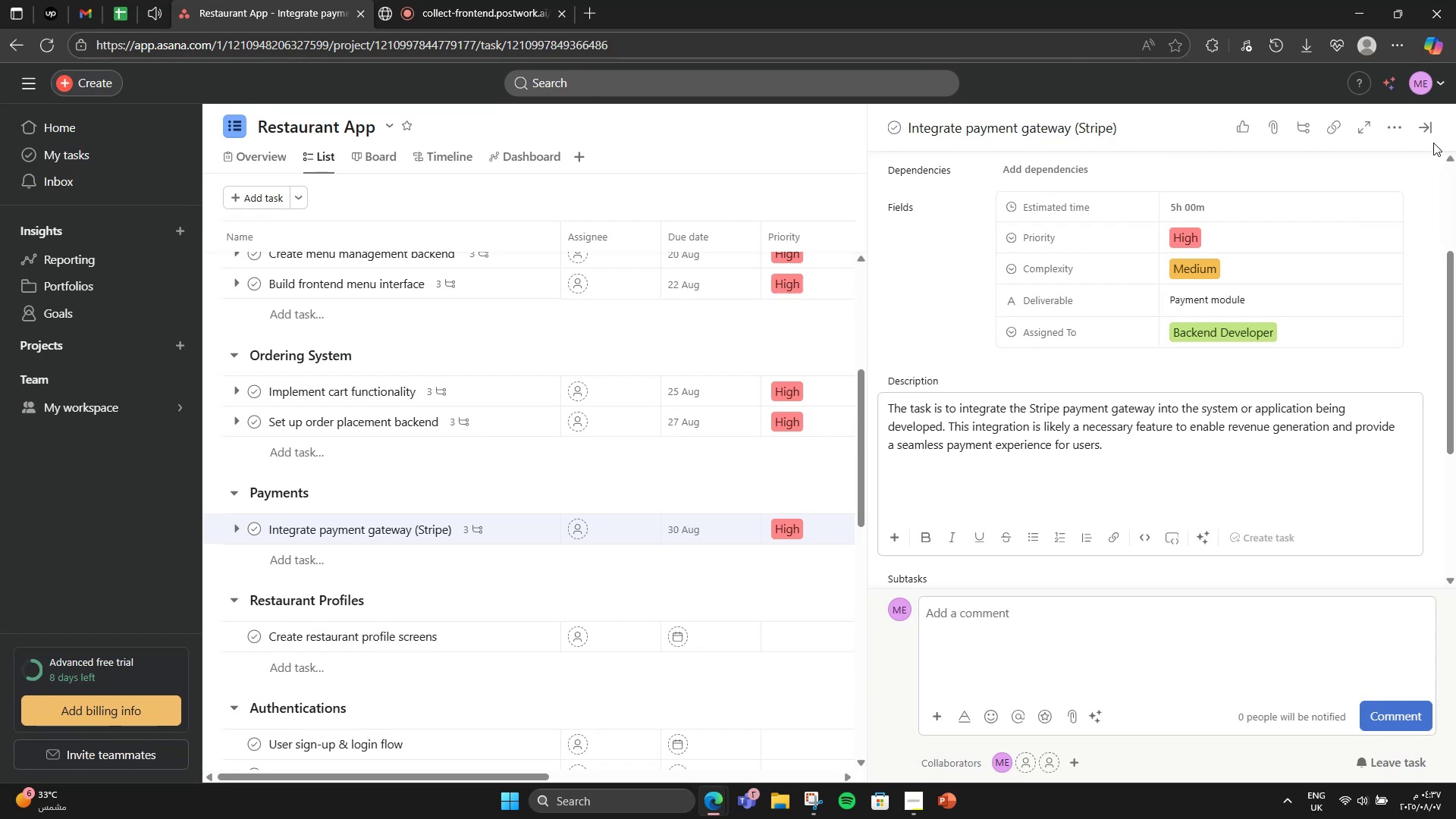 
left_click([1432, 140])
 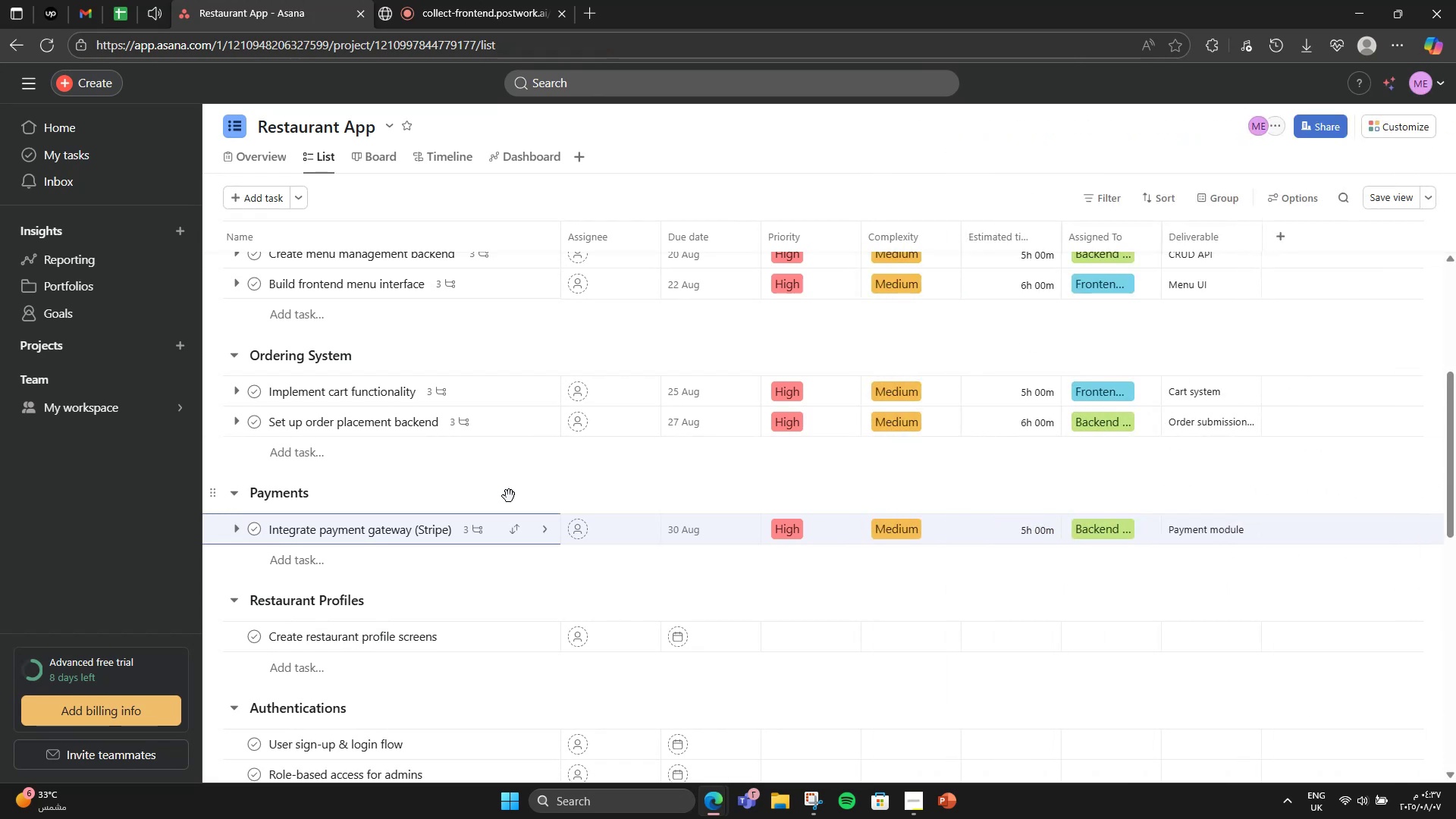 
scroll: coordinate [452, 569], scroll_direction: down, amount: 1.0
 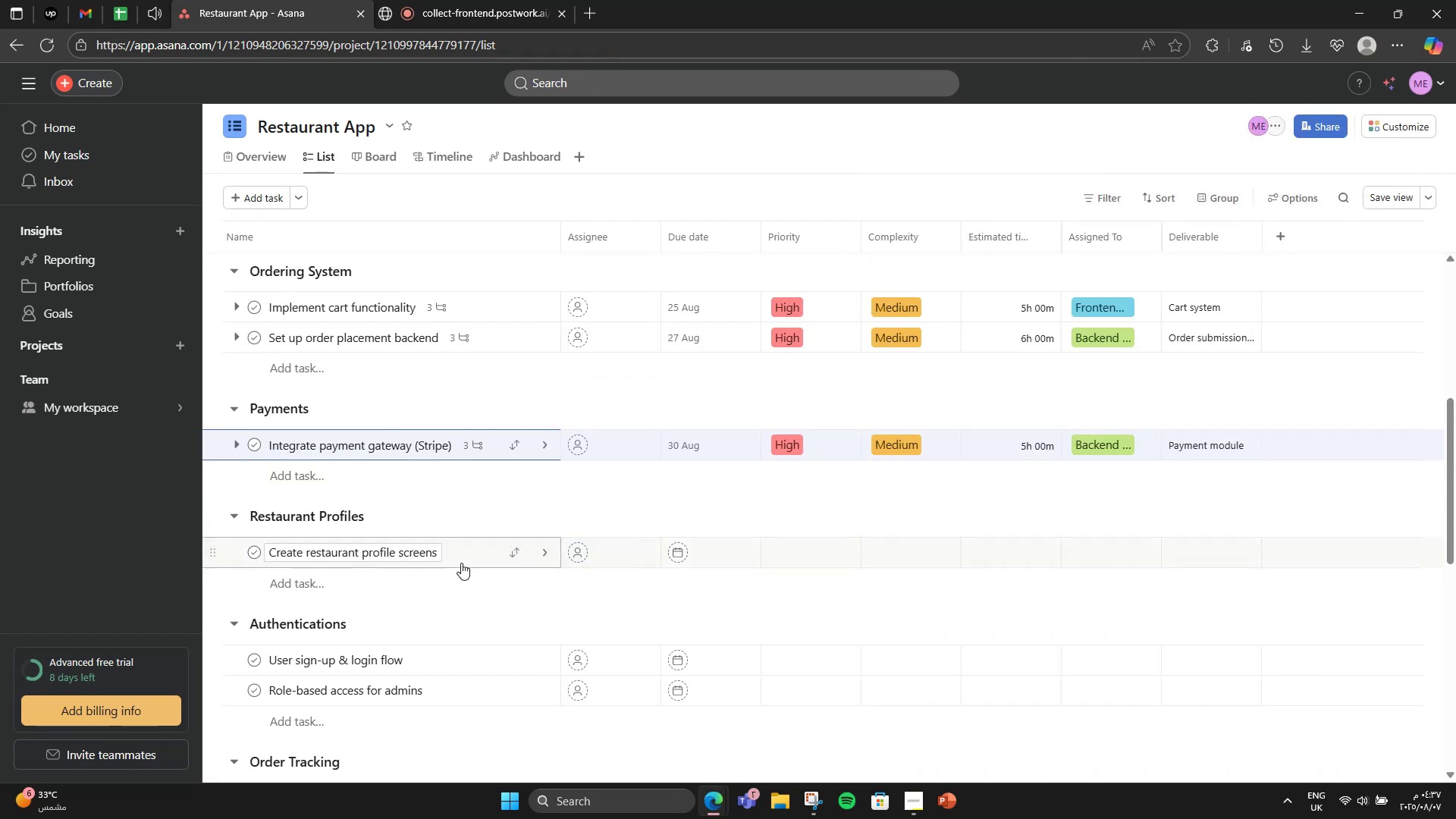 
left_click([467, 558])
 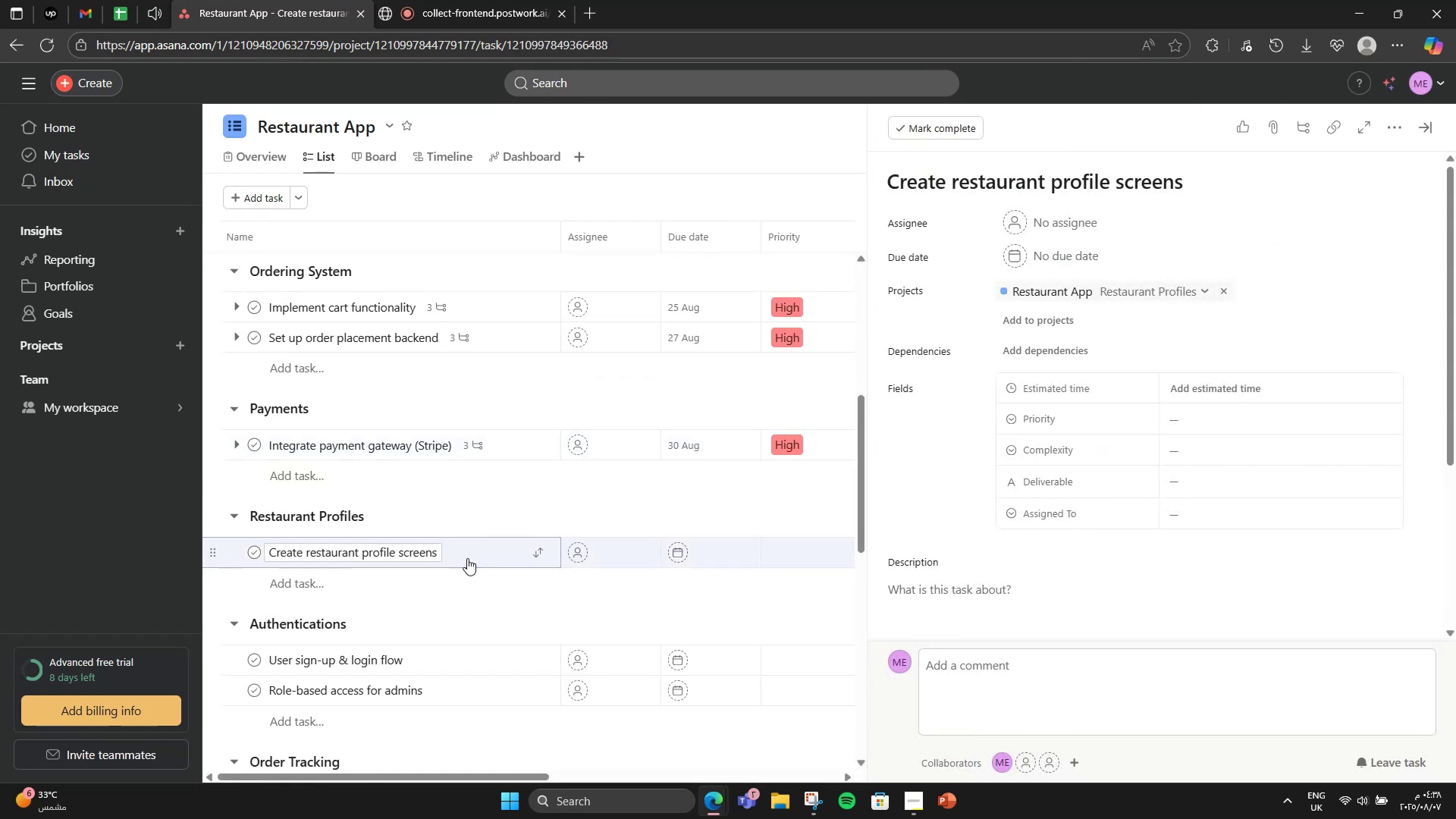 
wait(8.47)
 